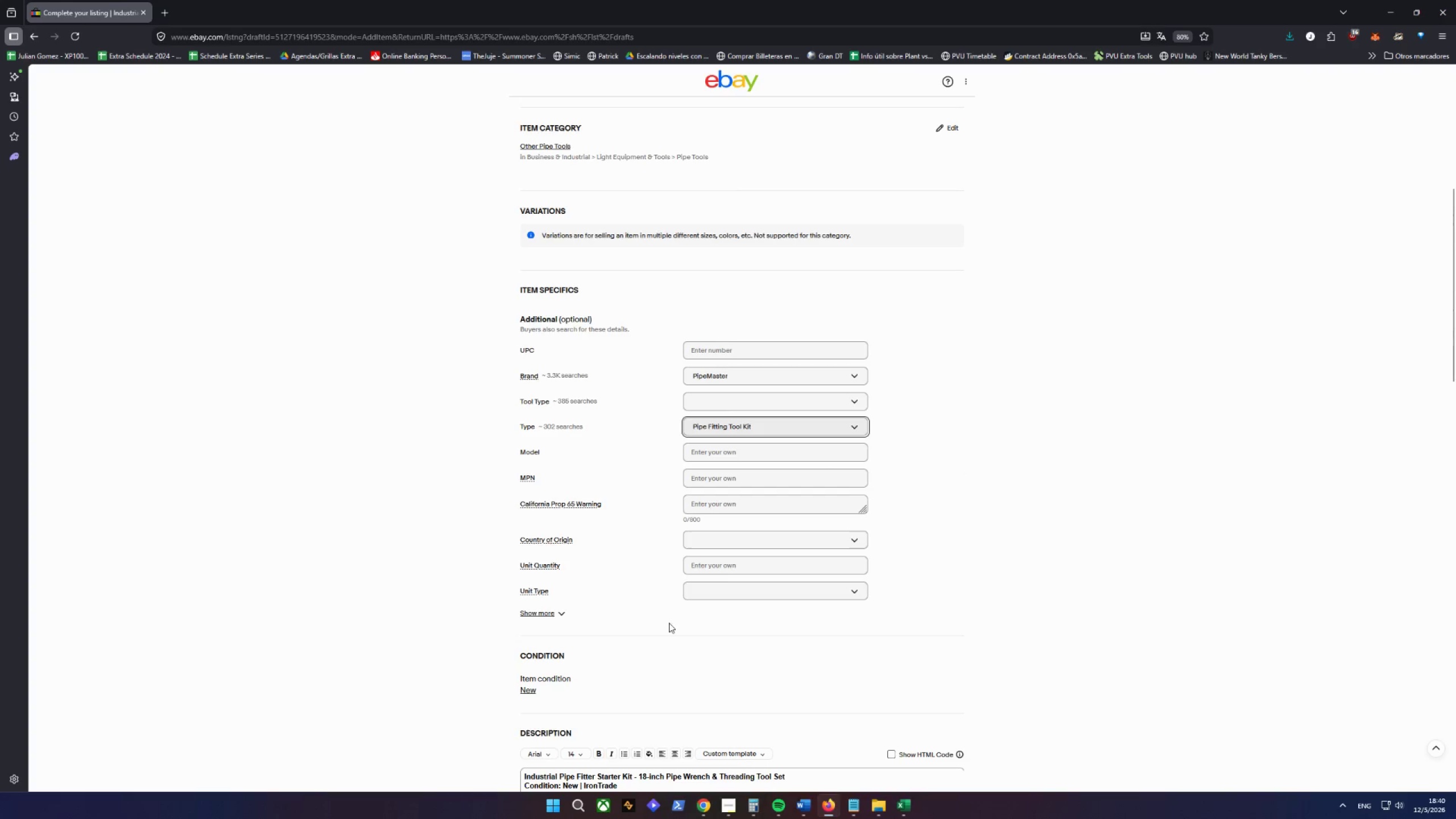 
left_click([555, 607])
 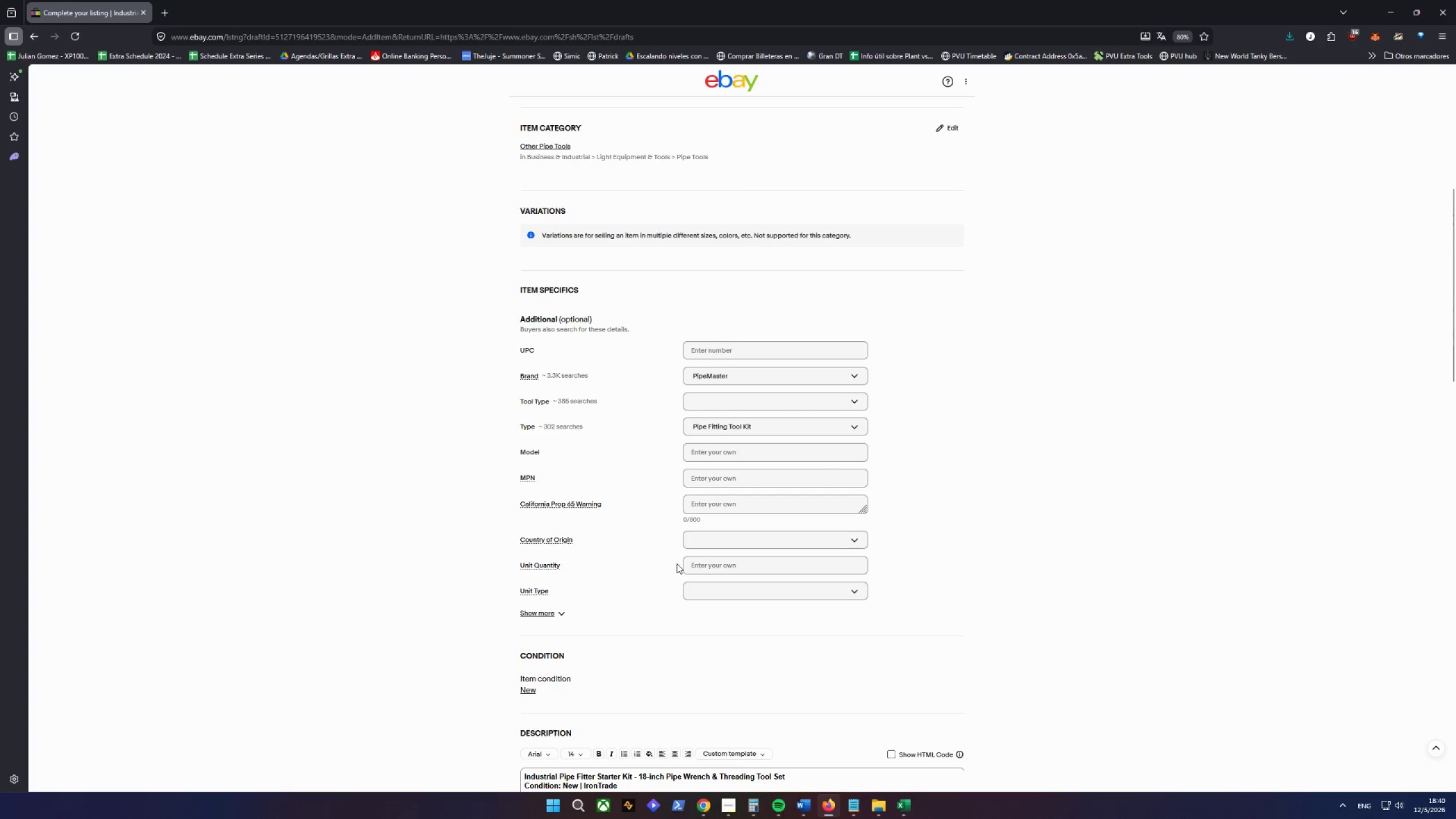 
left_click([548, 612])
 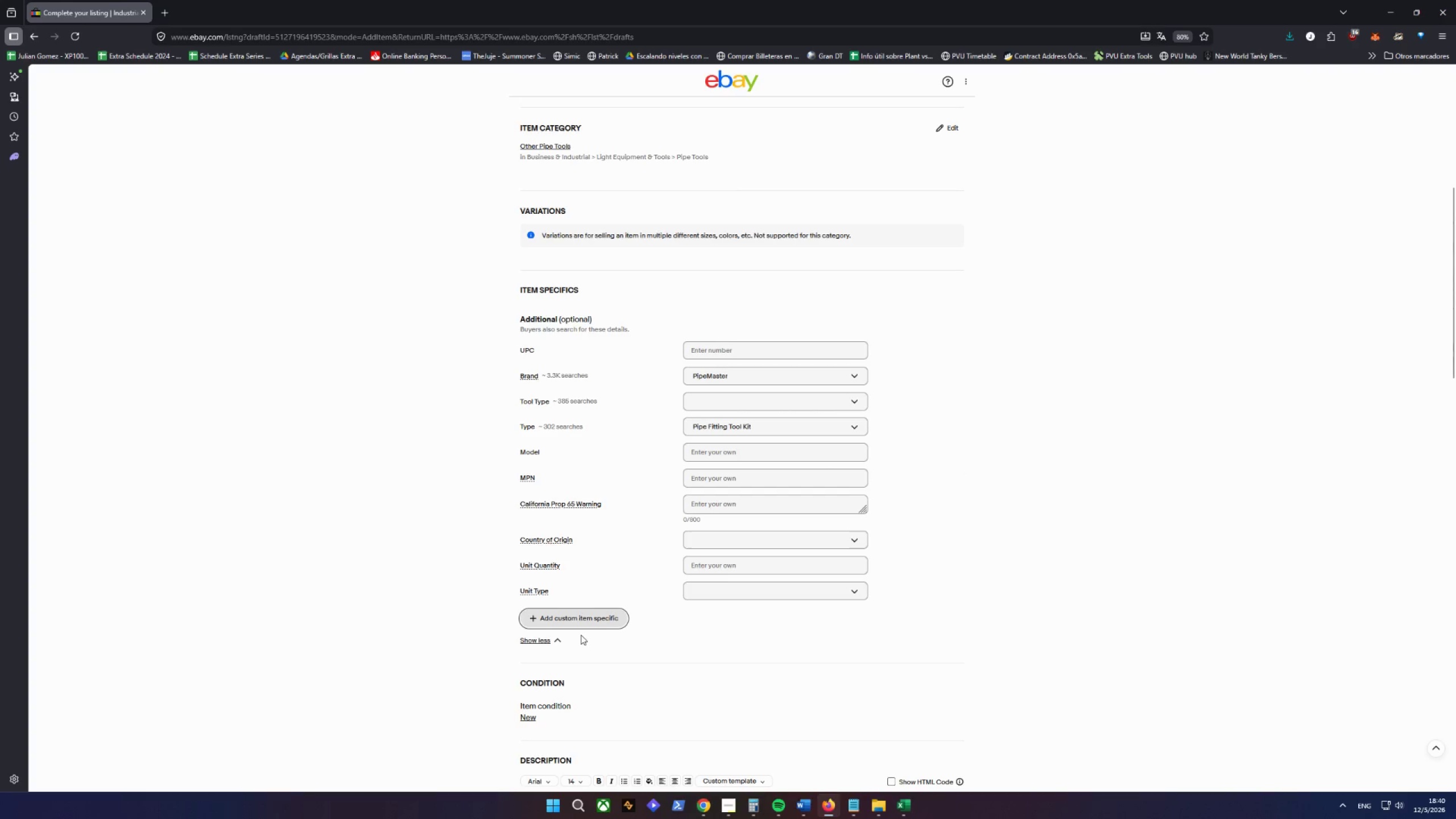 
left_click([575, 610])
 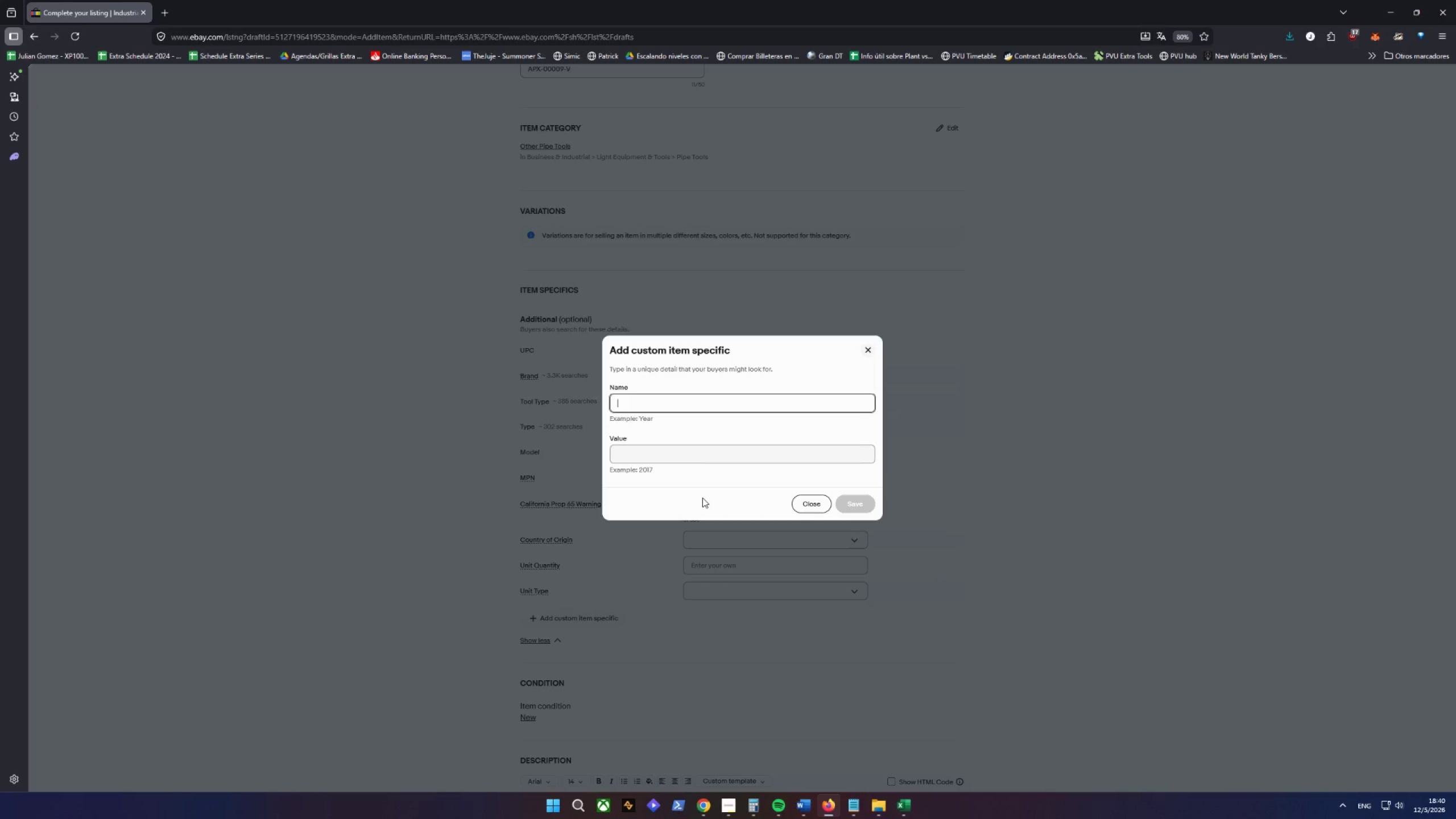 
type(Material)
key(Tab)
type(Steel)
 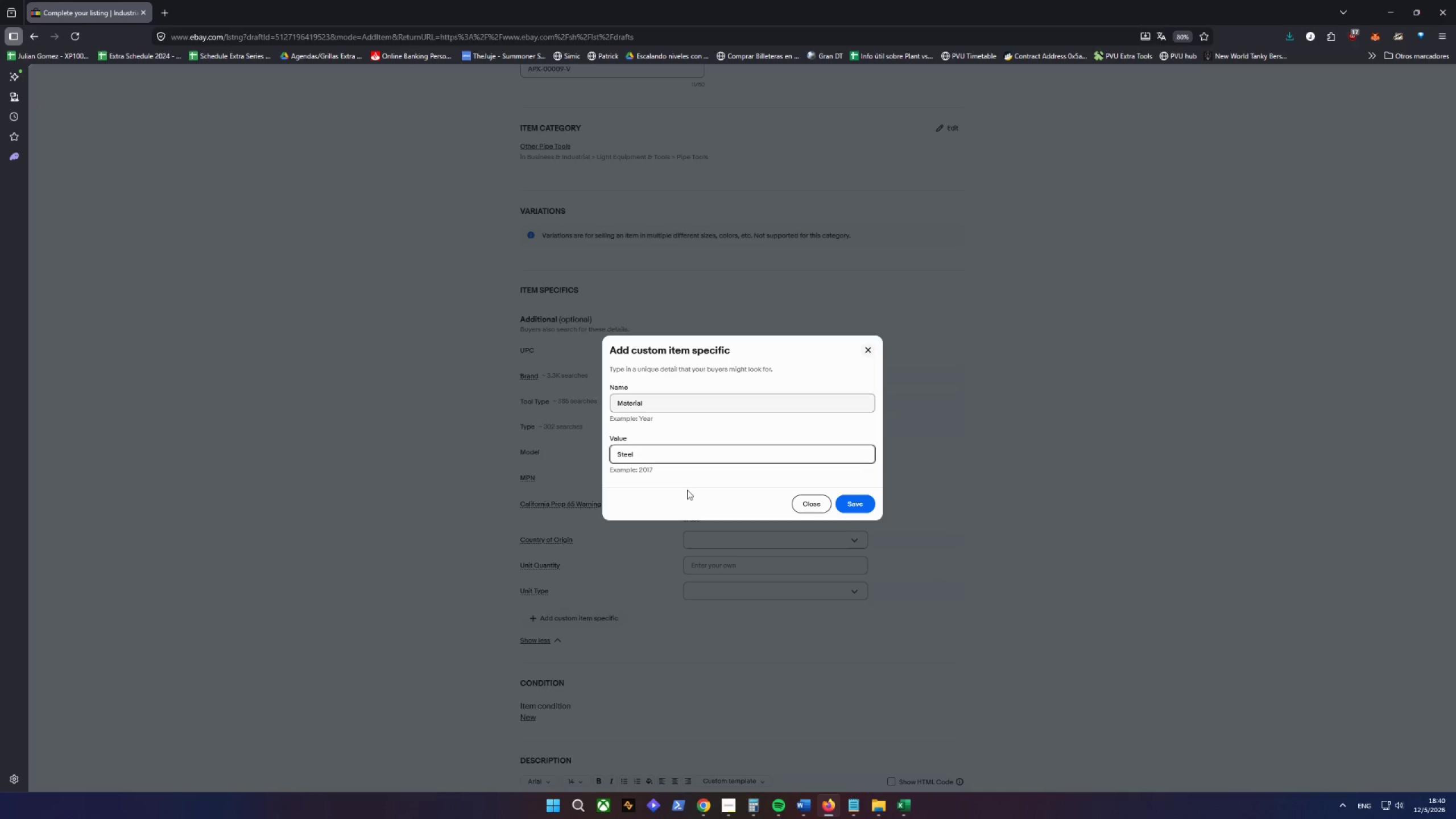 
left_click([850, 504])
 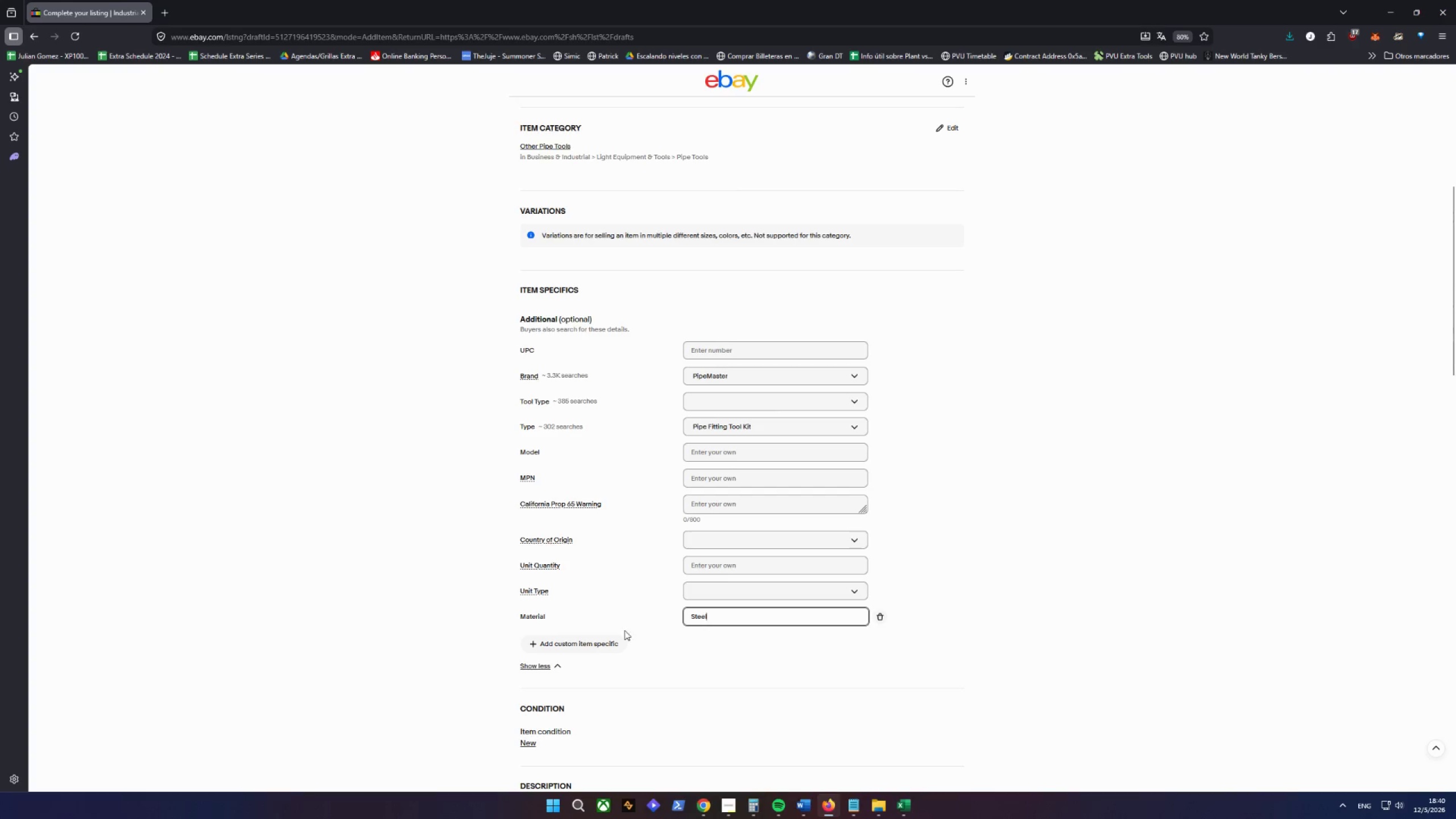 
type(B)
key(Backspace)
key(Backspace)
type(Numero)
key(Backspace)
key(Backspace)
key(Backspace)
type(ber of OP)
key(Backspace)
key(Backspace)
type(p)
key(Backspace)
type(Pieces)
 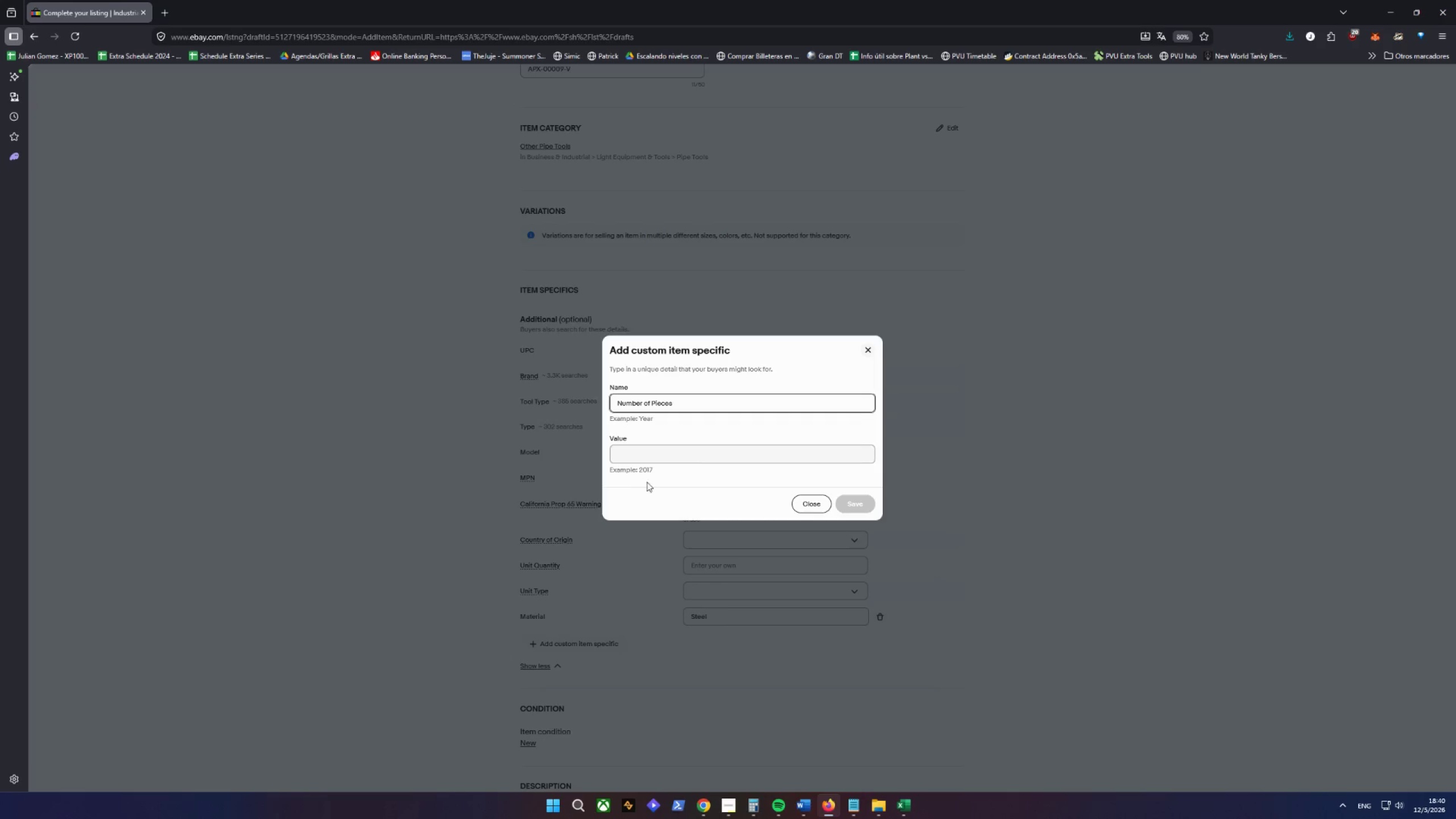 
left_click([643, 448])
 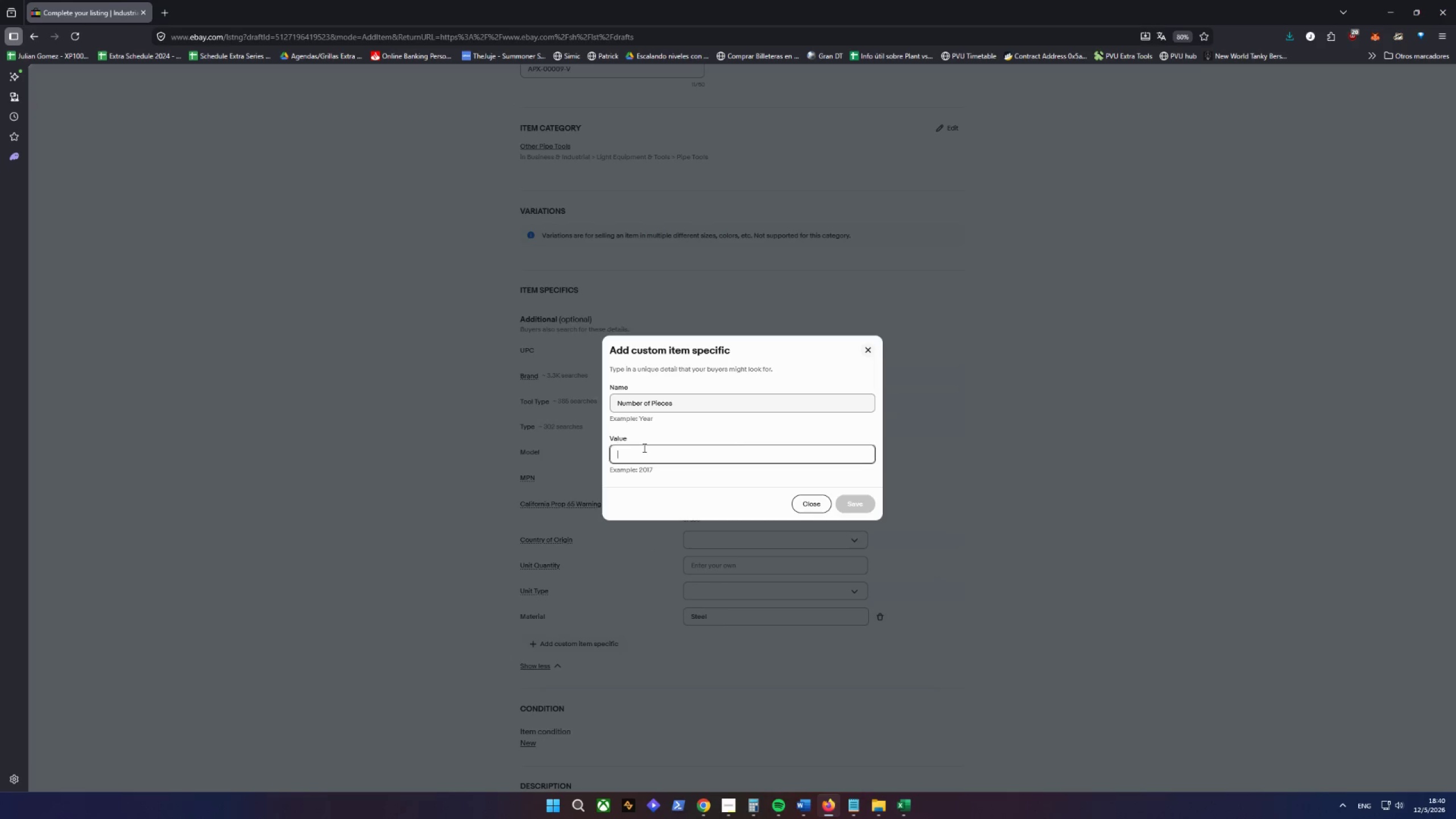 
type(12)
 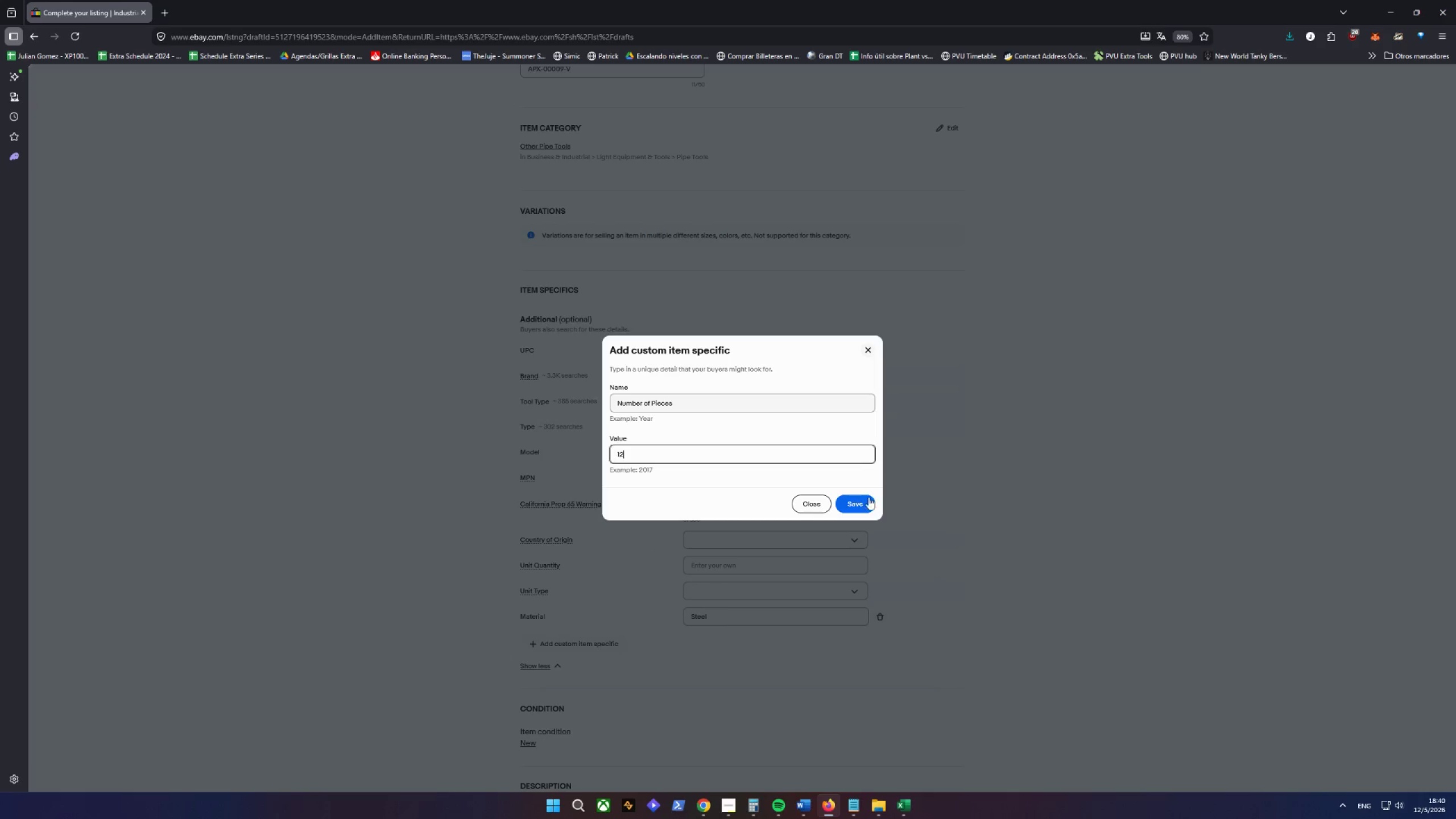 
left_click([859, 499])
 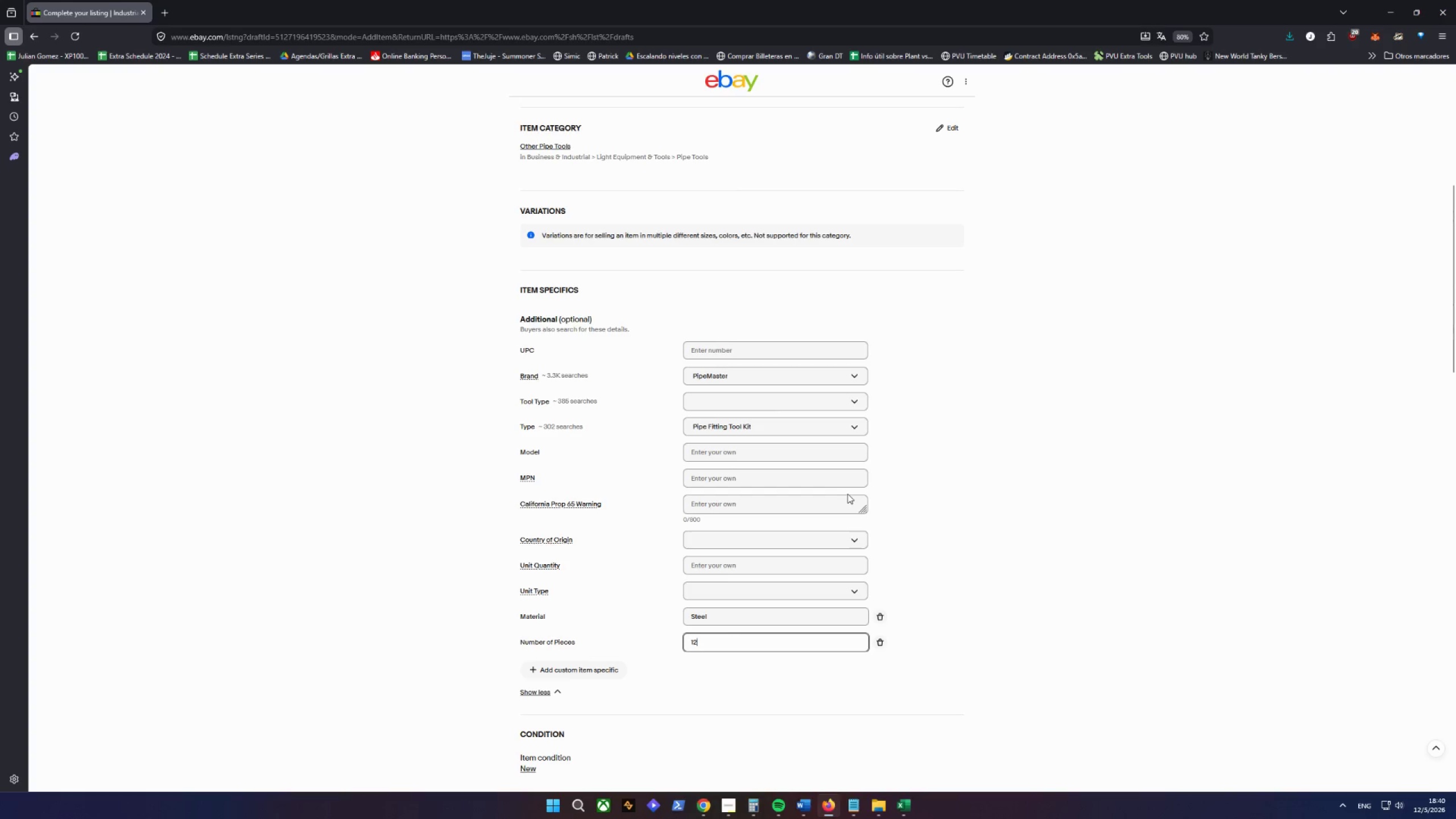 
wait(9.97)
 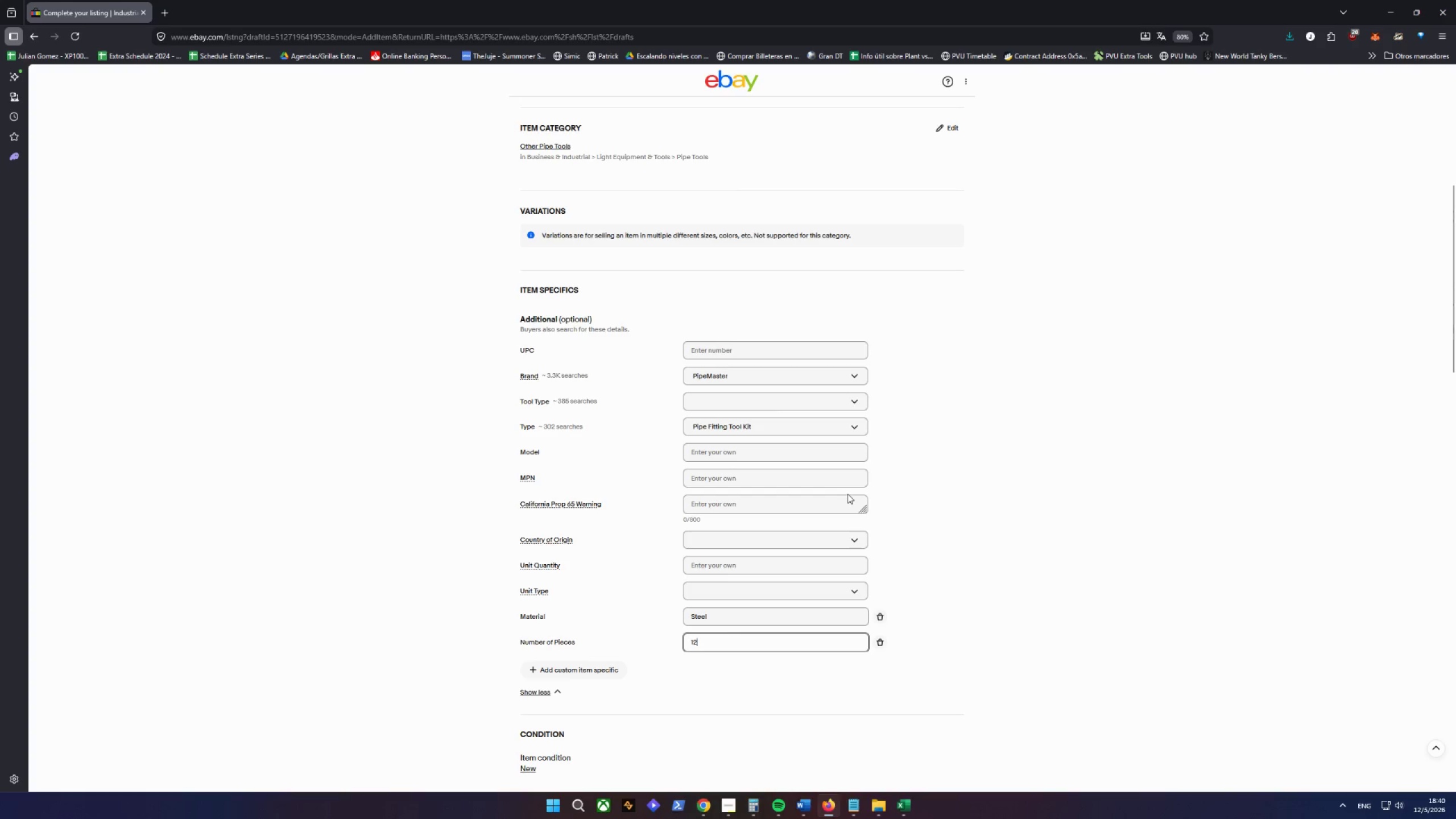 
left_click_drag(start_coordinate=[611, 493], to_coordinate=[377, 474])
 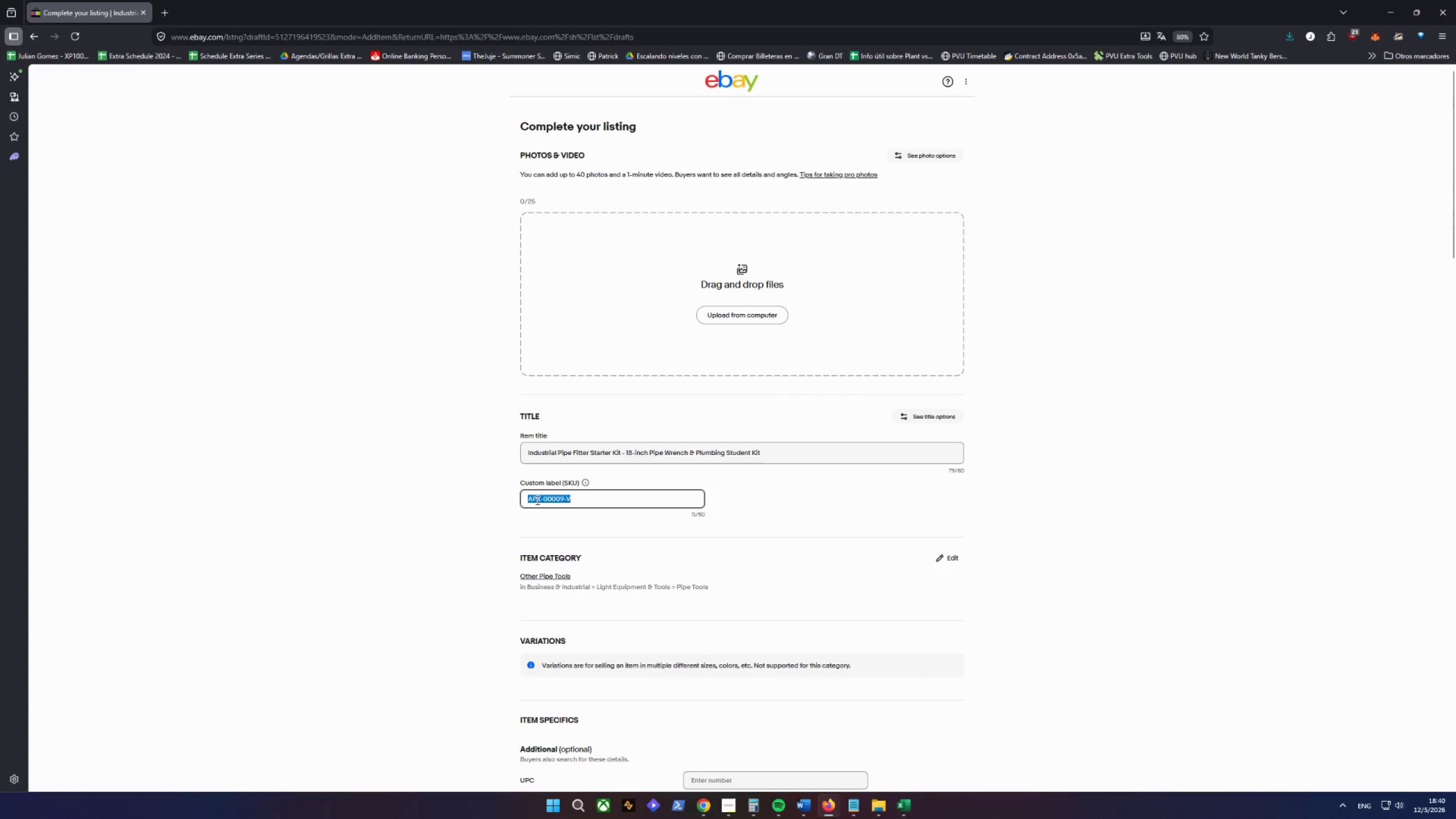 
right_click([536, 500])
 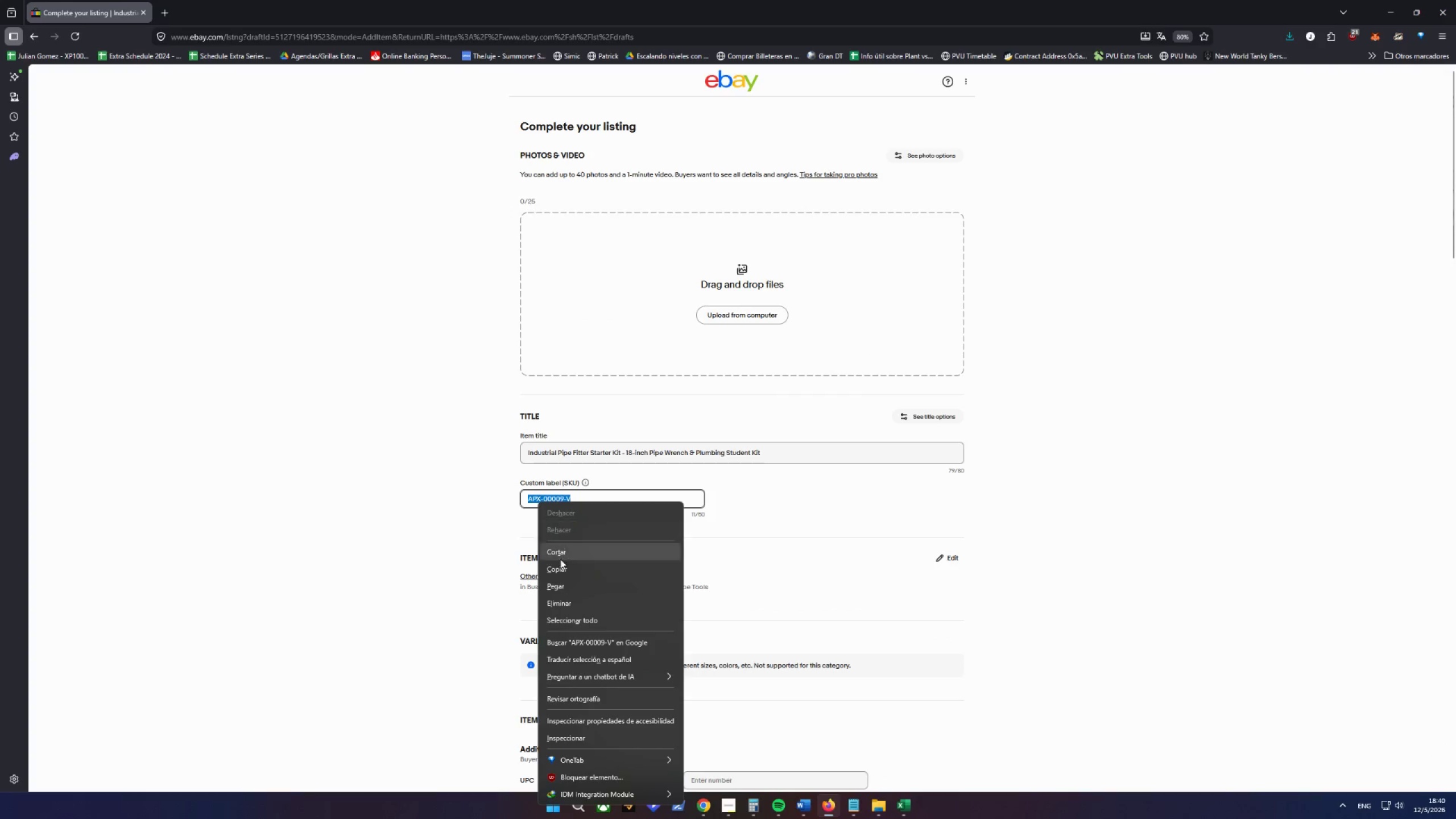 
left_click([560, 574])
 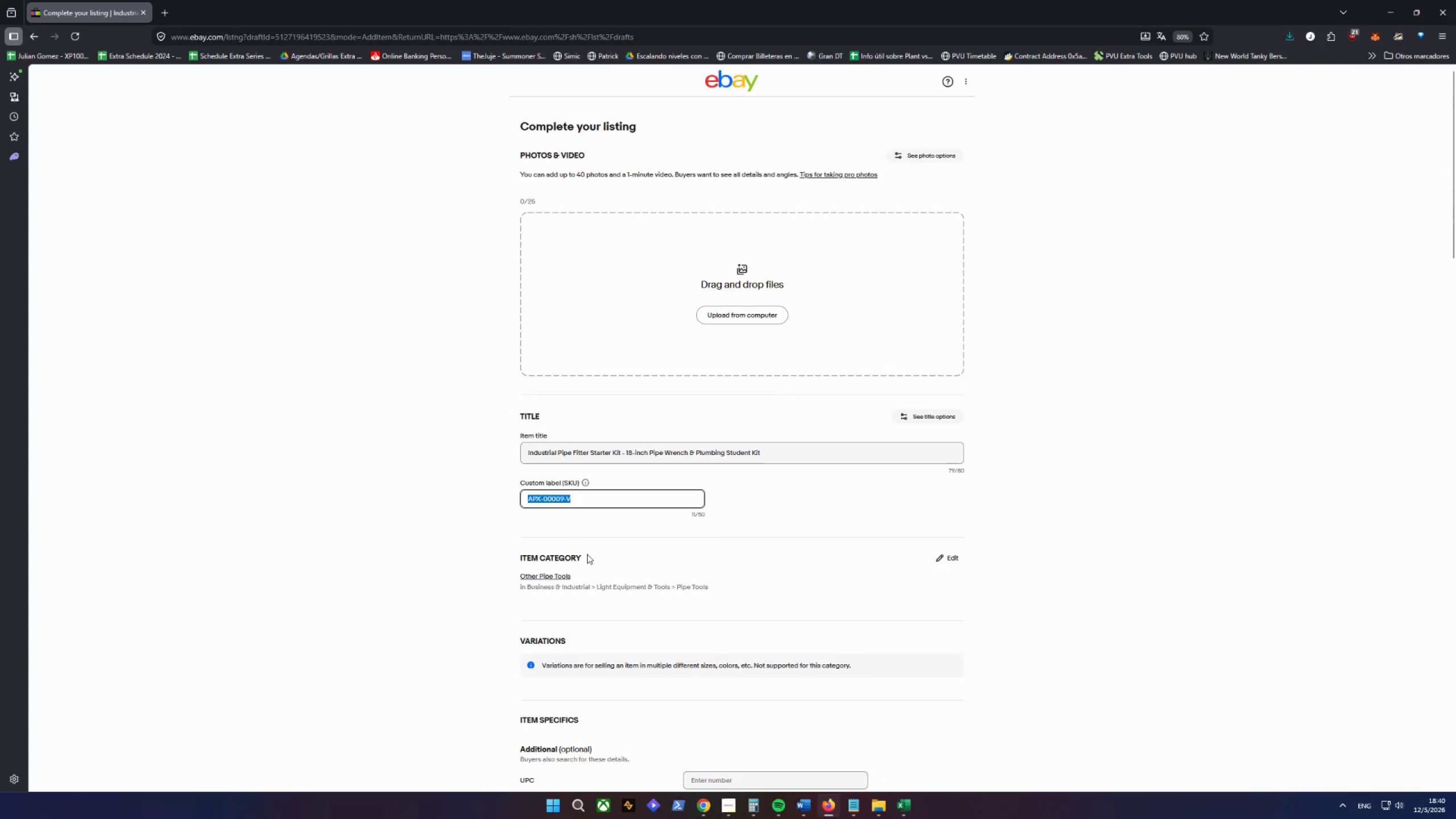 
scroll: coordinate [599, 528], scroll_direction: down, amount: 14.0
 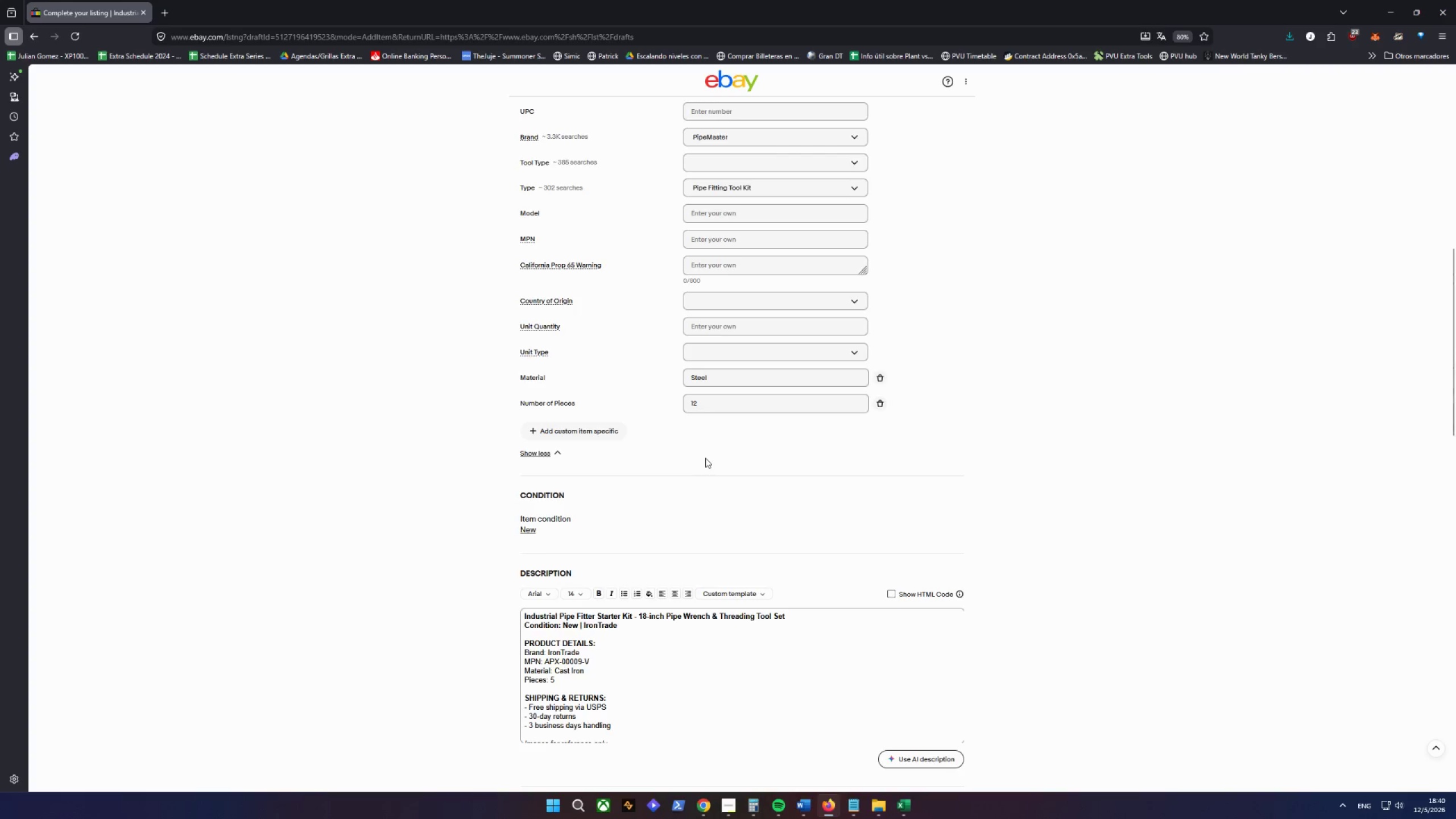 
scroll: coordinate [705, 458], scroll_direction: up, amount: 3.0
 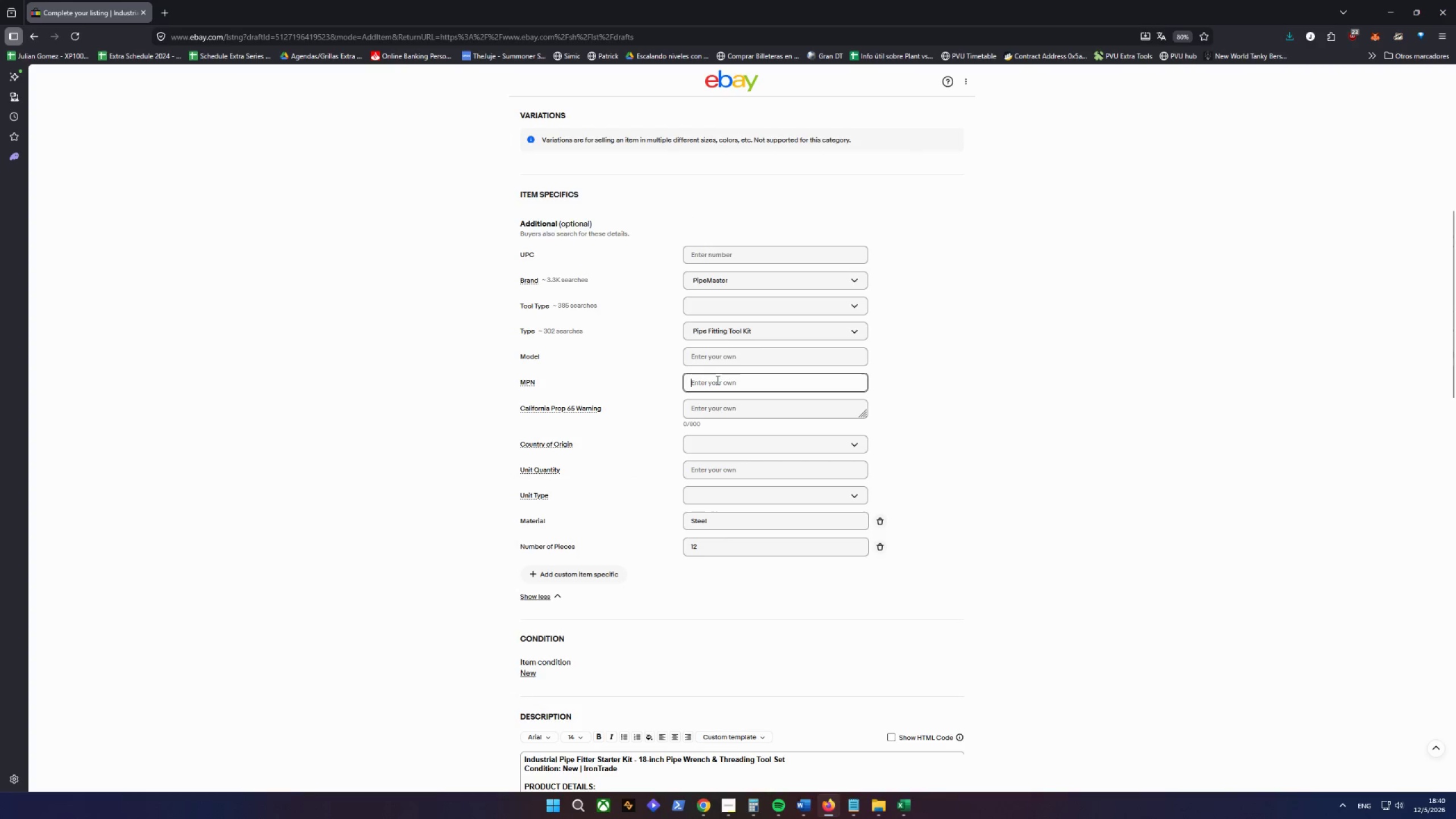 
right_click([717, 380])
 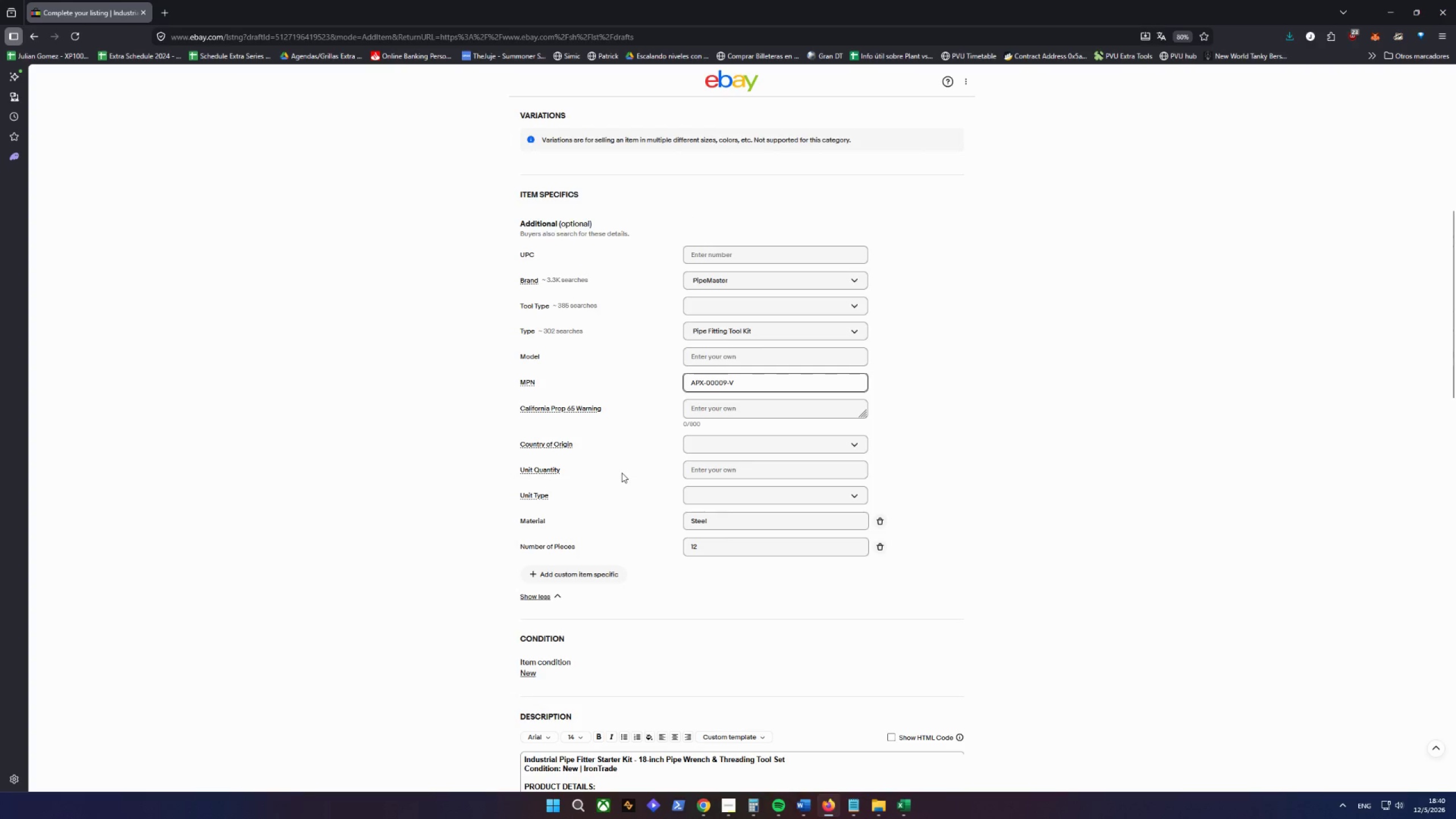 
wait(8.09)
 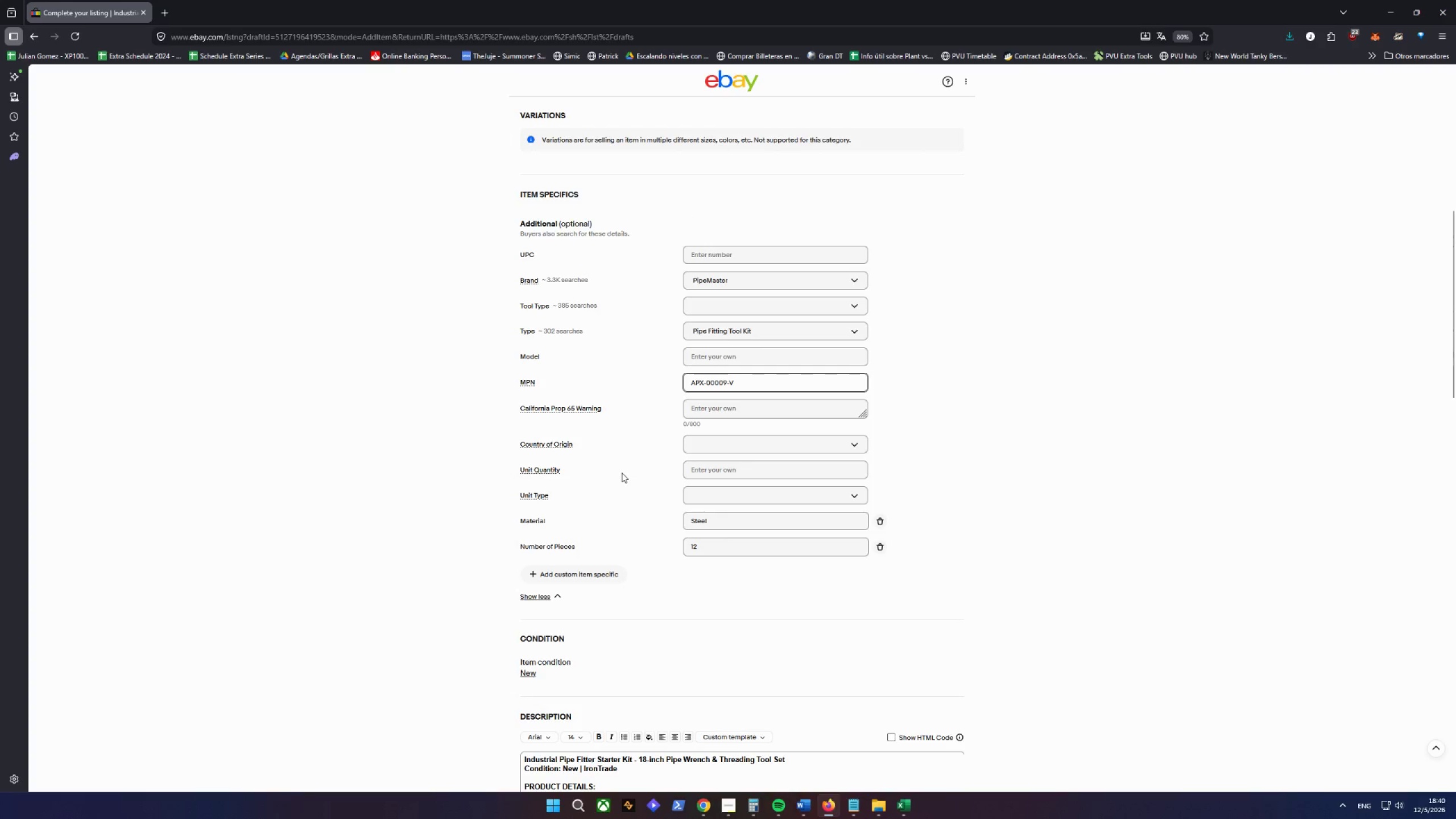 
left_click_drag(start_coordinate=[577, 569], to_coordinate=[576, 574])
 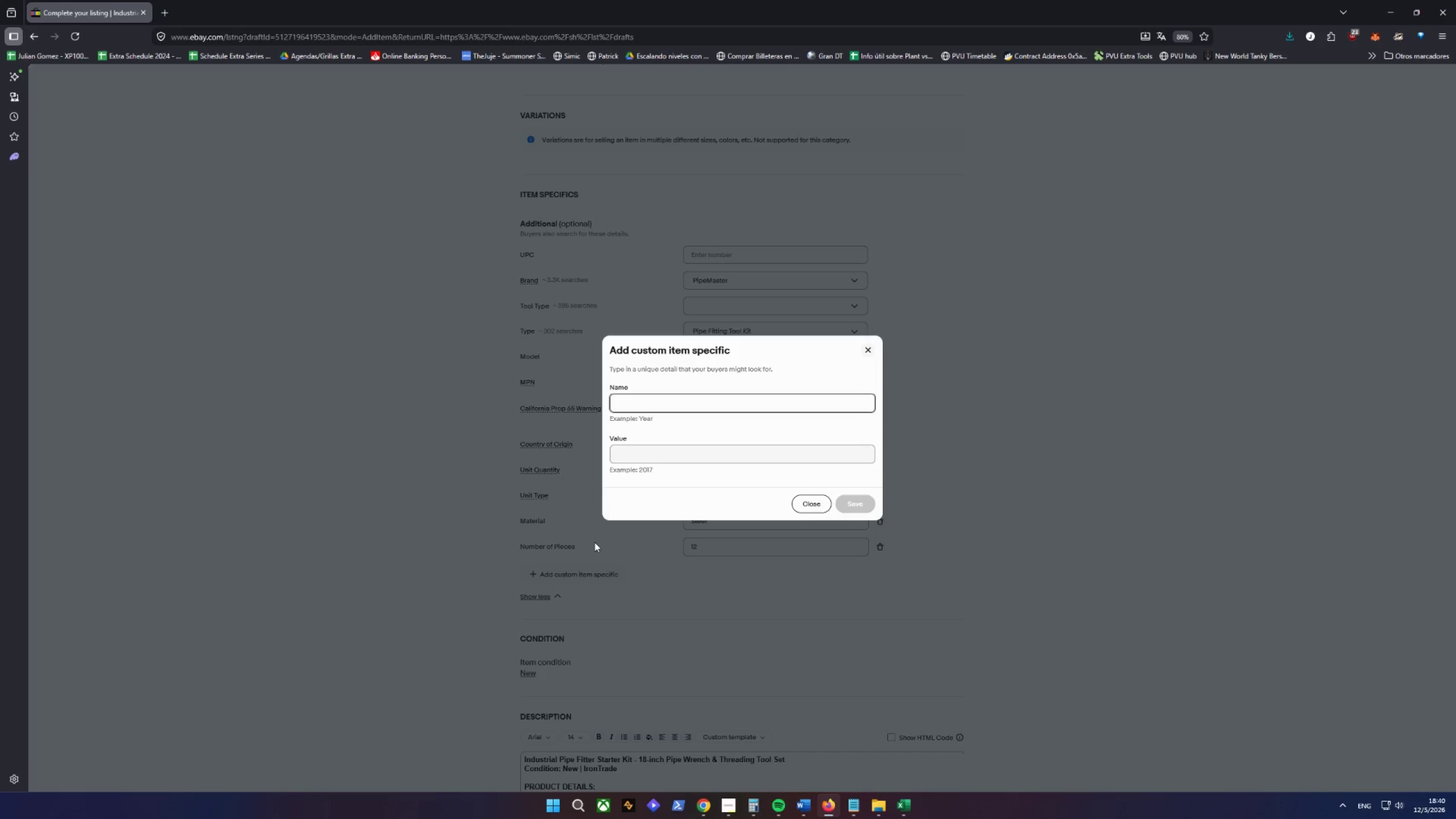 
type(Wrench Size)
 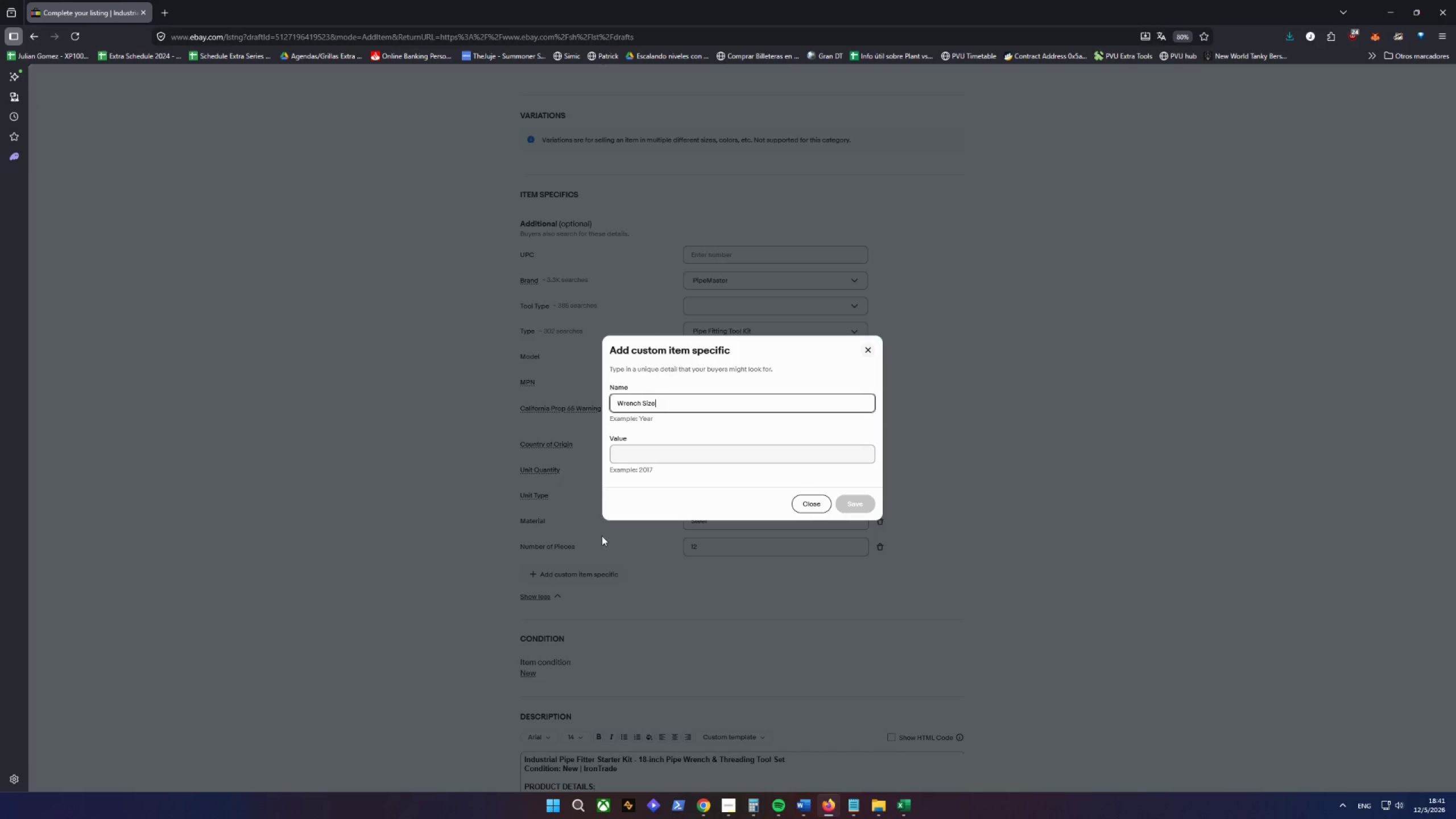 
left_click([684, 459])
 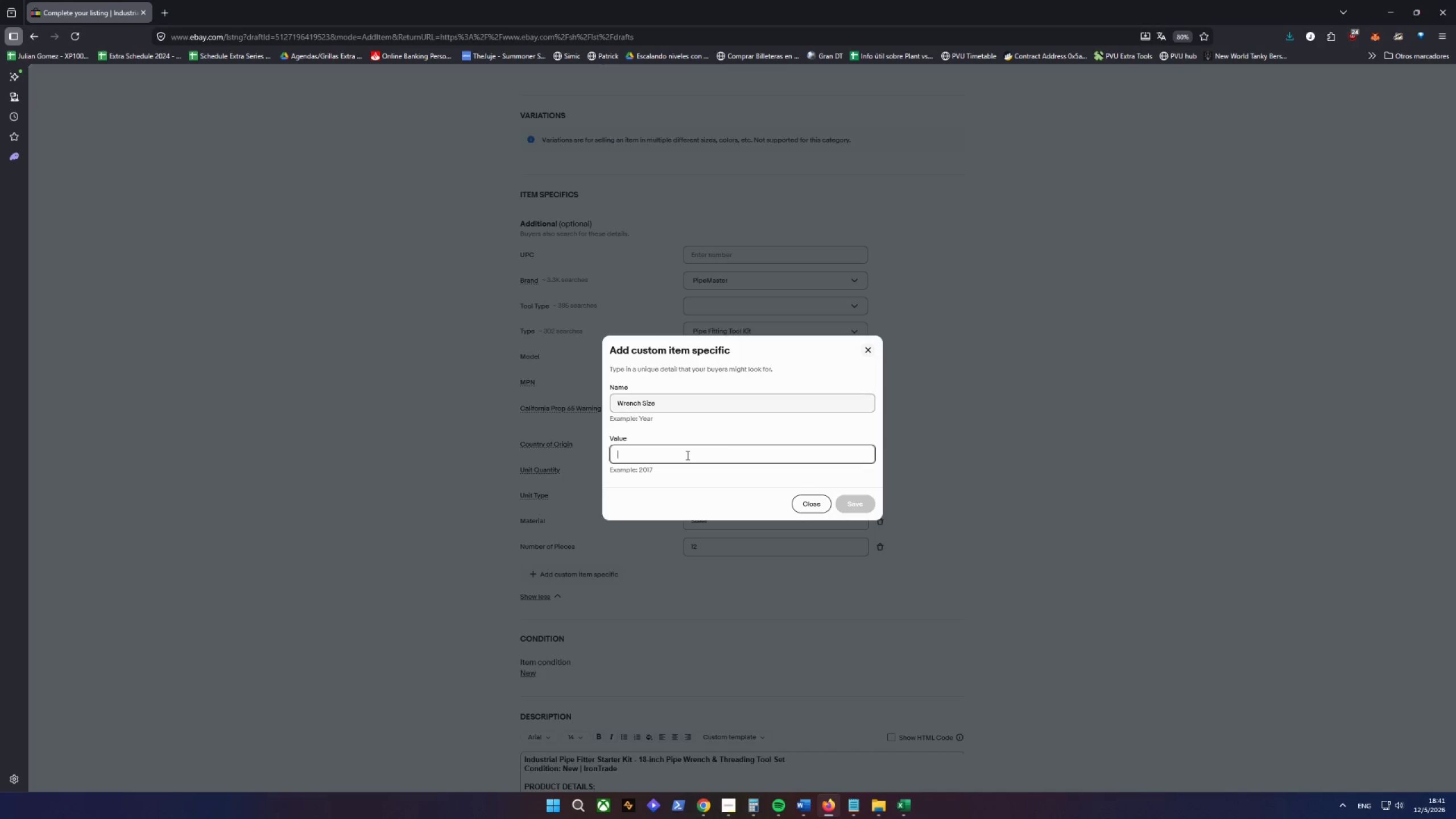 
type(18 inch)
 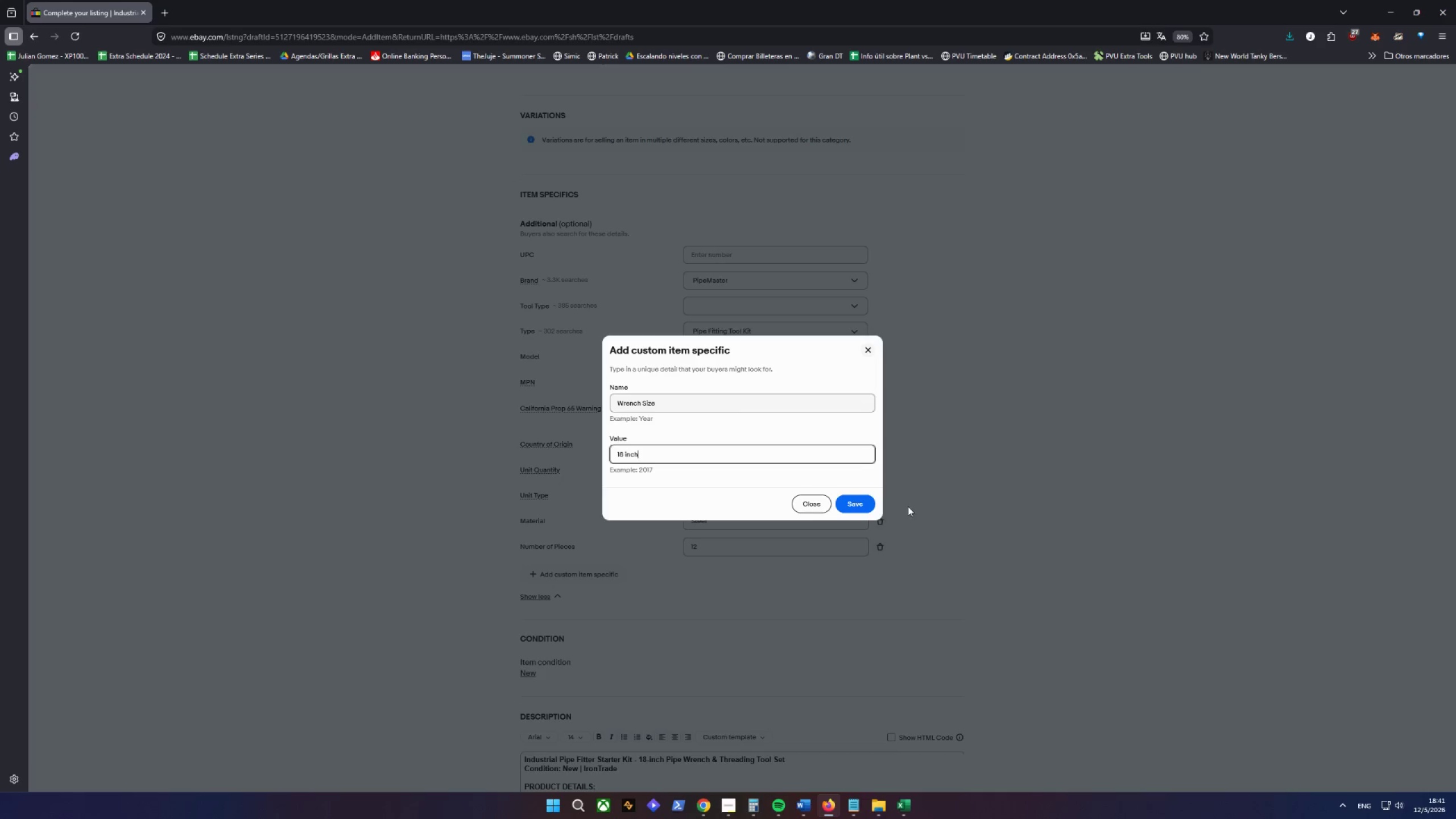 
left_click([861, 498])
 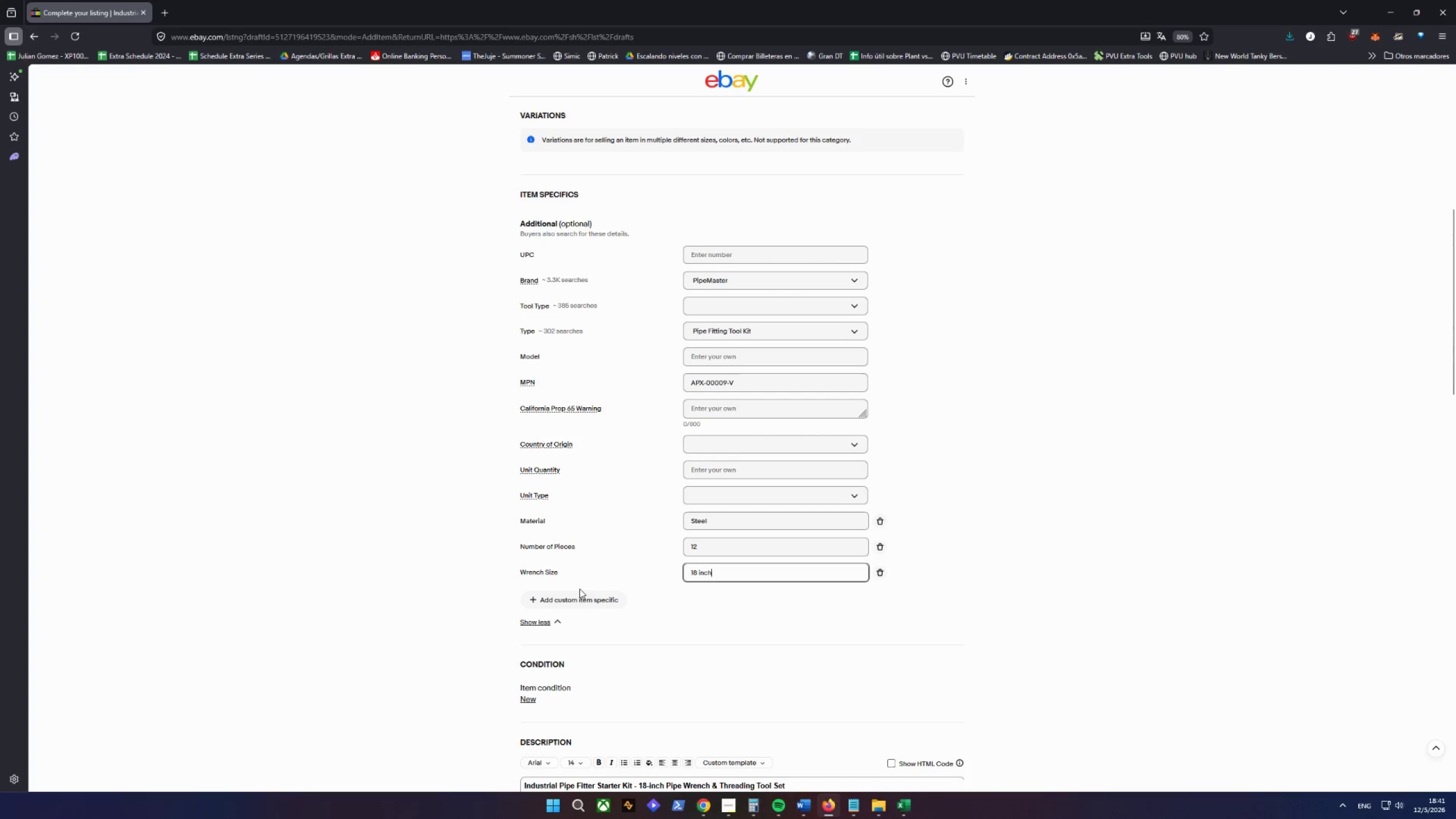 
left_click([572, 599])
 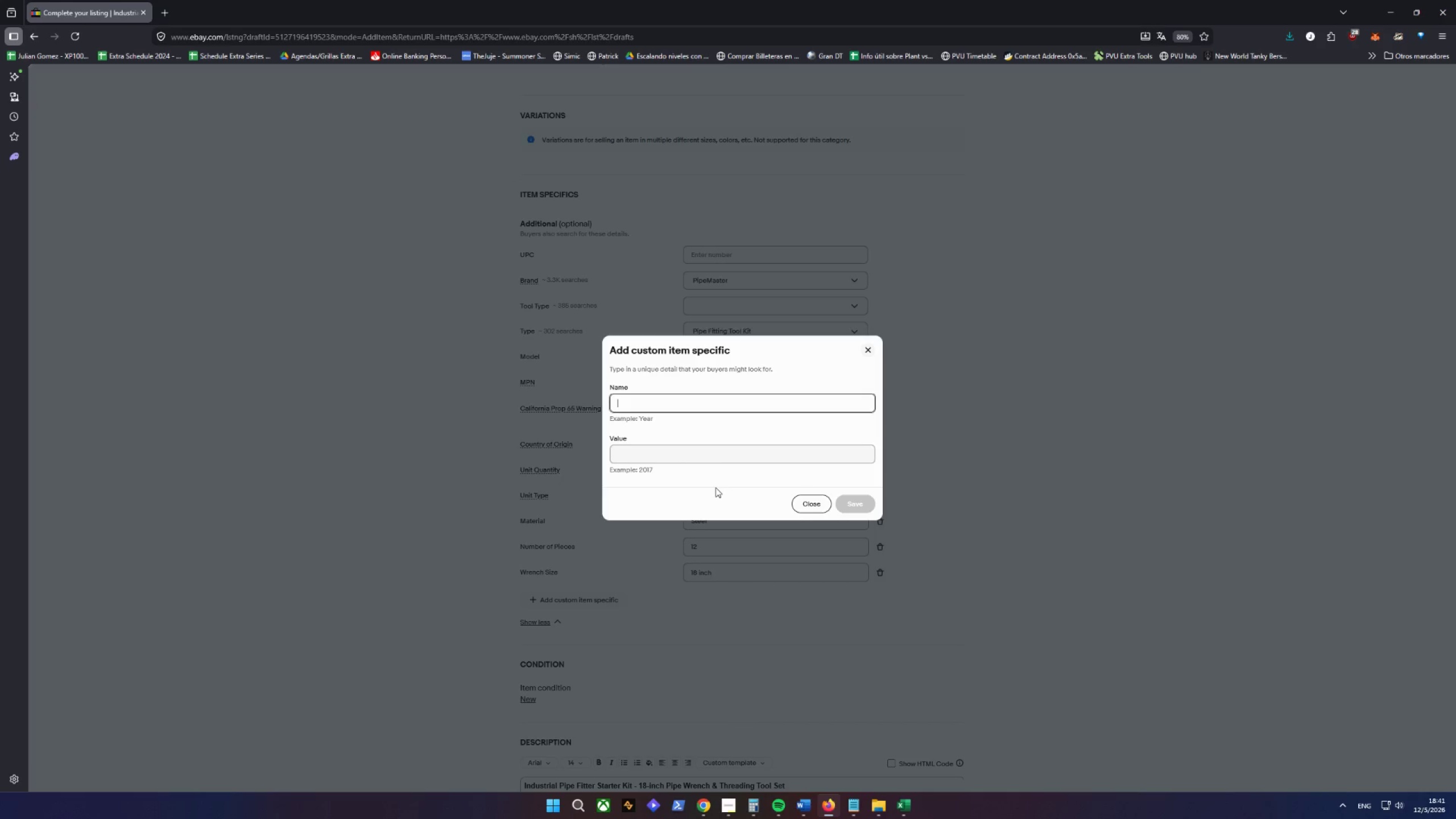 
type(Compatible Po)
key(Backspace)
type(ipe Sizew)
 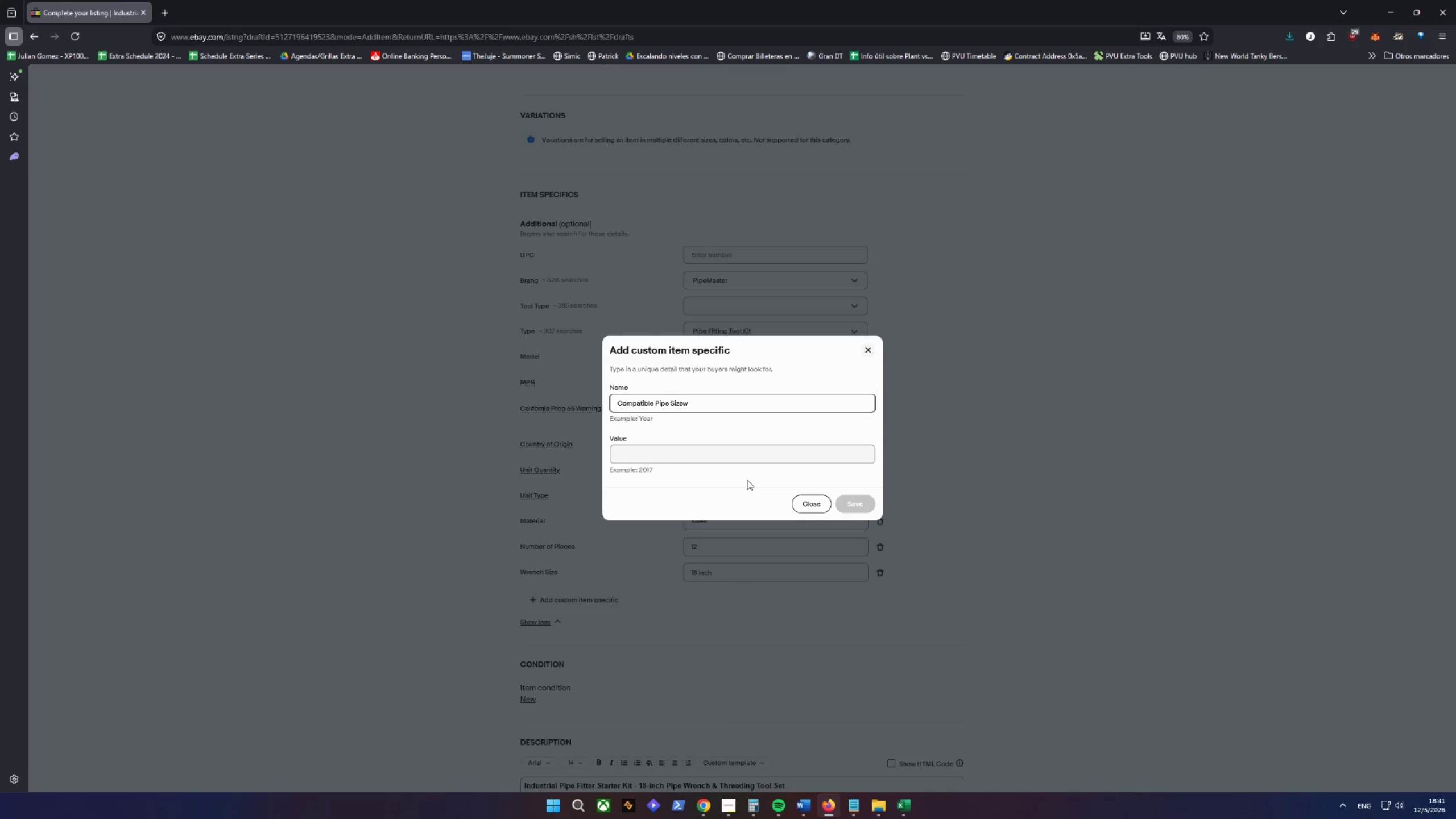 
key(Backspace)
 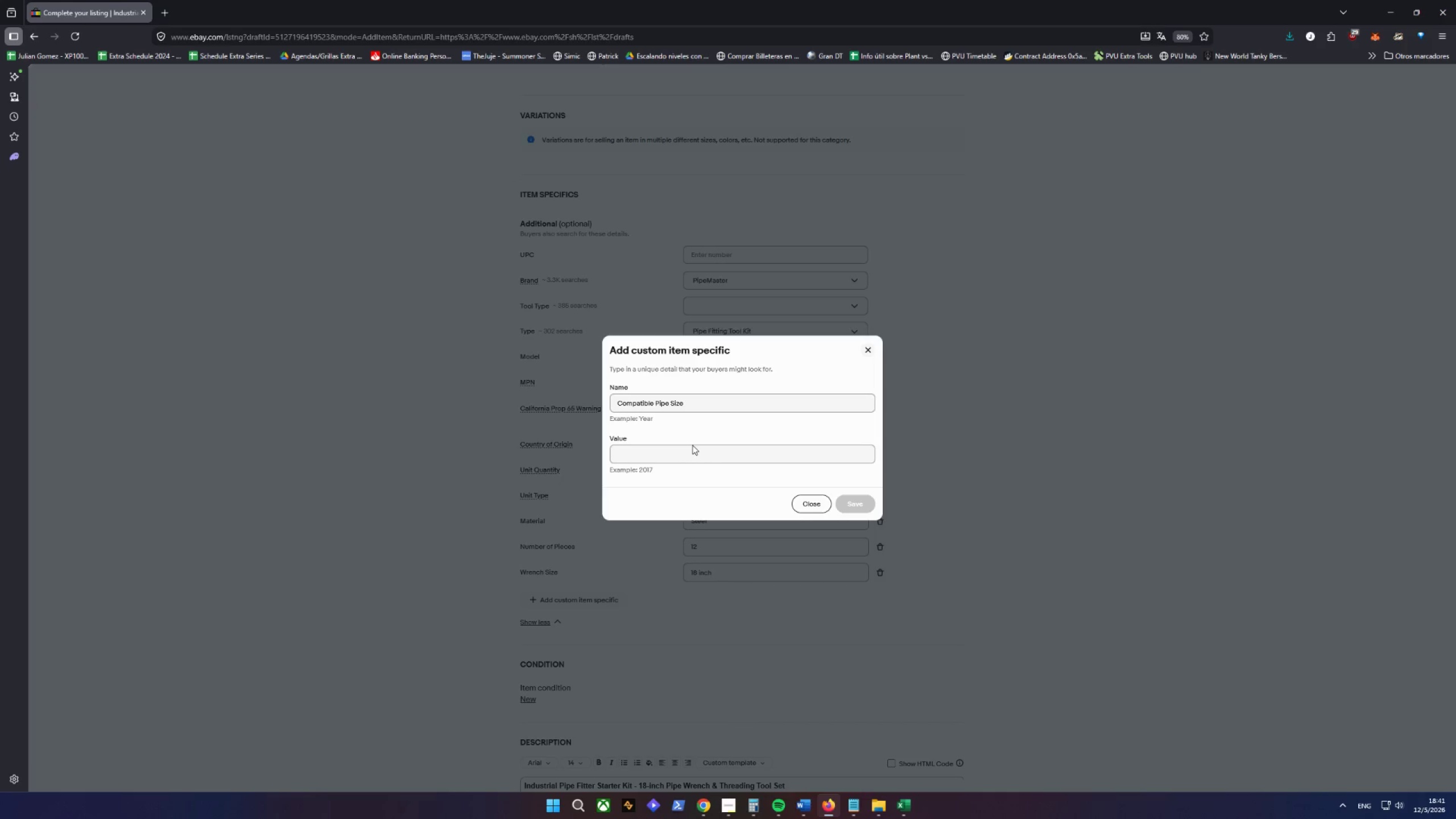 
double_click([692, 445])
 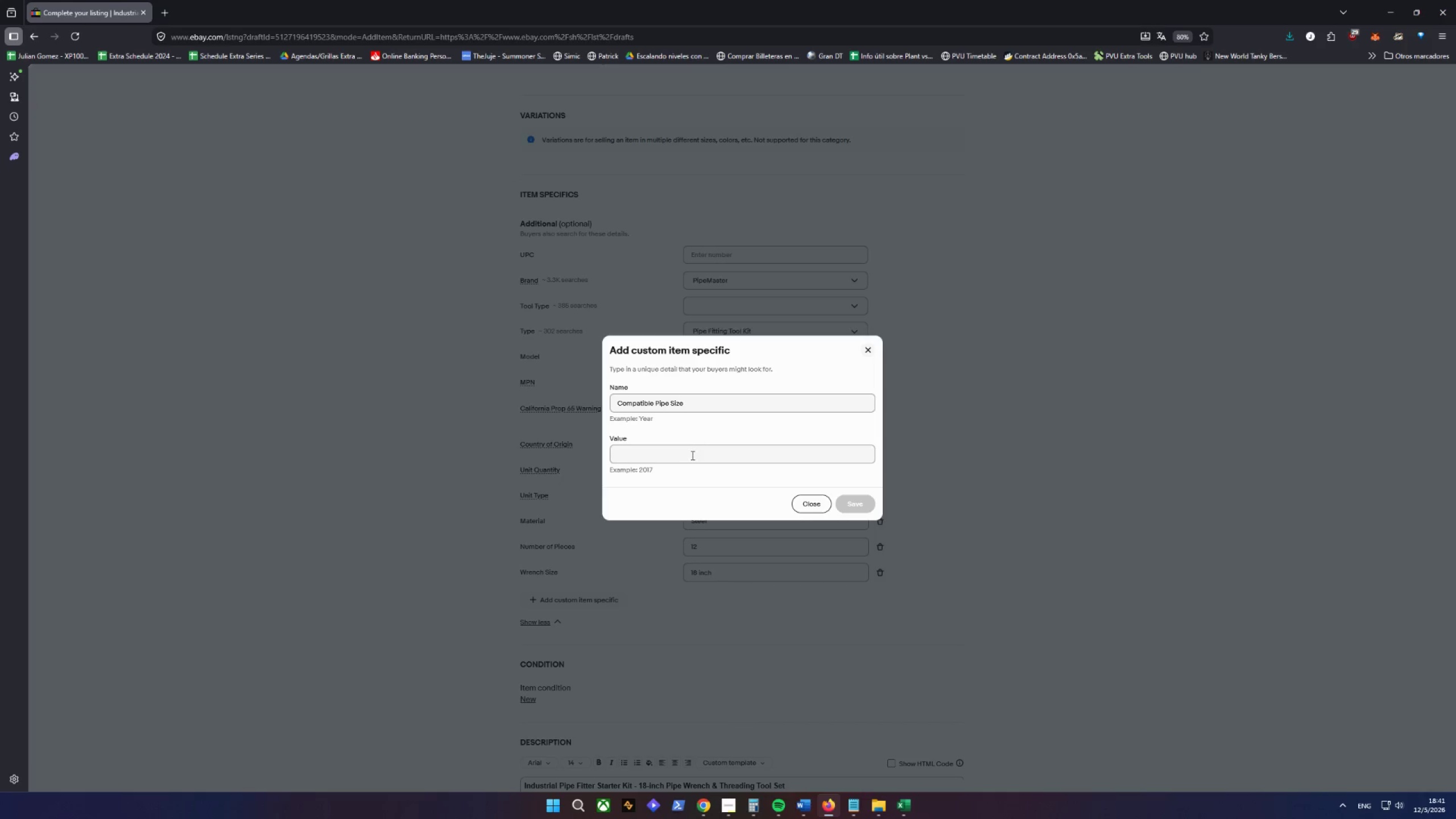 
triple_click([692, 455])
 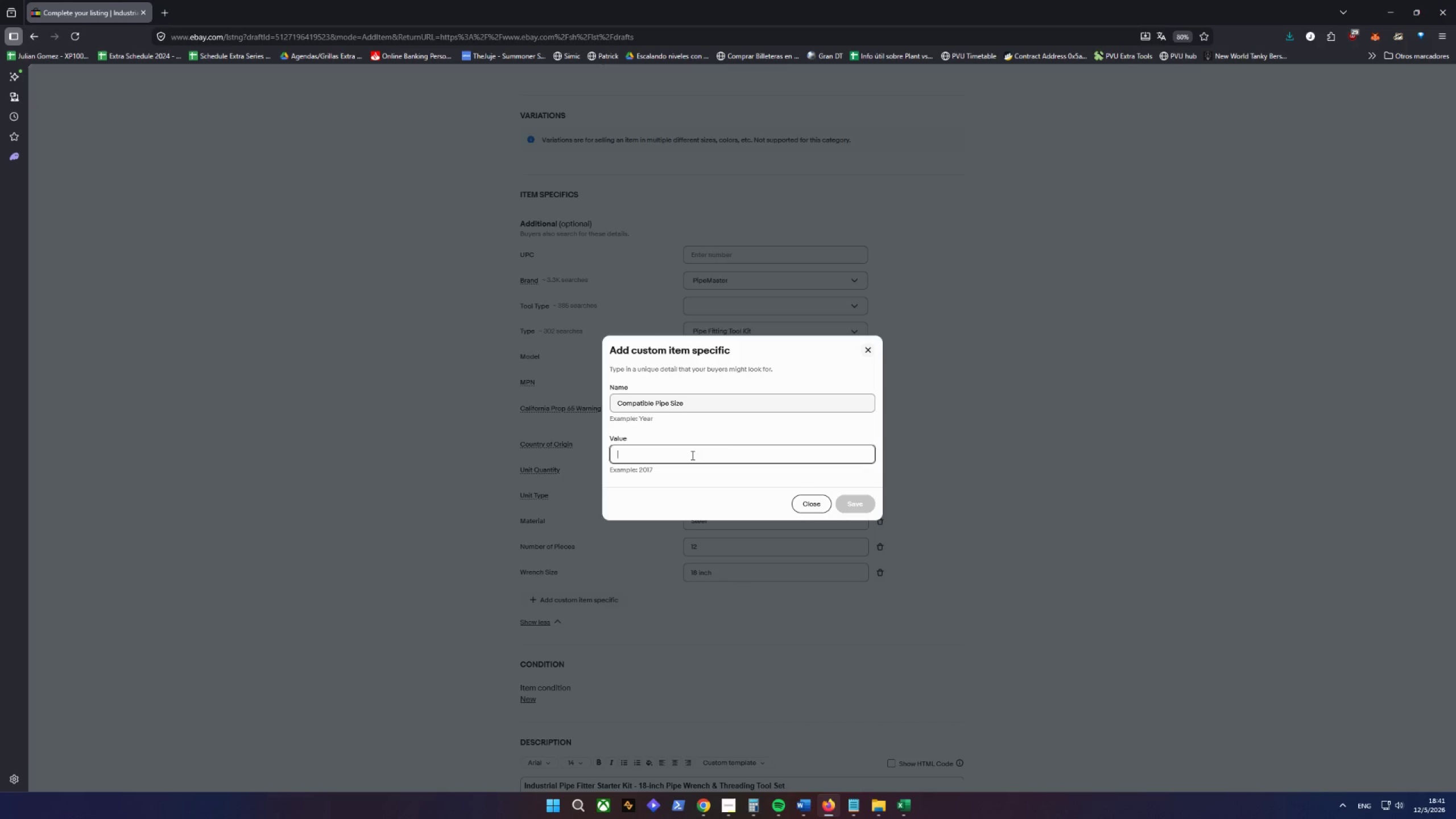 
type(1/8 imn)
key(Backspace)
type( - 2 in)
 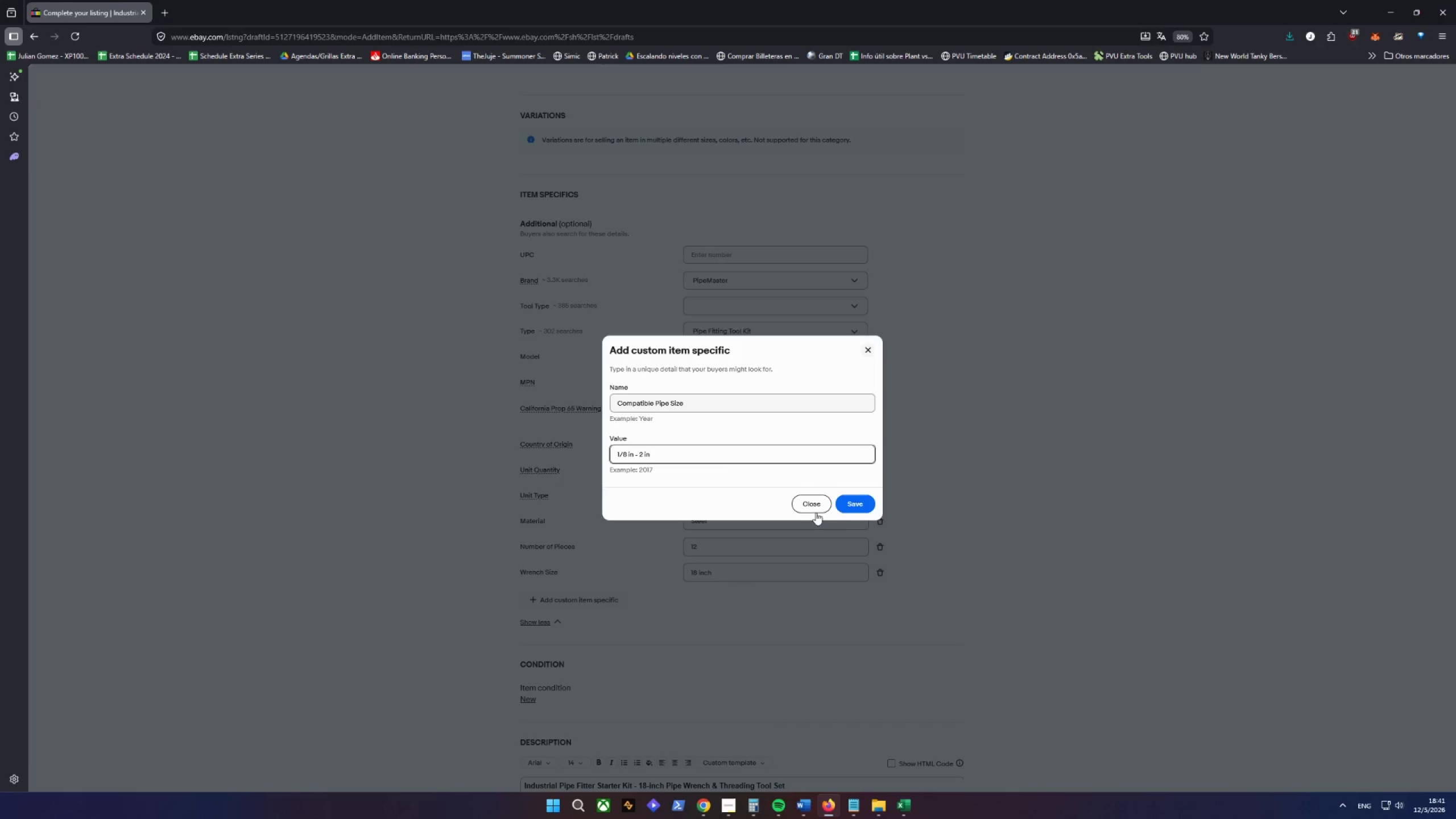 
left_click([862, 501])
 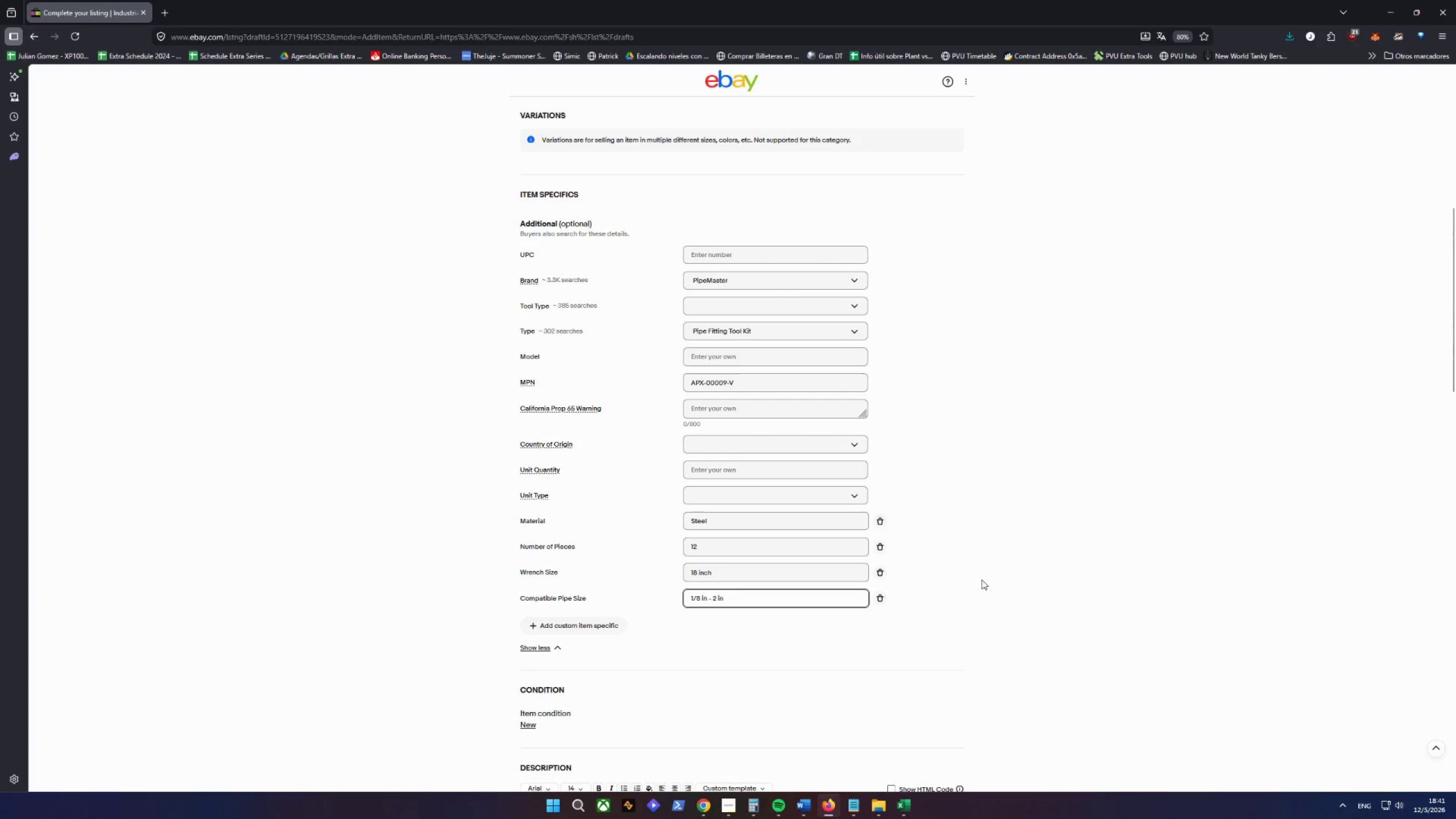 
scroll: coordinate [911, 609], scroll_direction: down, amount: 4.0
 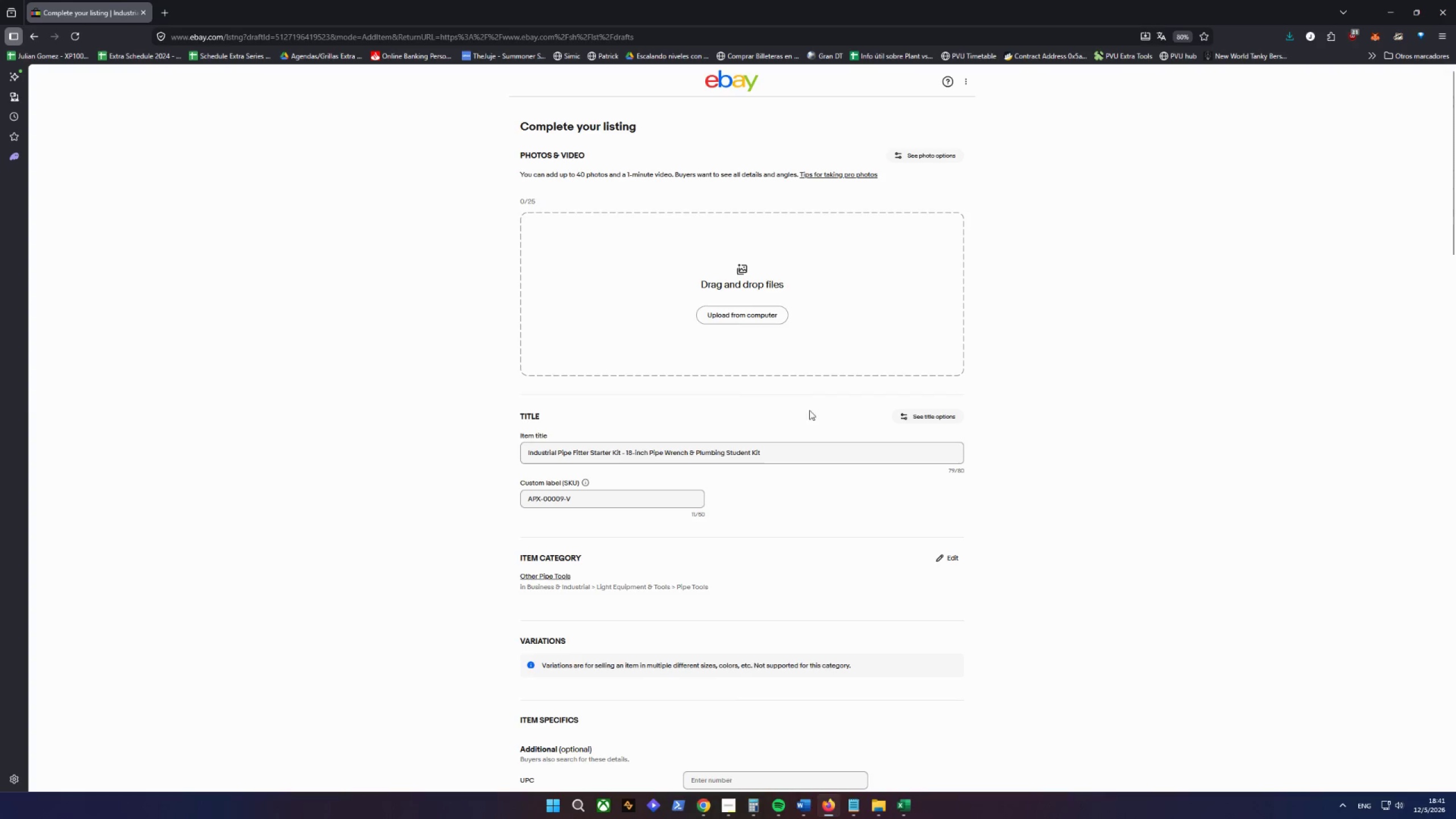 
left_click([168, 5])
 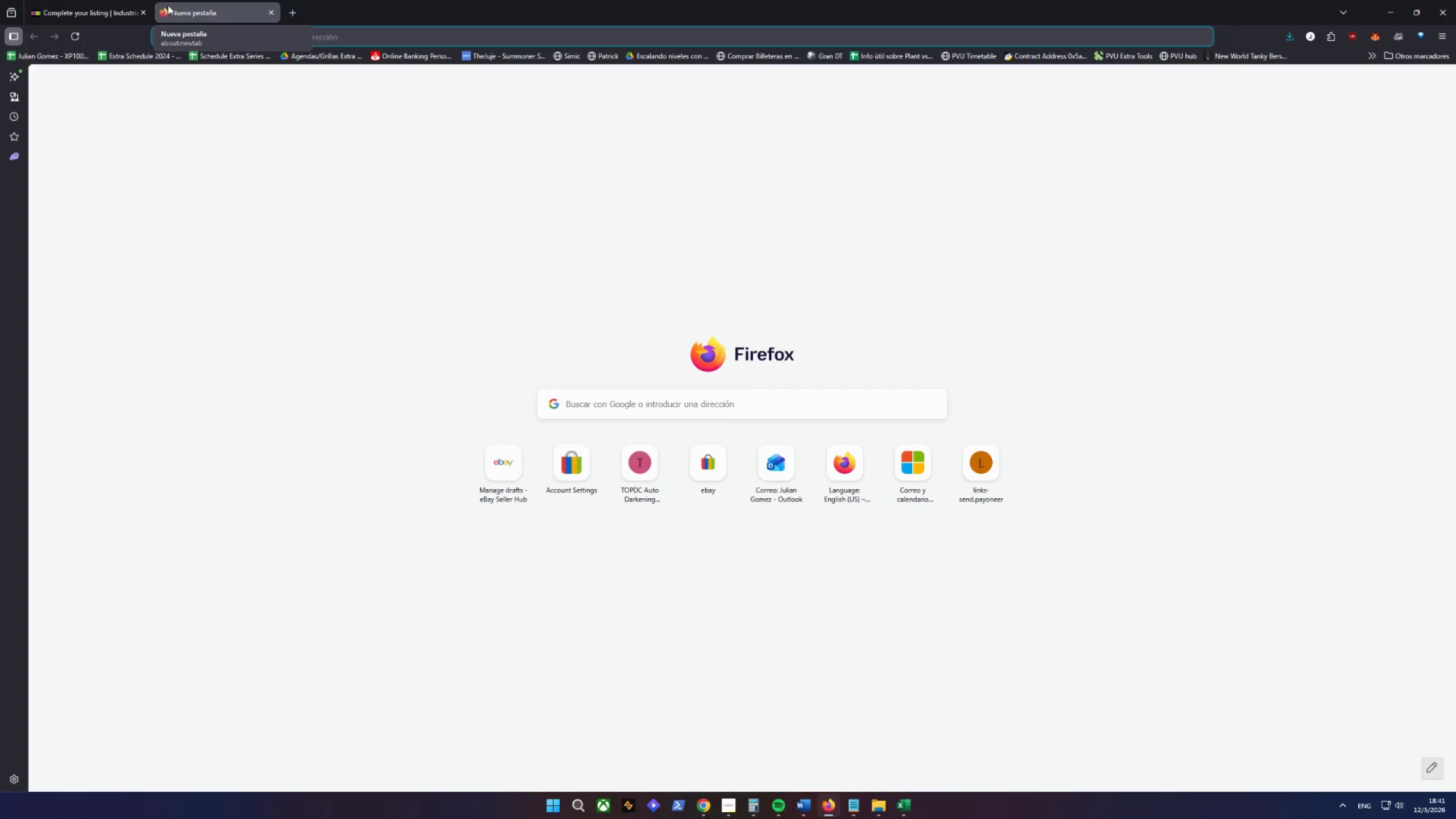 
wait(8.78)
 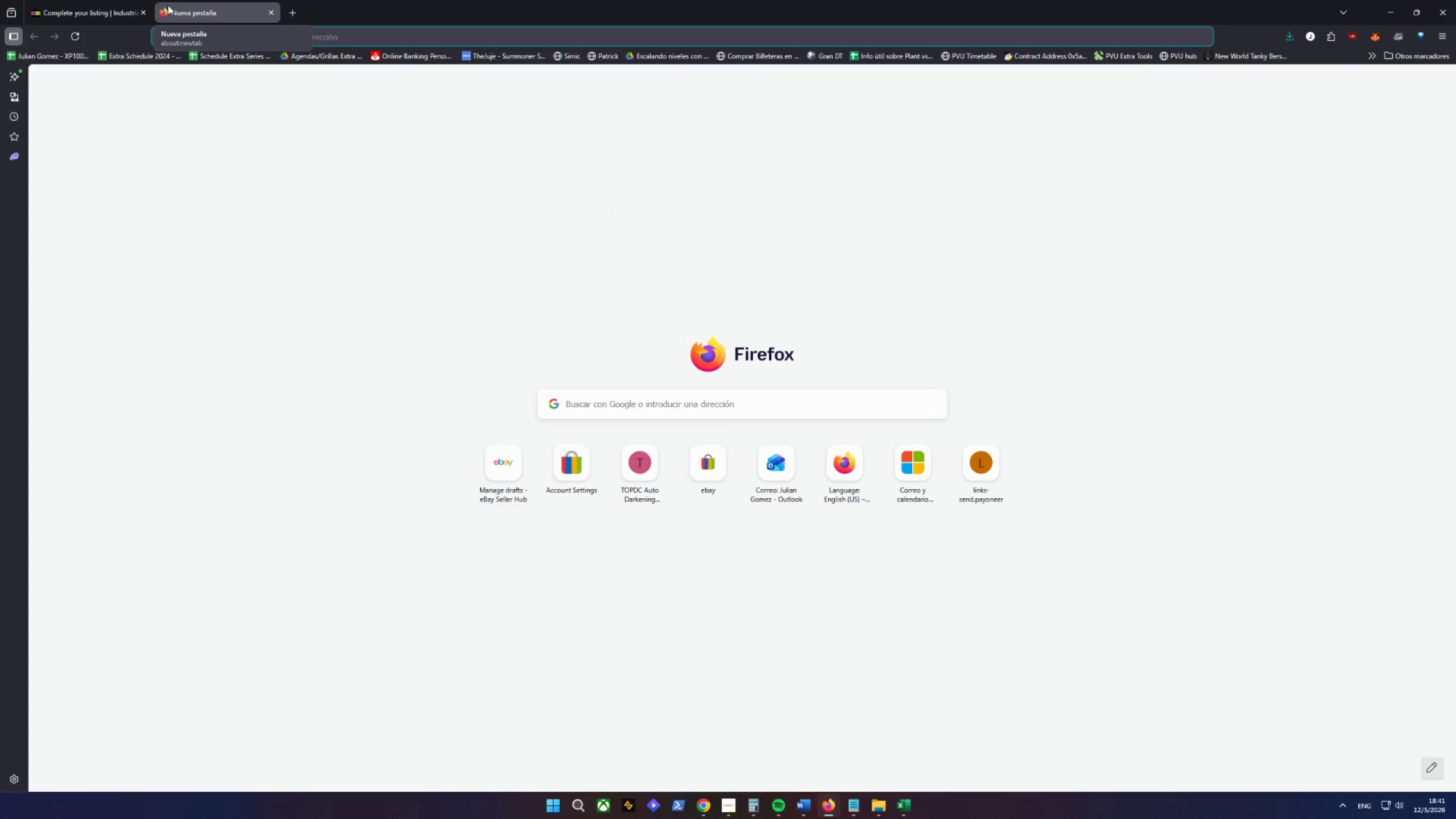 
type(18 u)
key(Backspace)
type(inch pipe wrenchg)
key(Backspace)
type( pipe fitter starter kit )
 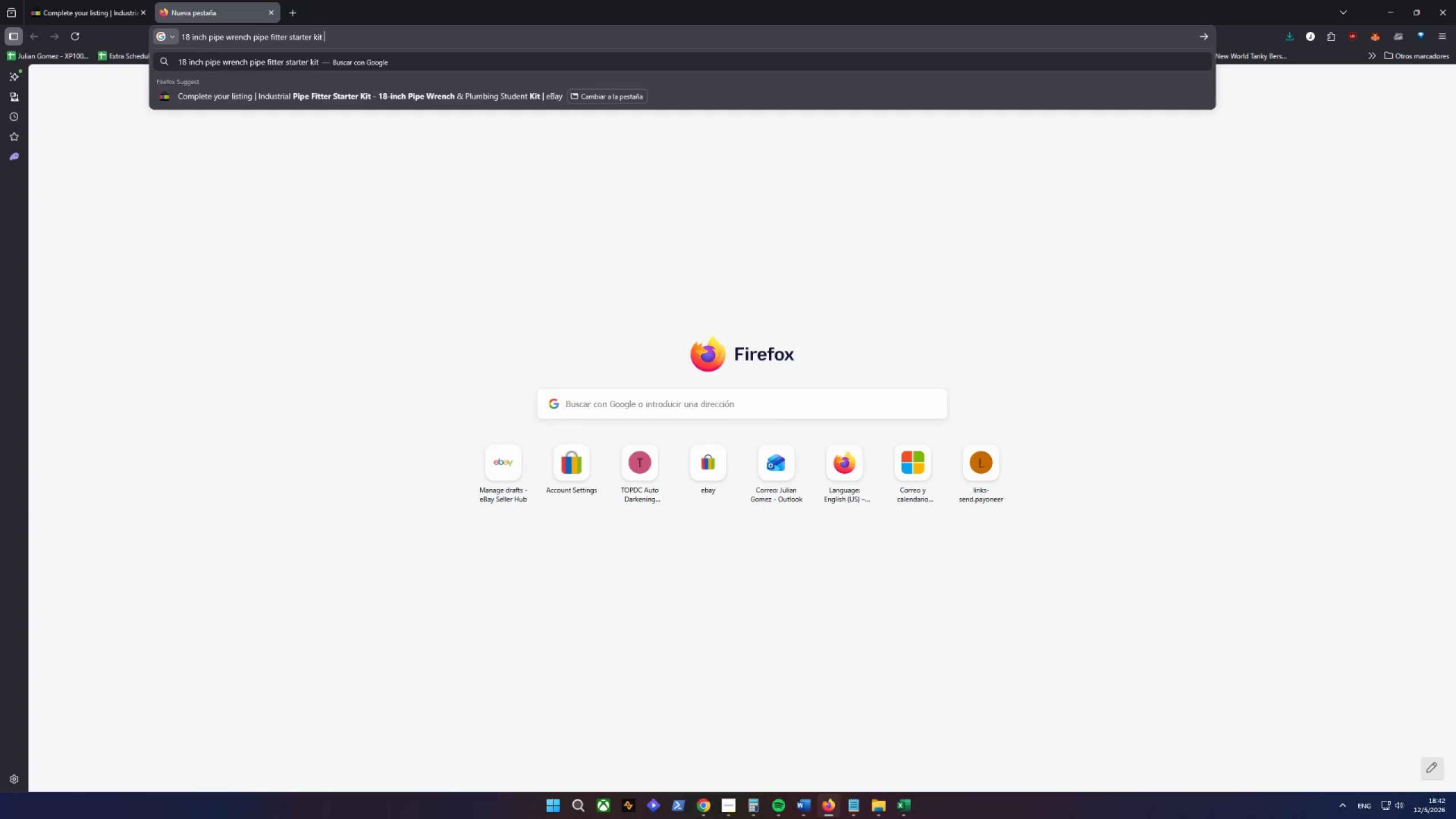 
type(plumbing)
 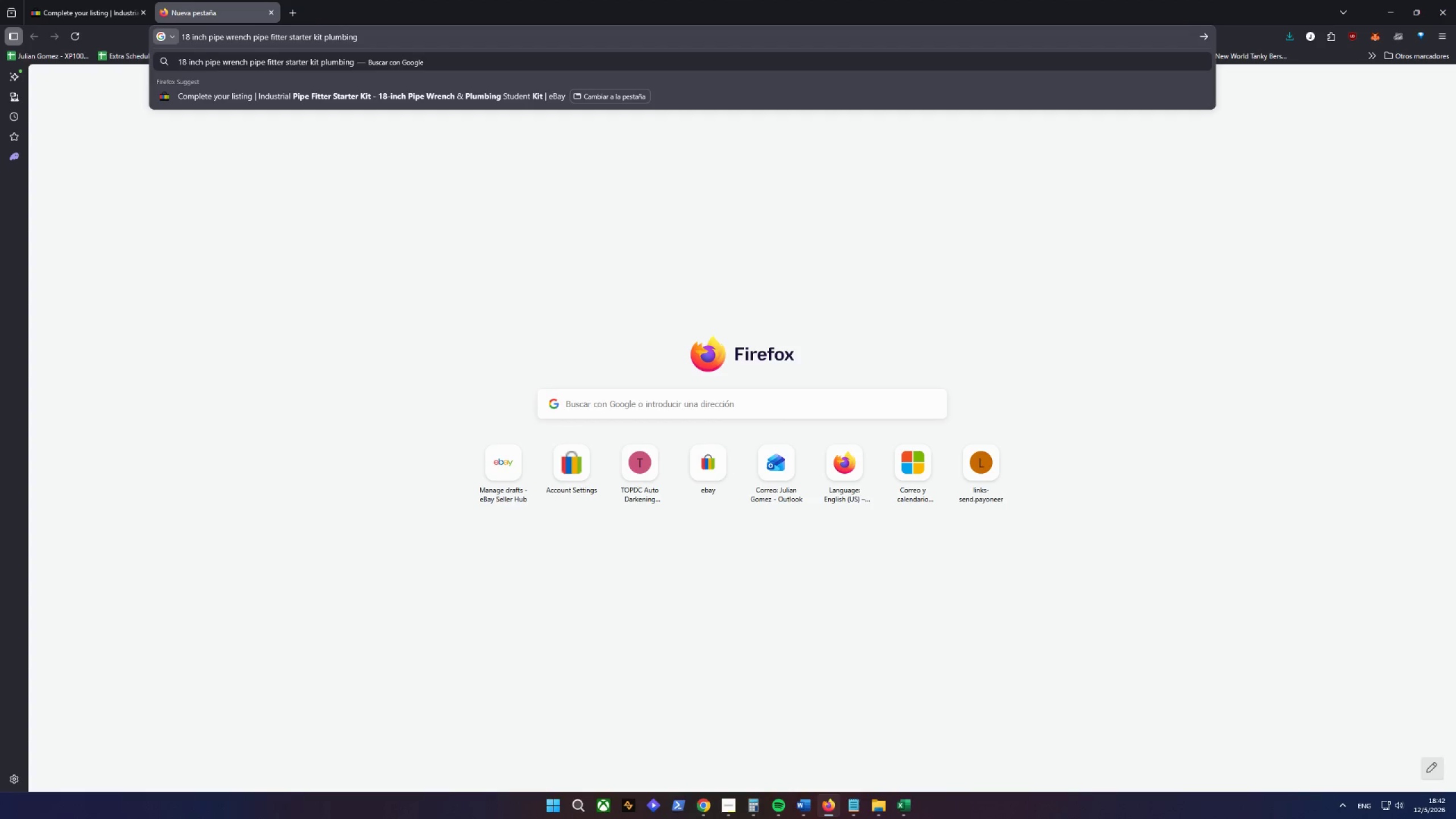 
key(Enter)
 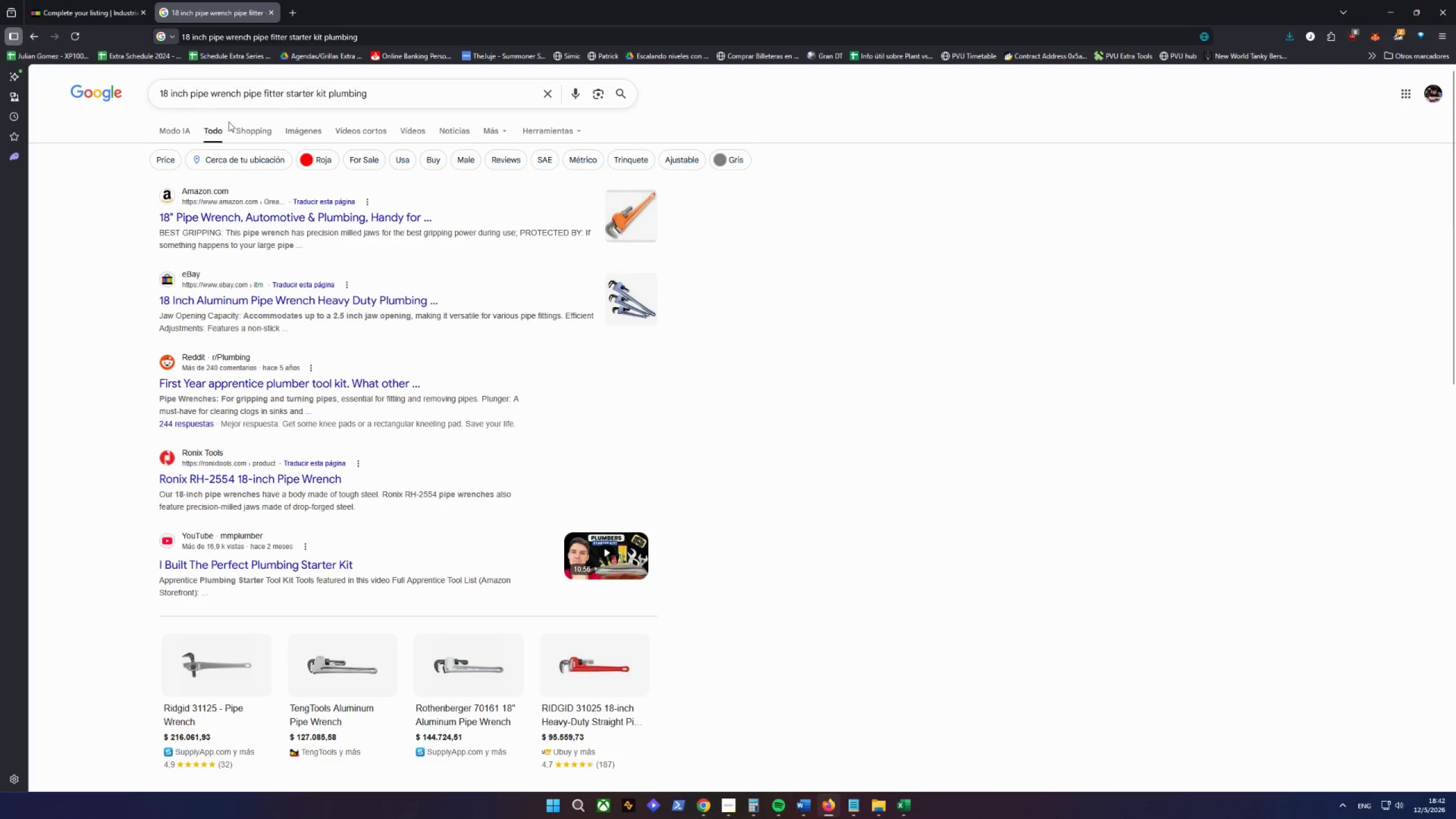 
left_click([306, 136])
 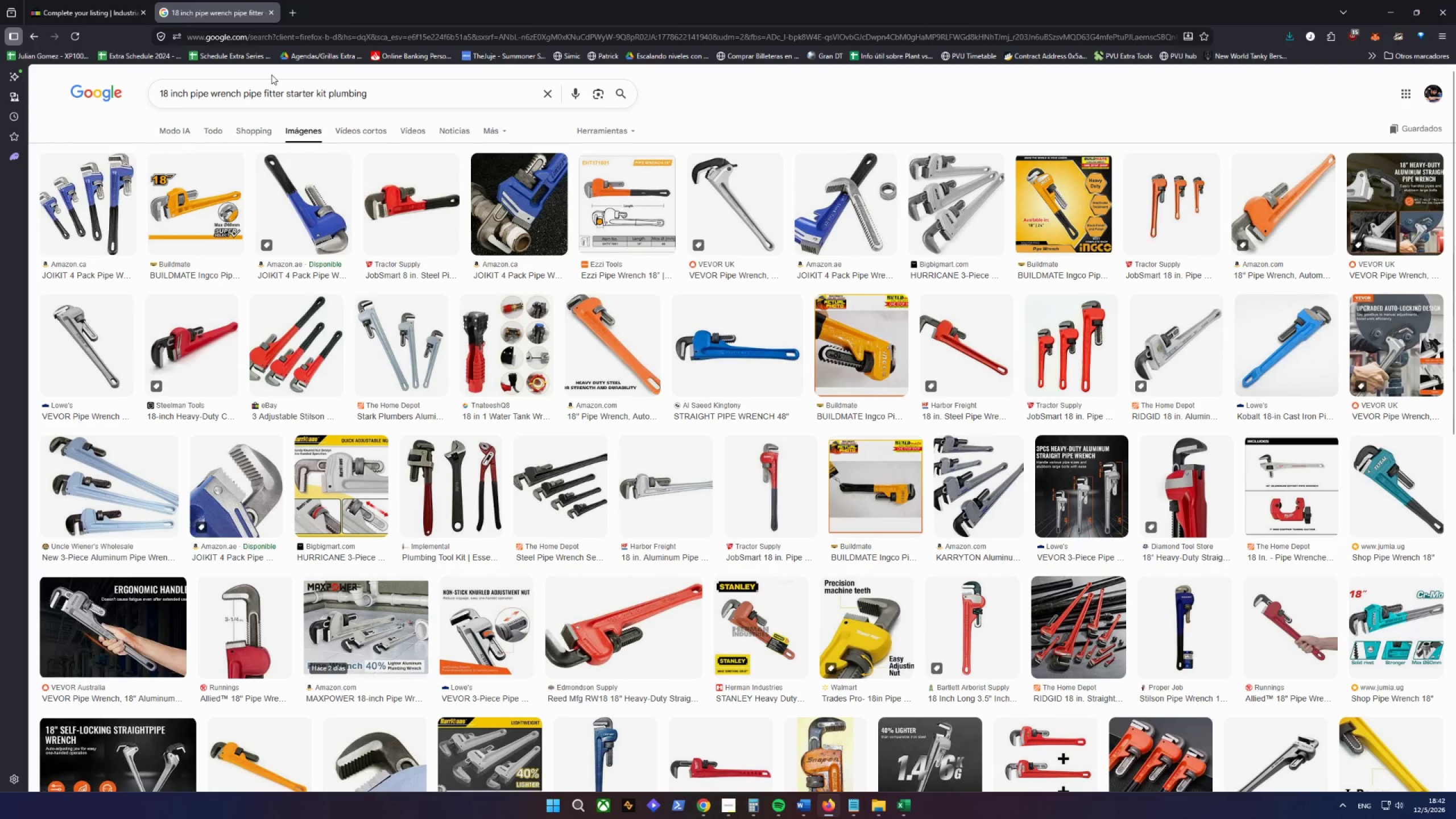 
left_click([619, 133])
 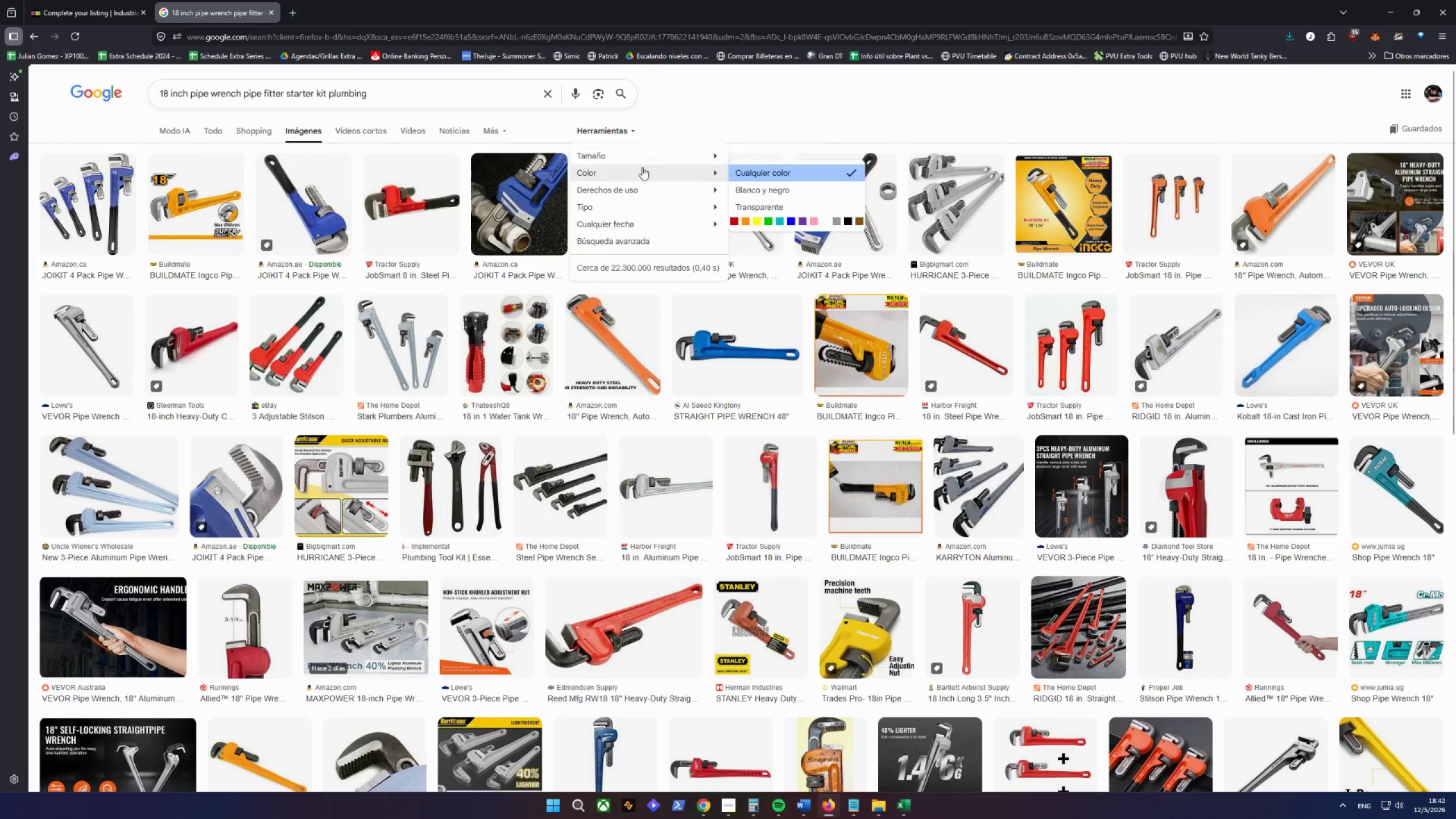 
mouse_move([638, 160])
 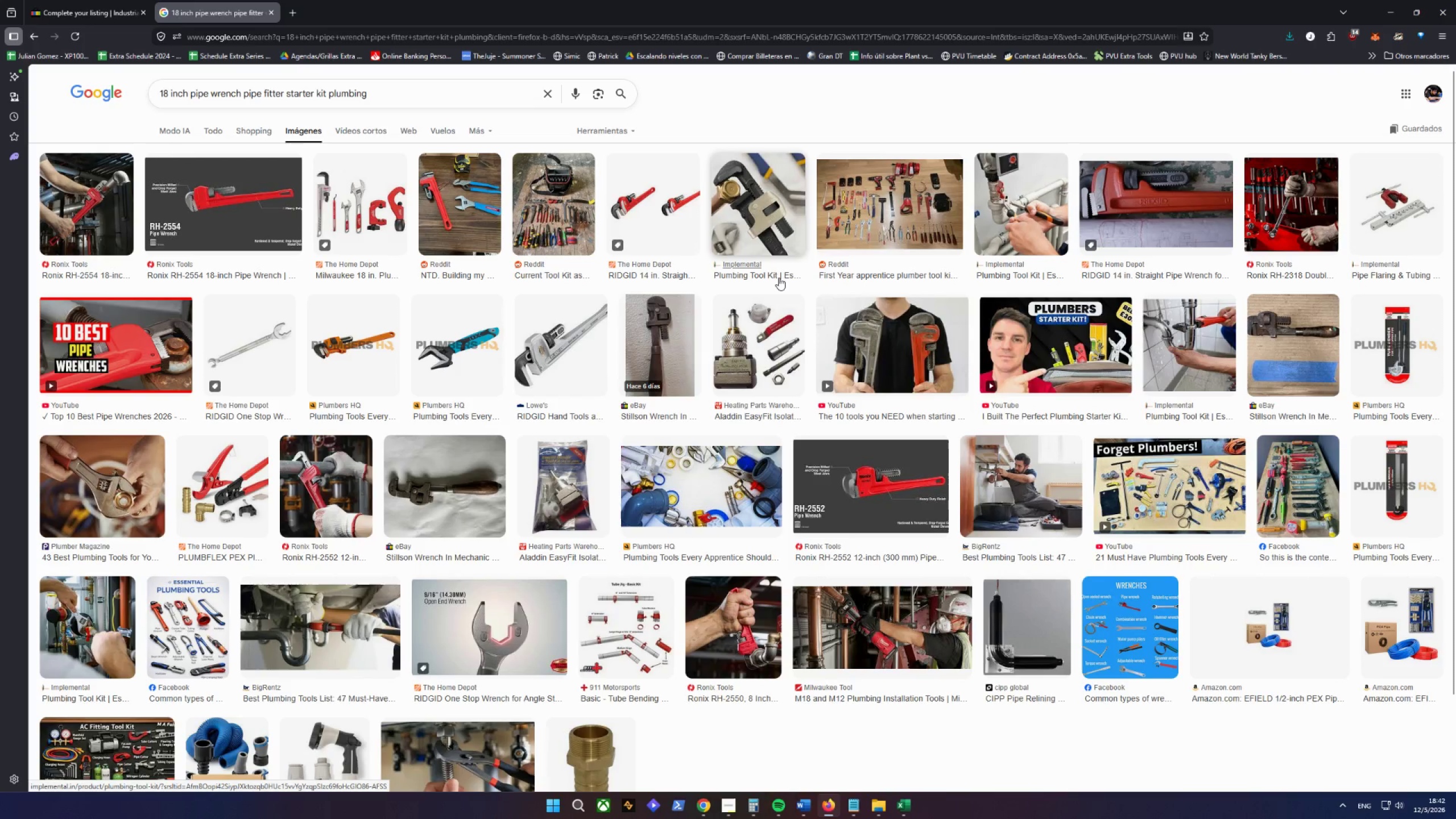 
wait(15.23)
 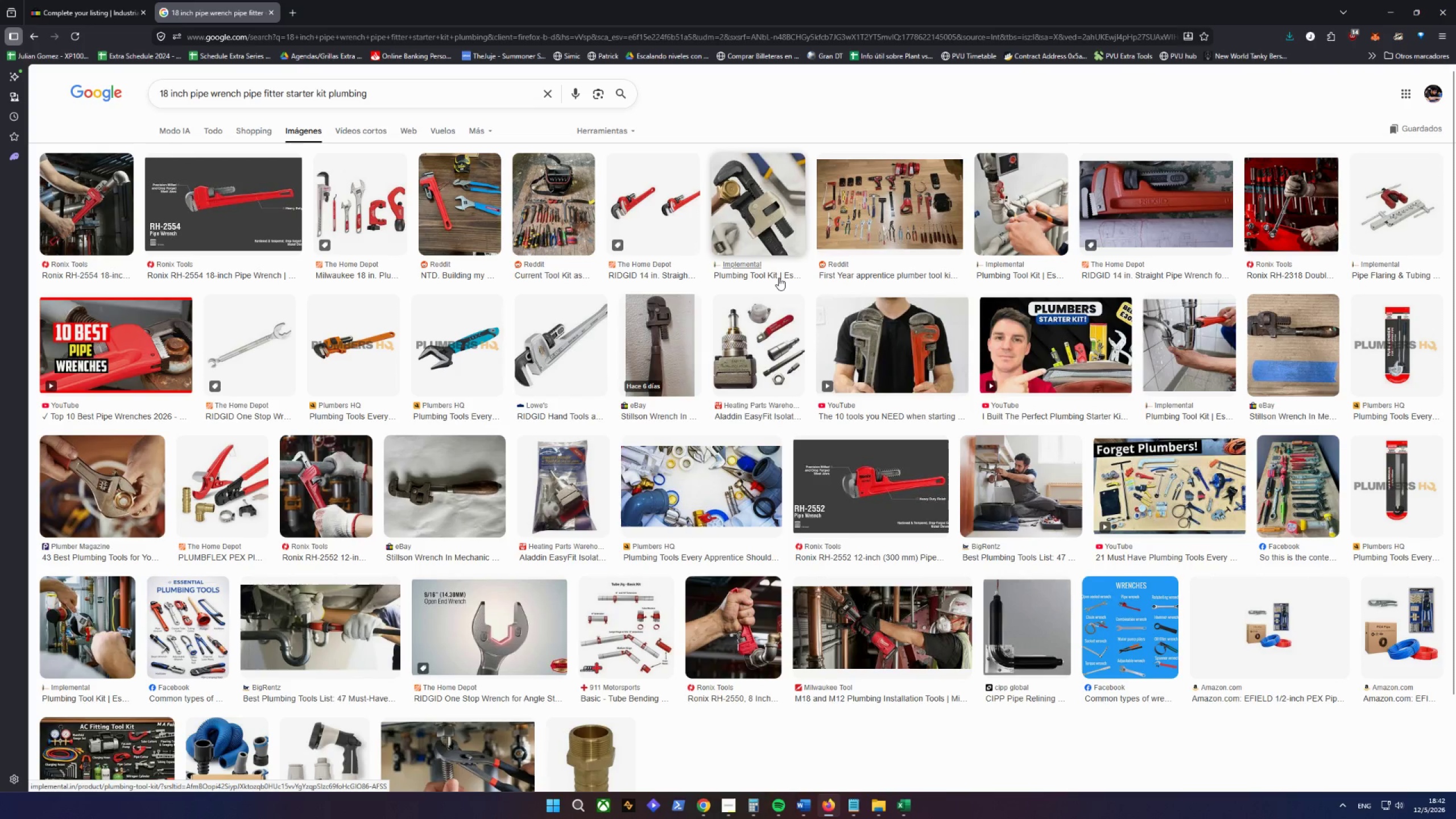 
scroll: coordinate [507, 461], scroll_direction: down, amount: 4.0
 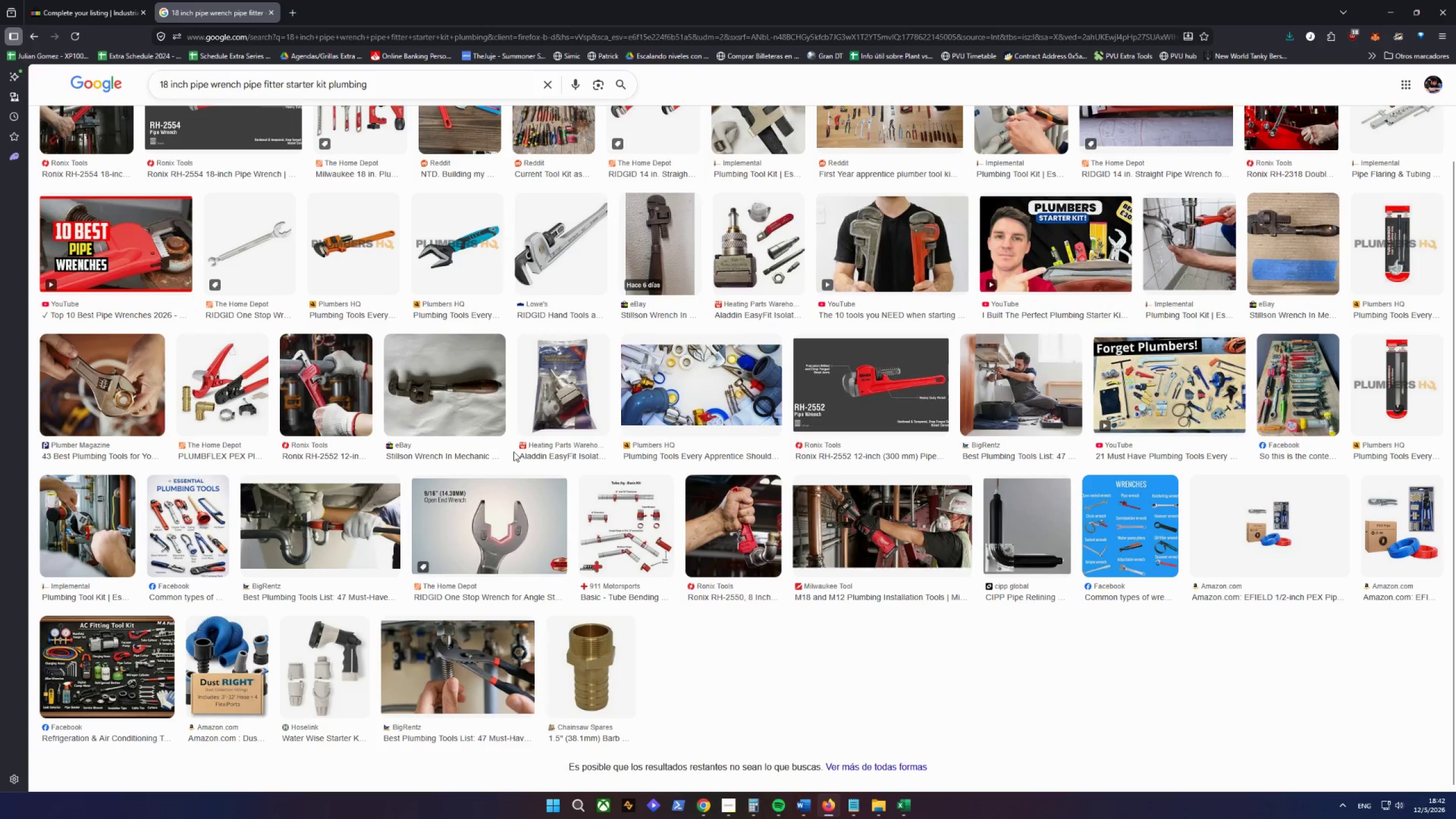 
scroll: coordinate [514, 452], scroll_direction: up, amount: 4.0
 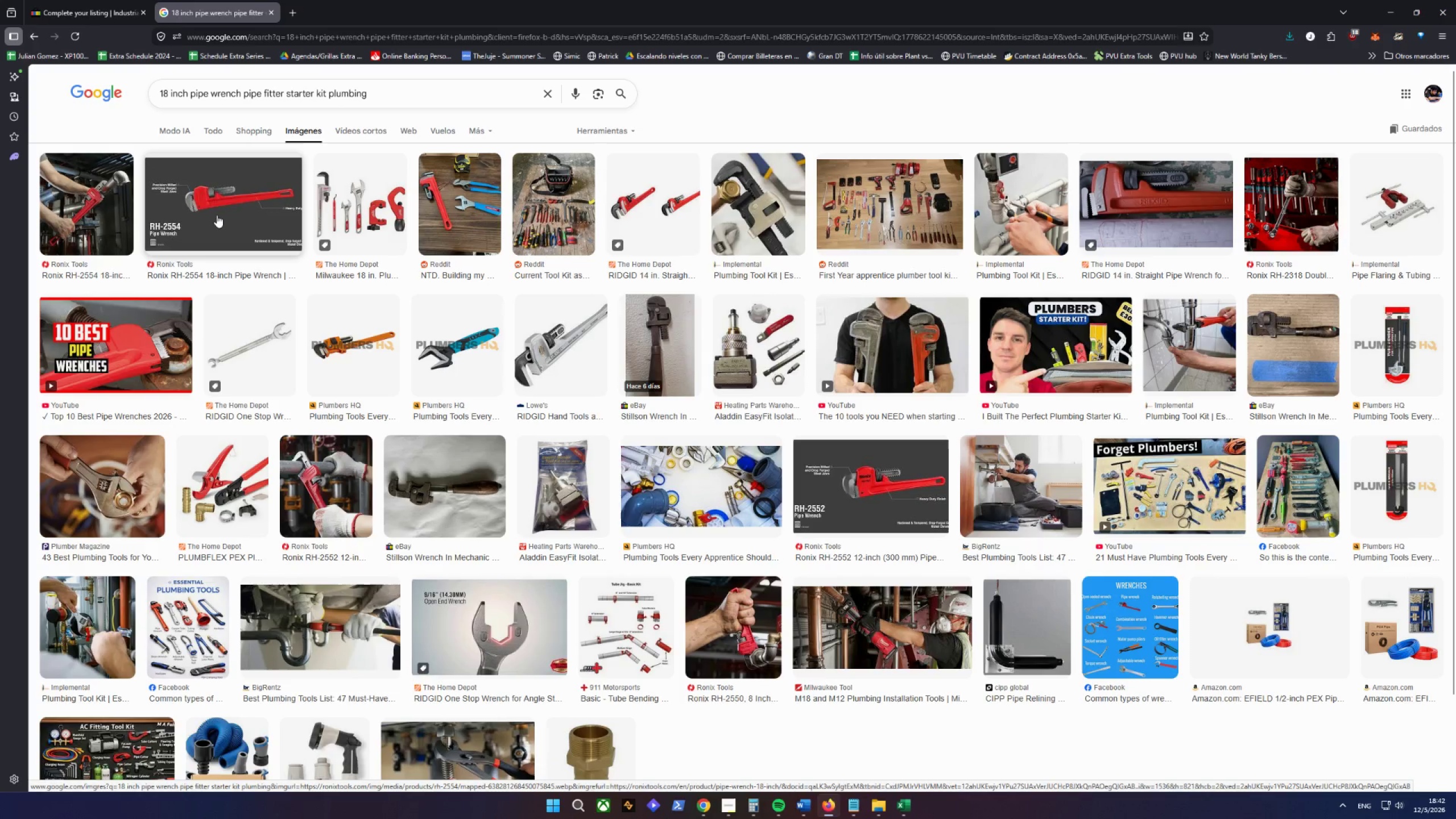 
left_click([217, 215])
 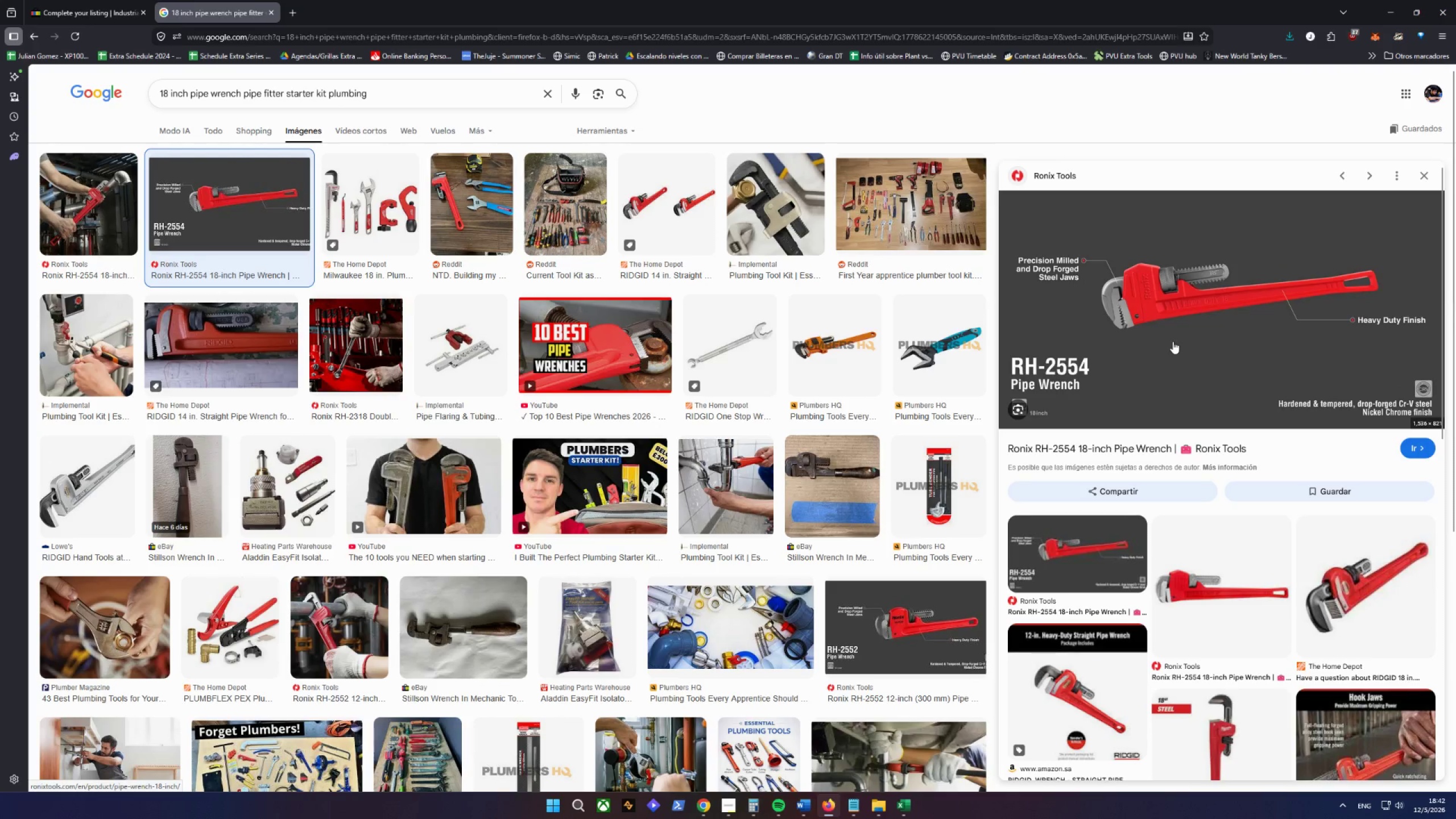 
wait(5.55)
 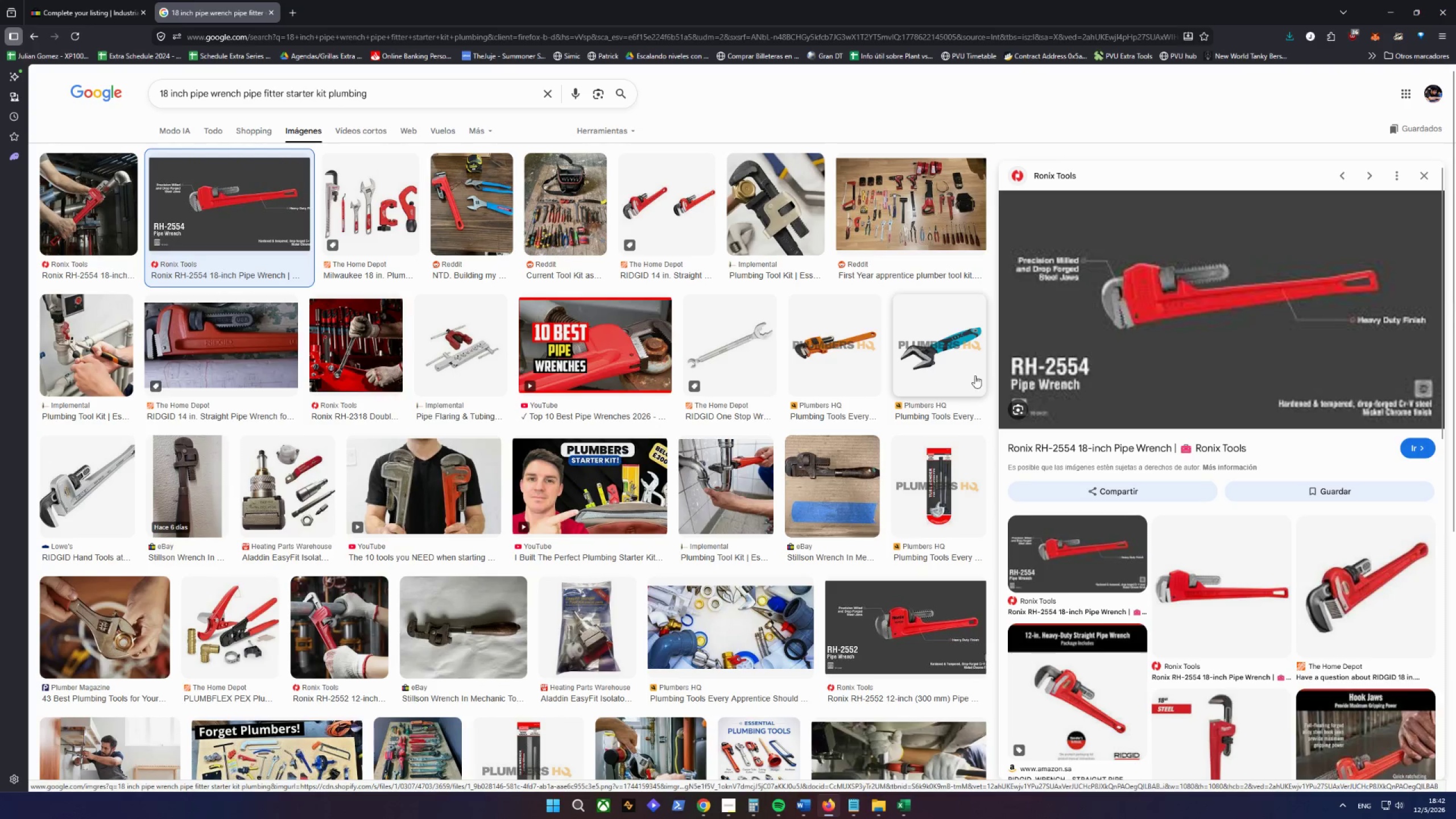 
right_click([1173, 341])
 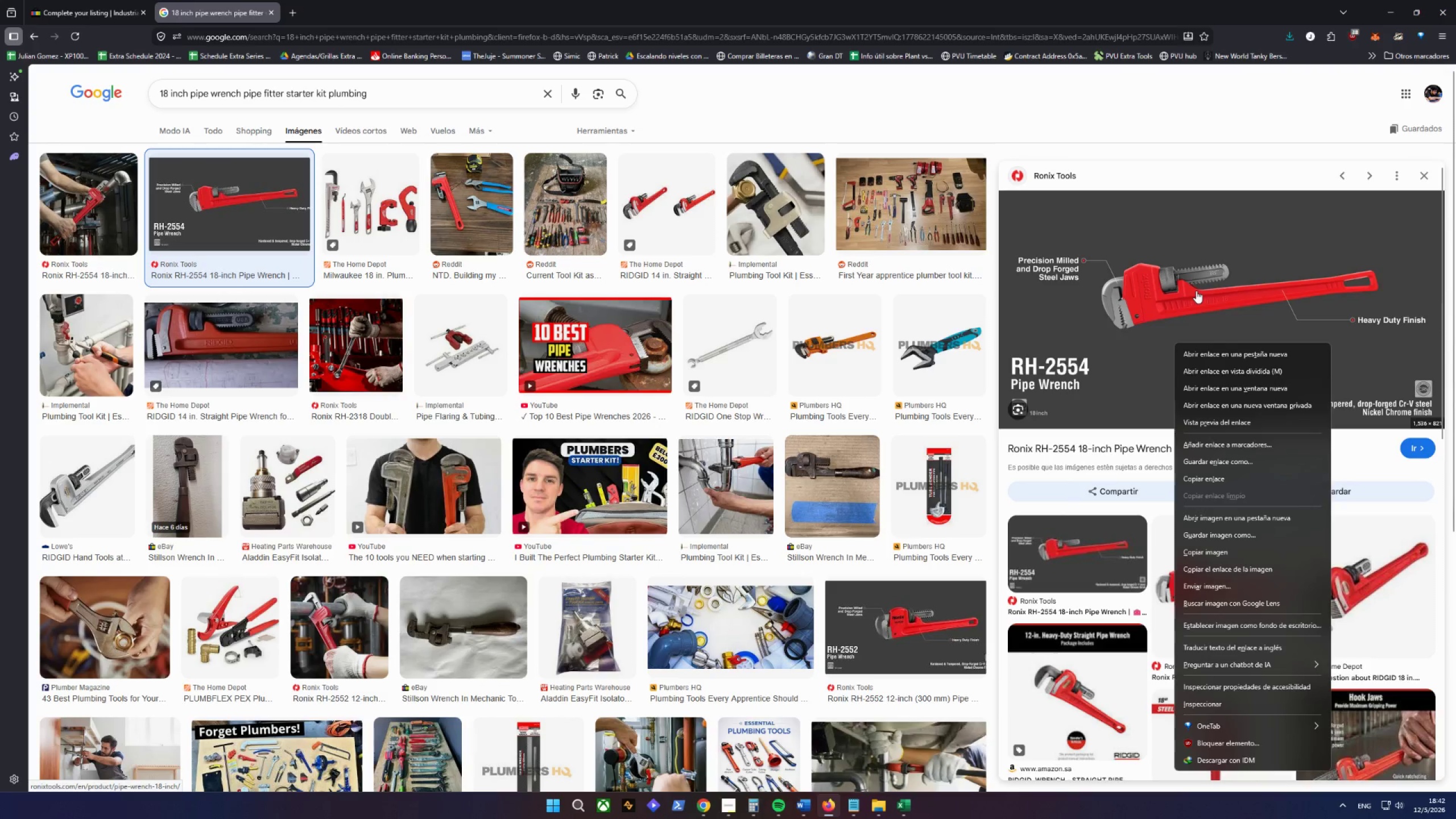 
left_click([1243, 532])
 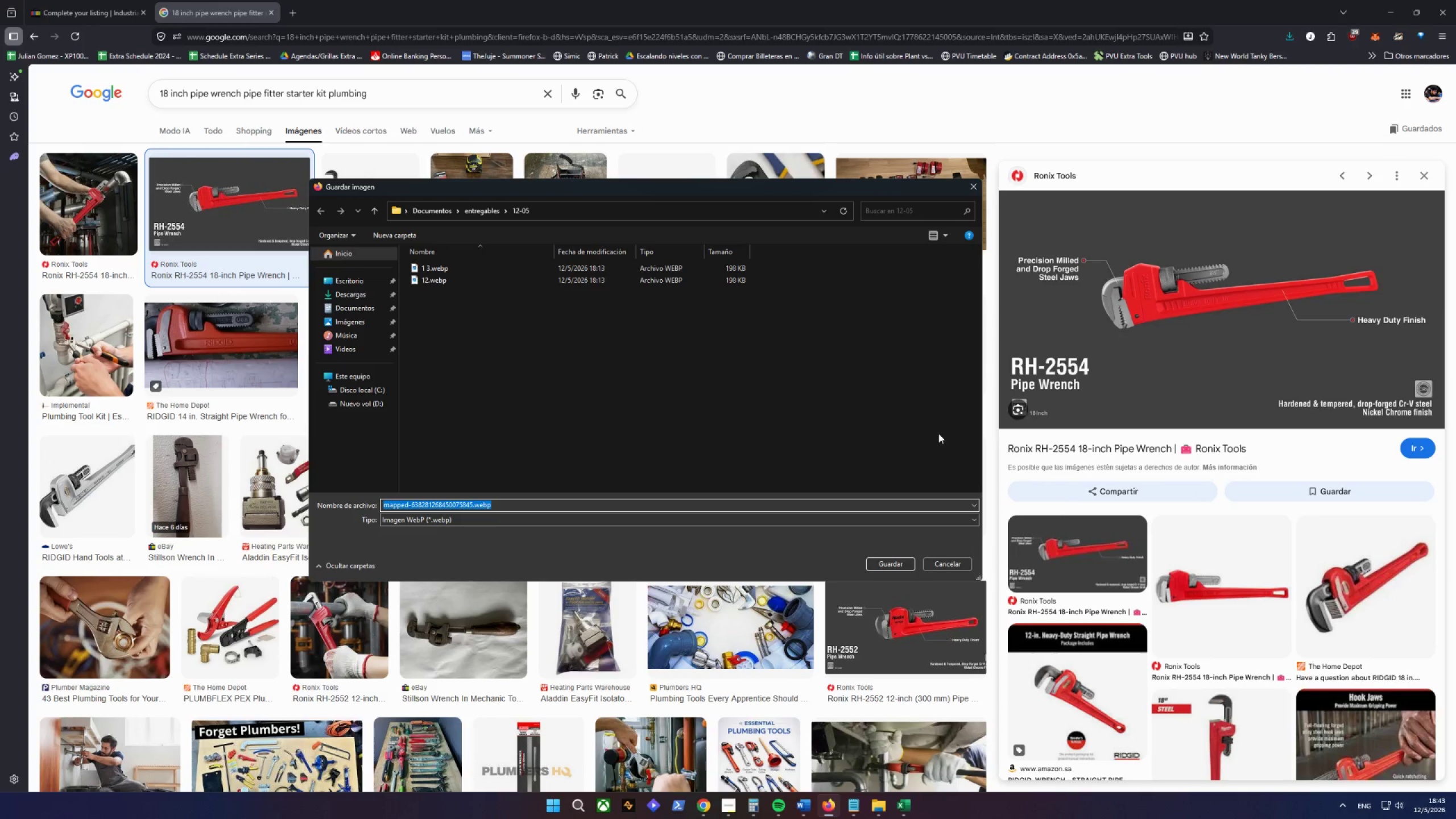 
type(41)
 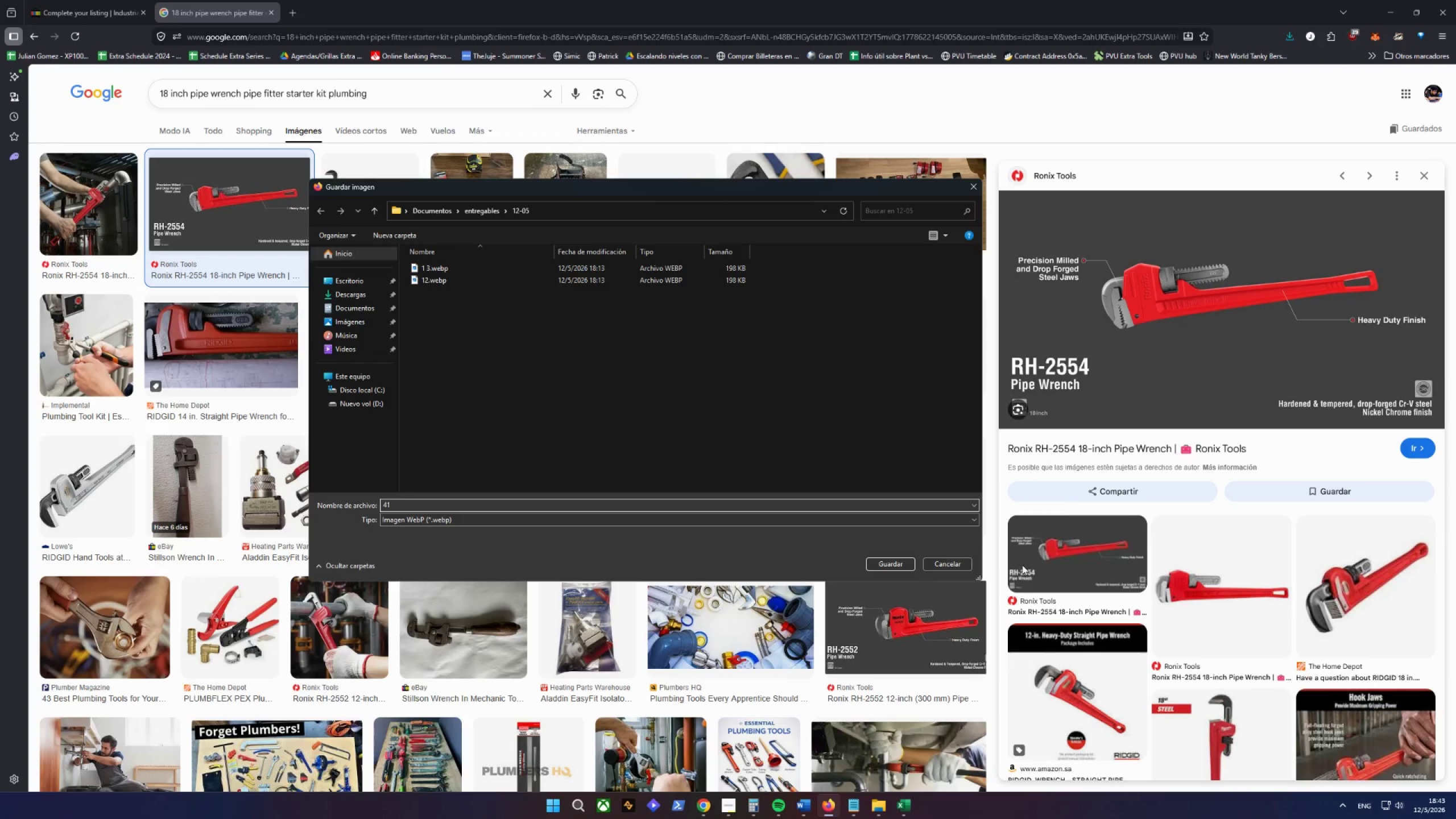 
left_click([879, 565])
 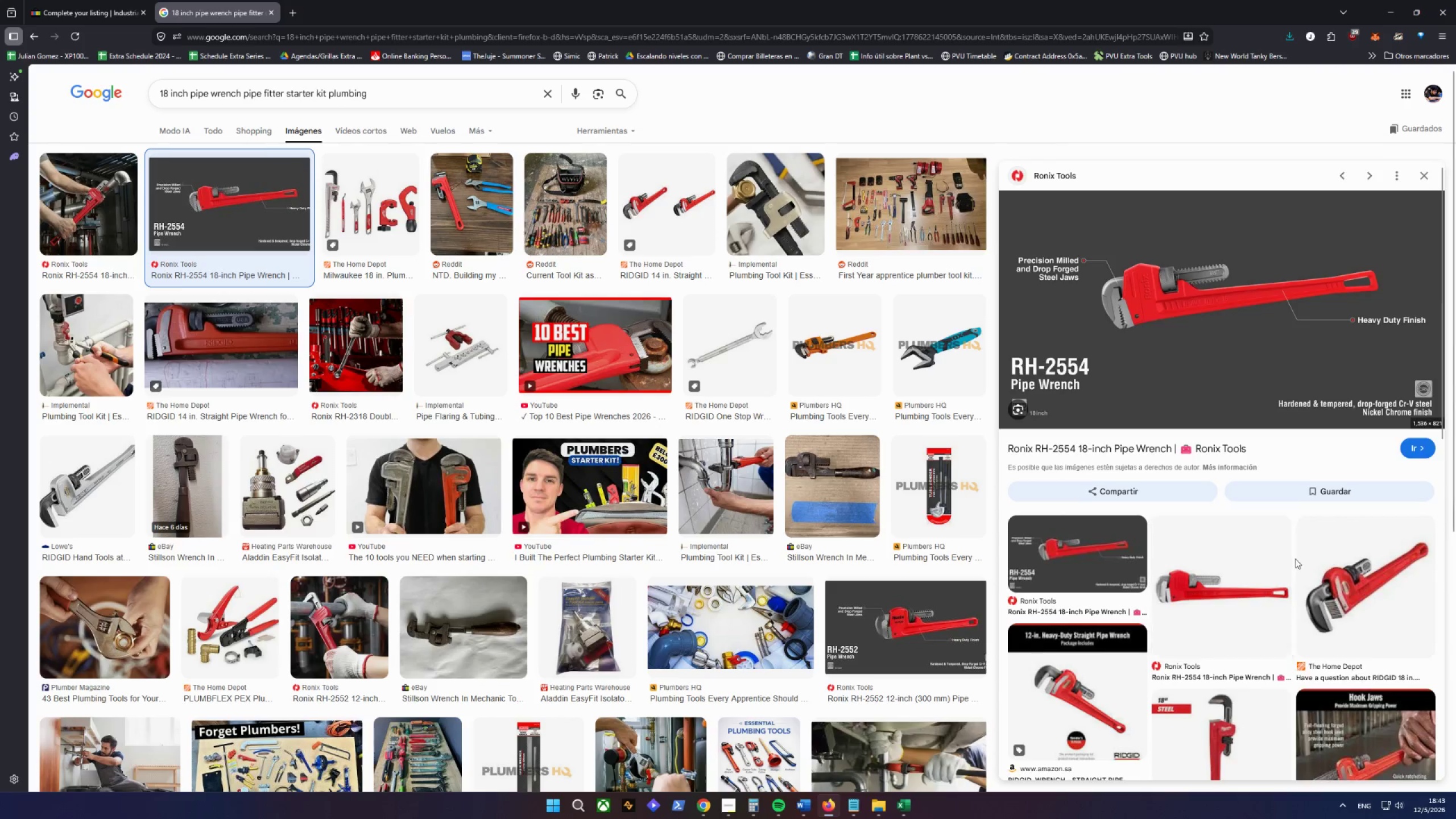 
scroll: coordinate [1296, 557], scroll_direction: down, amount: 3.0
 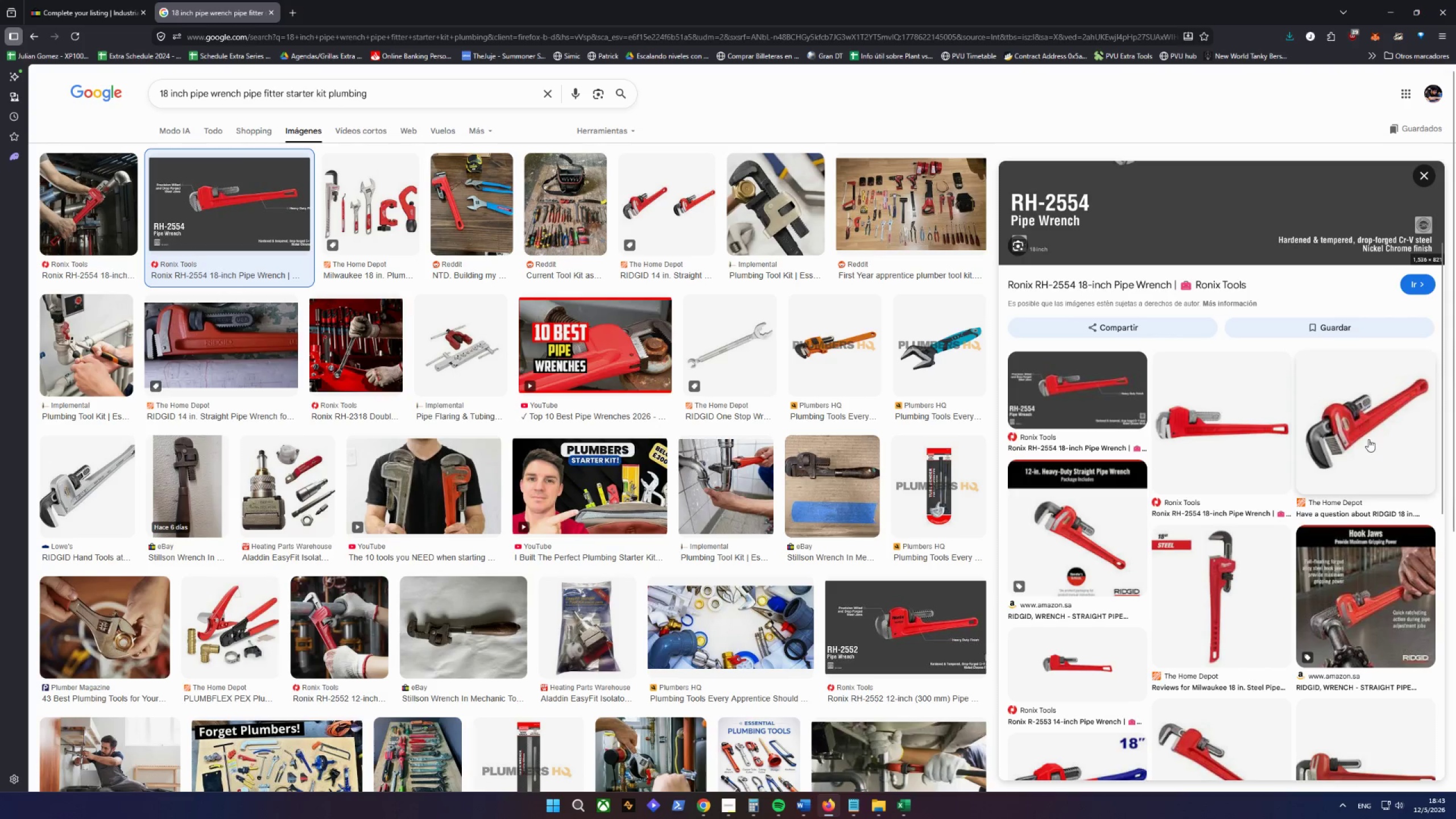 
left_click([1368, 435])
 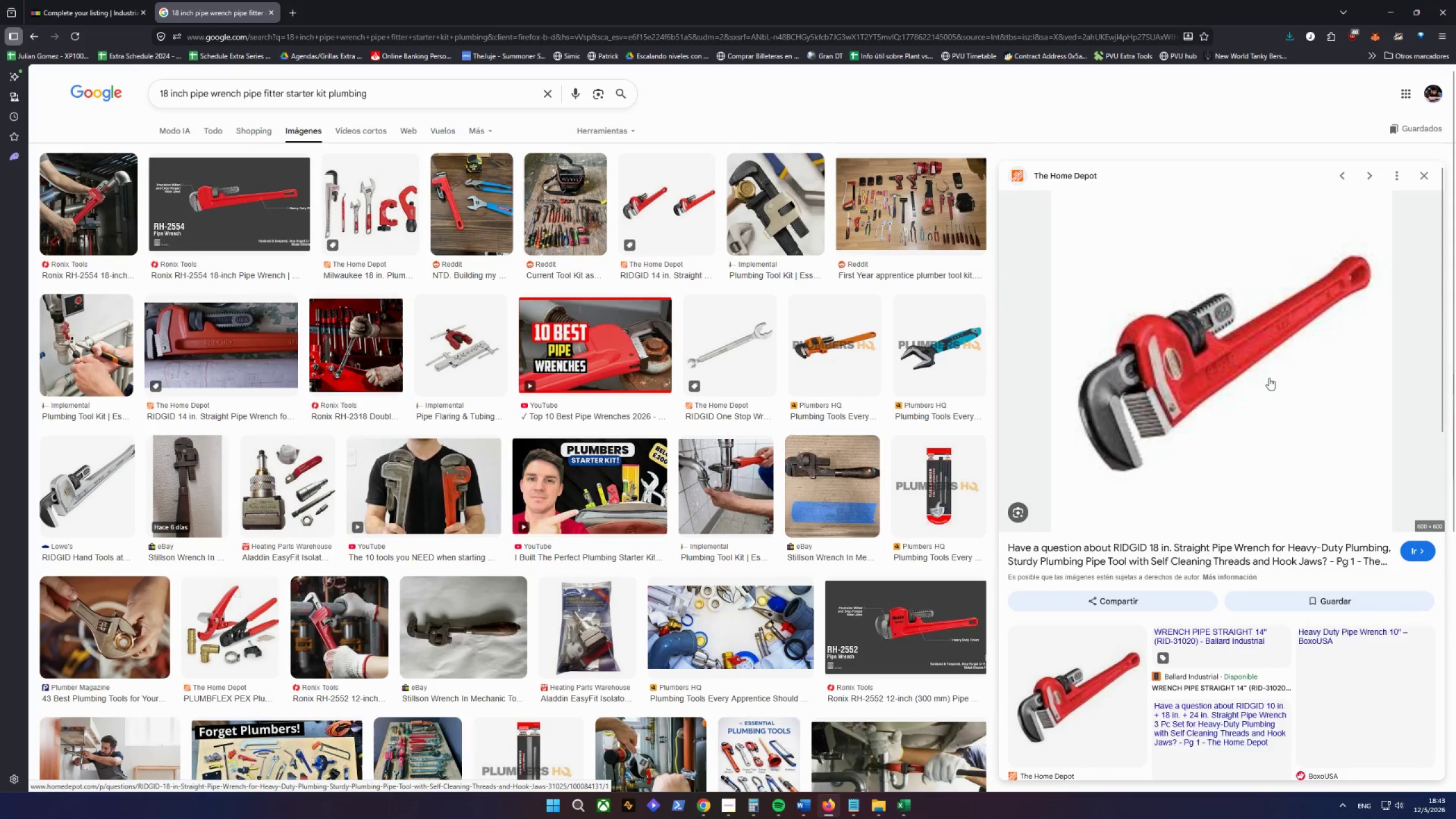 
right_click([1211, 322])
 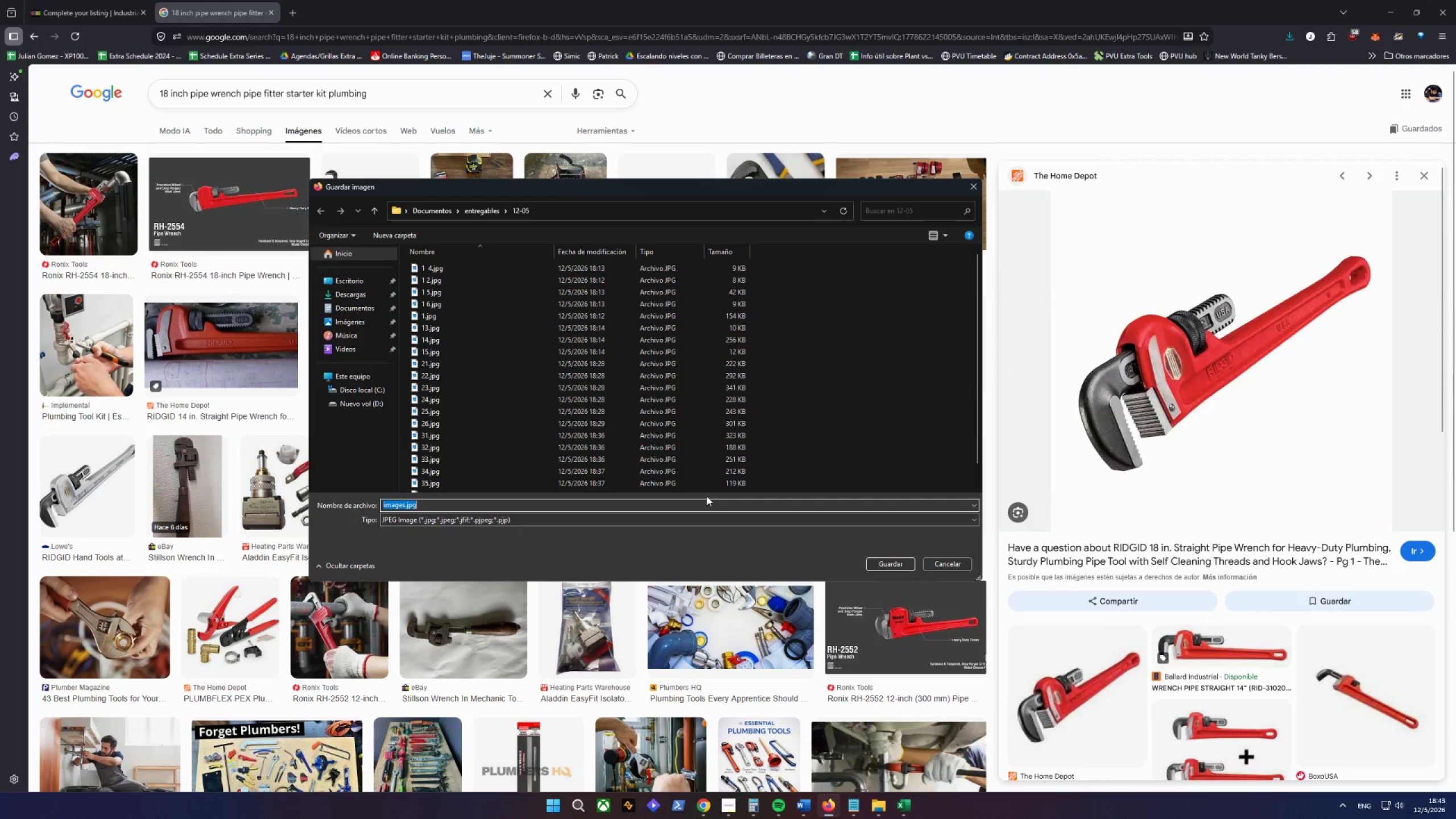 
type(42)
 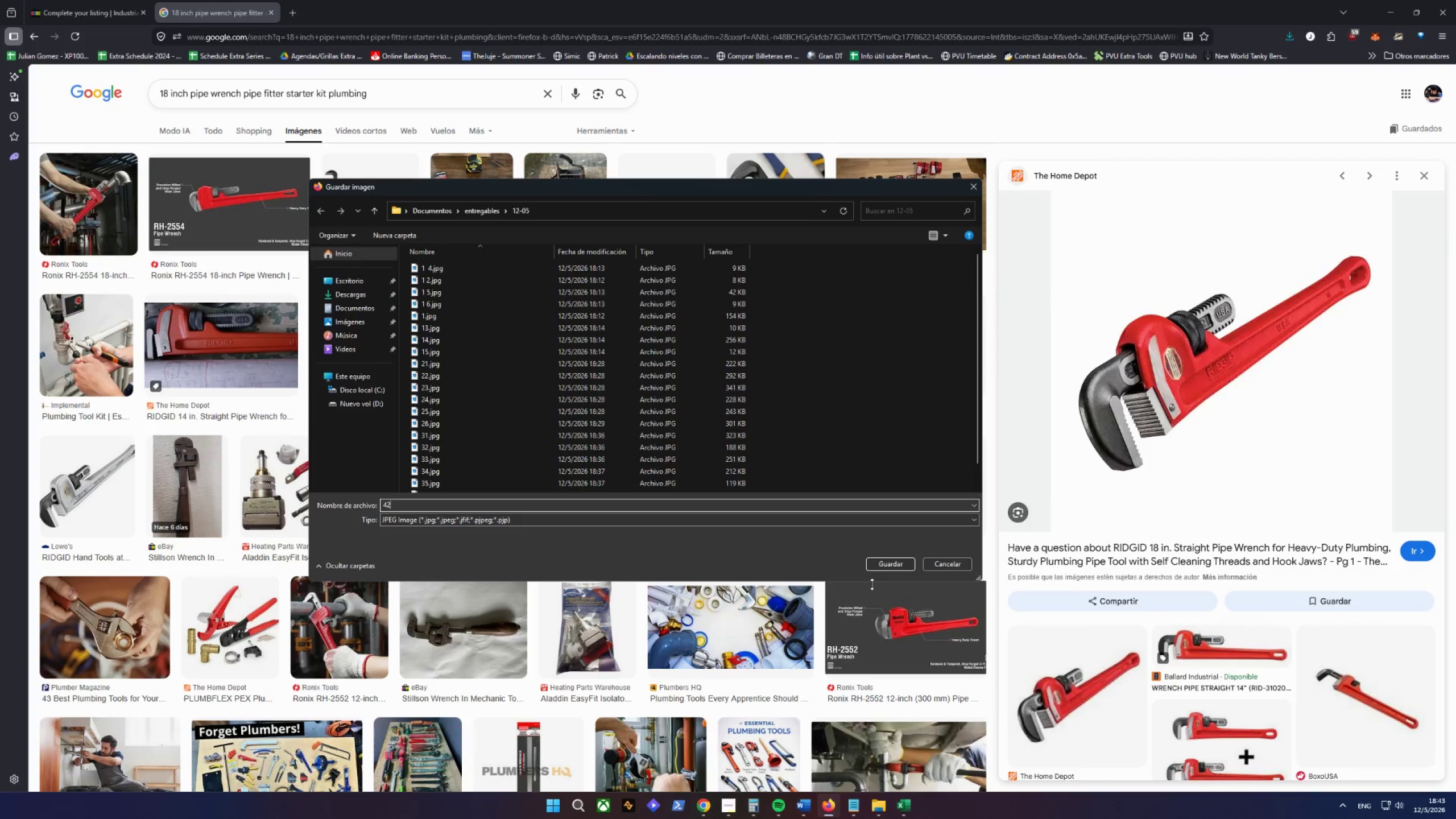 
left_click([890, 570])
 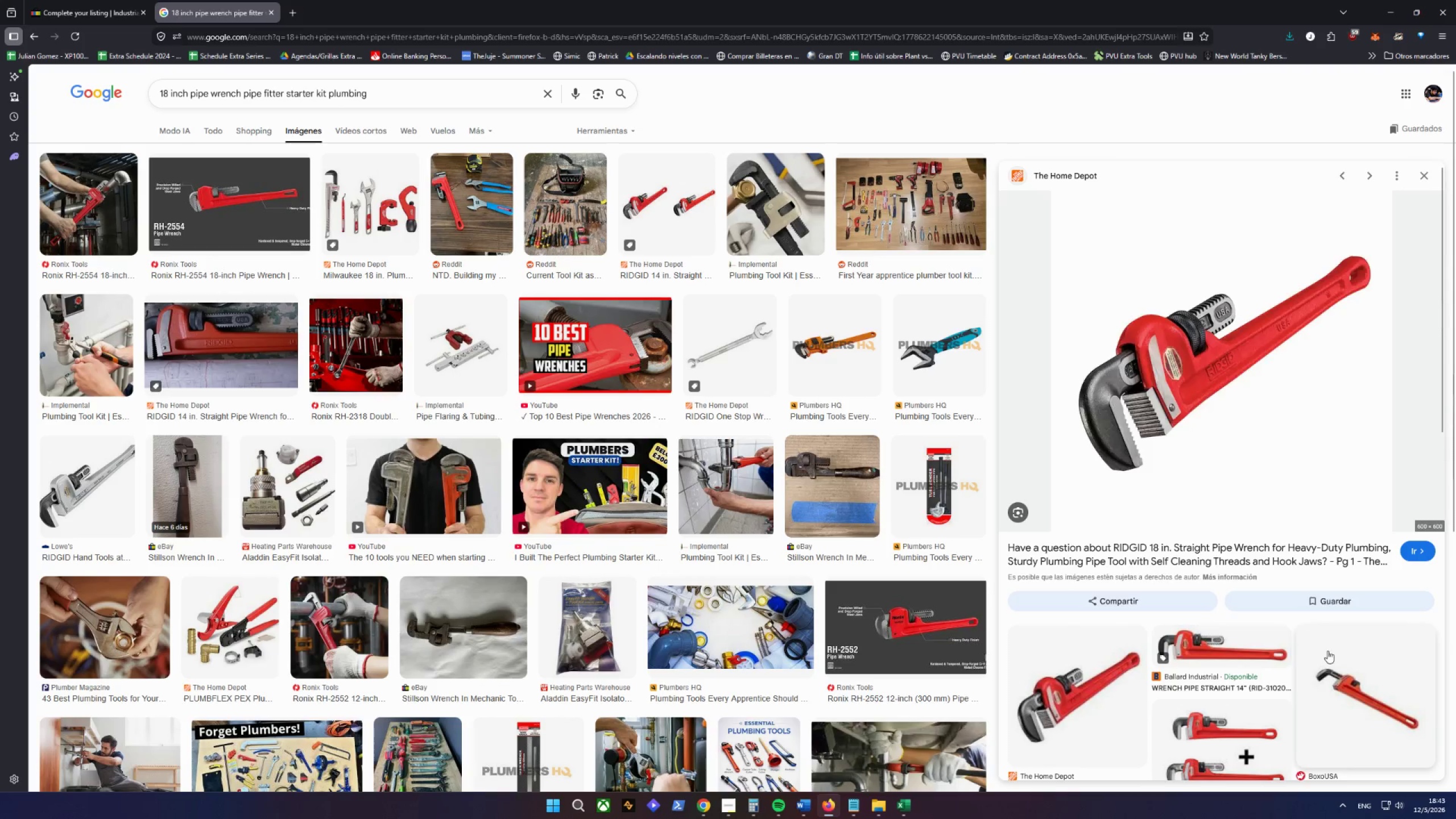 
left_click([1372, 672])
 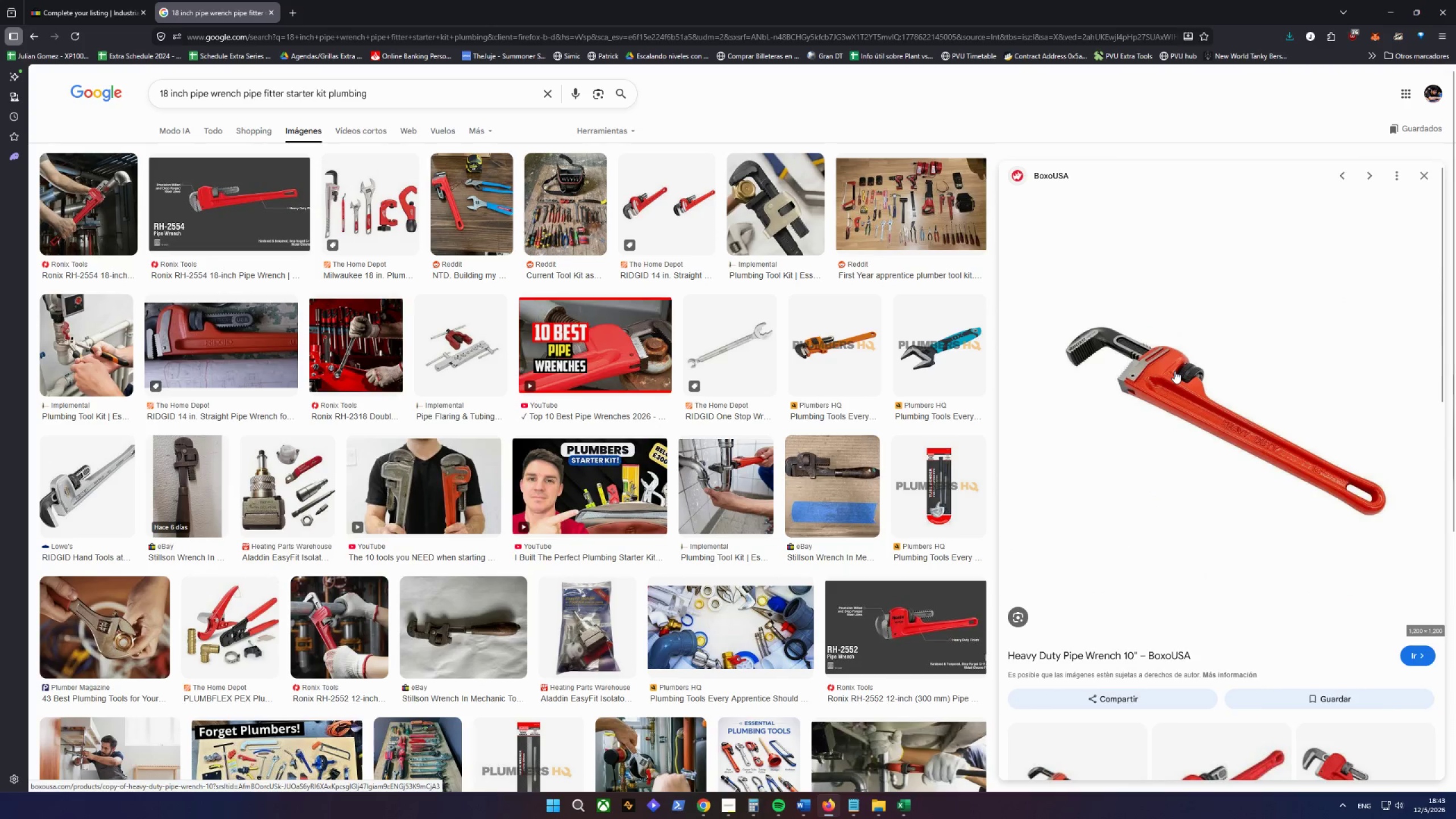 
right_click([1174, 371])
 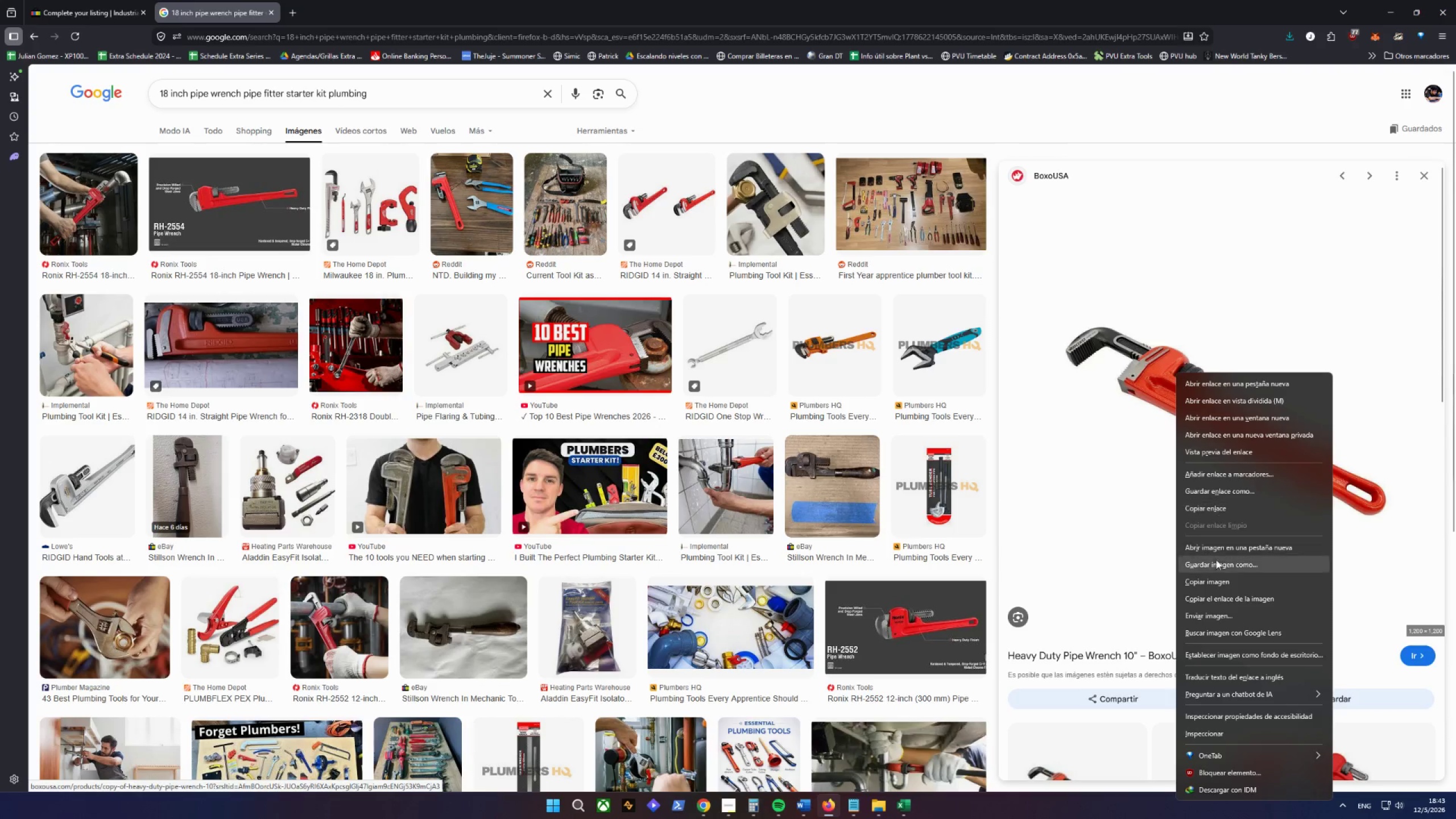 
left_click([1217, 564])
 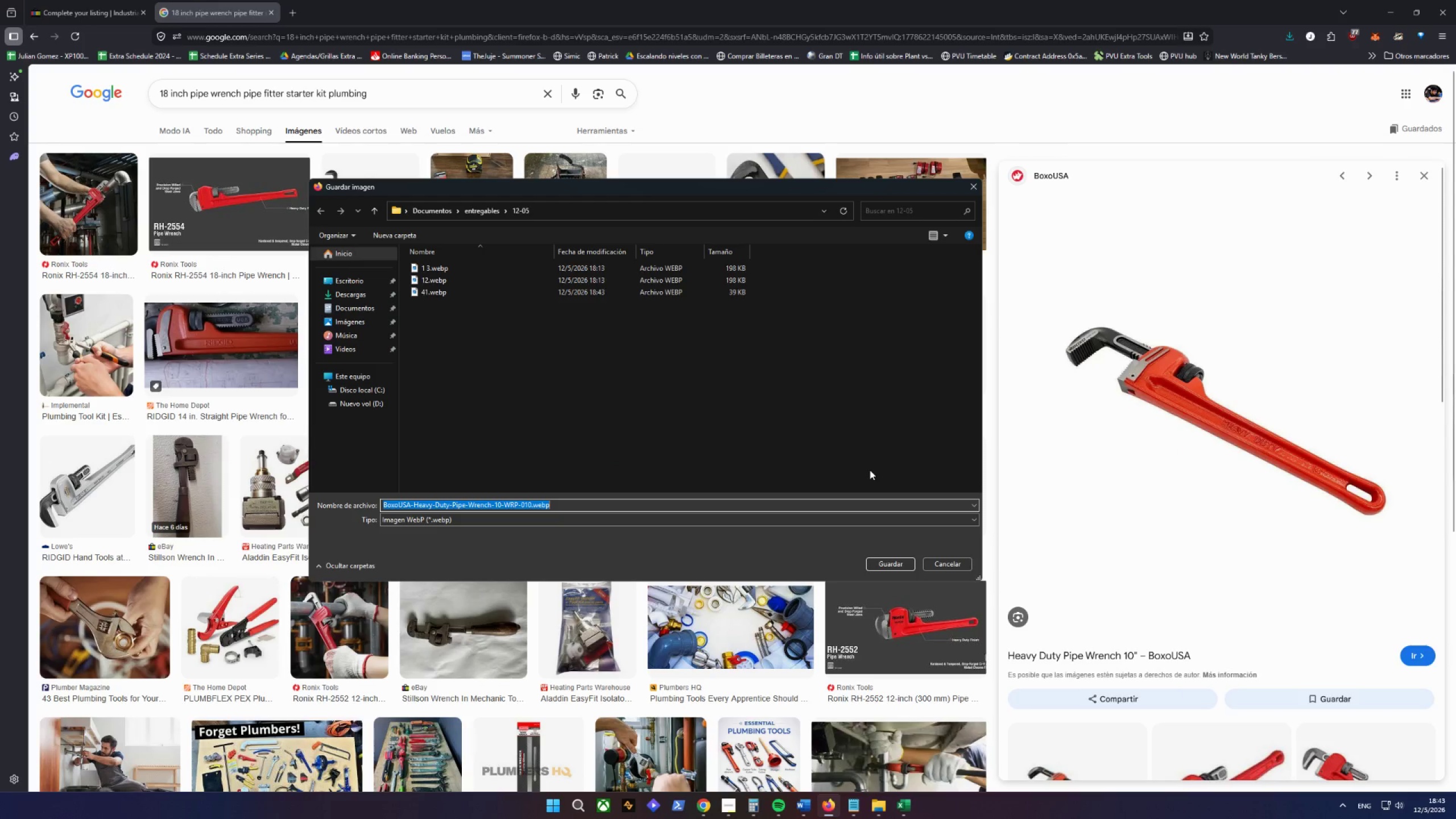 
type(43)
 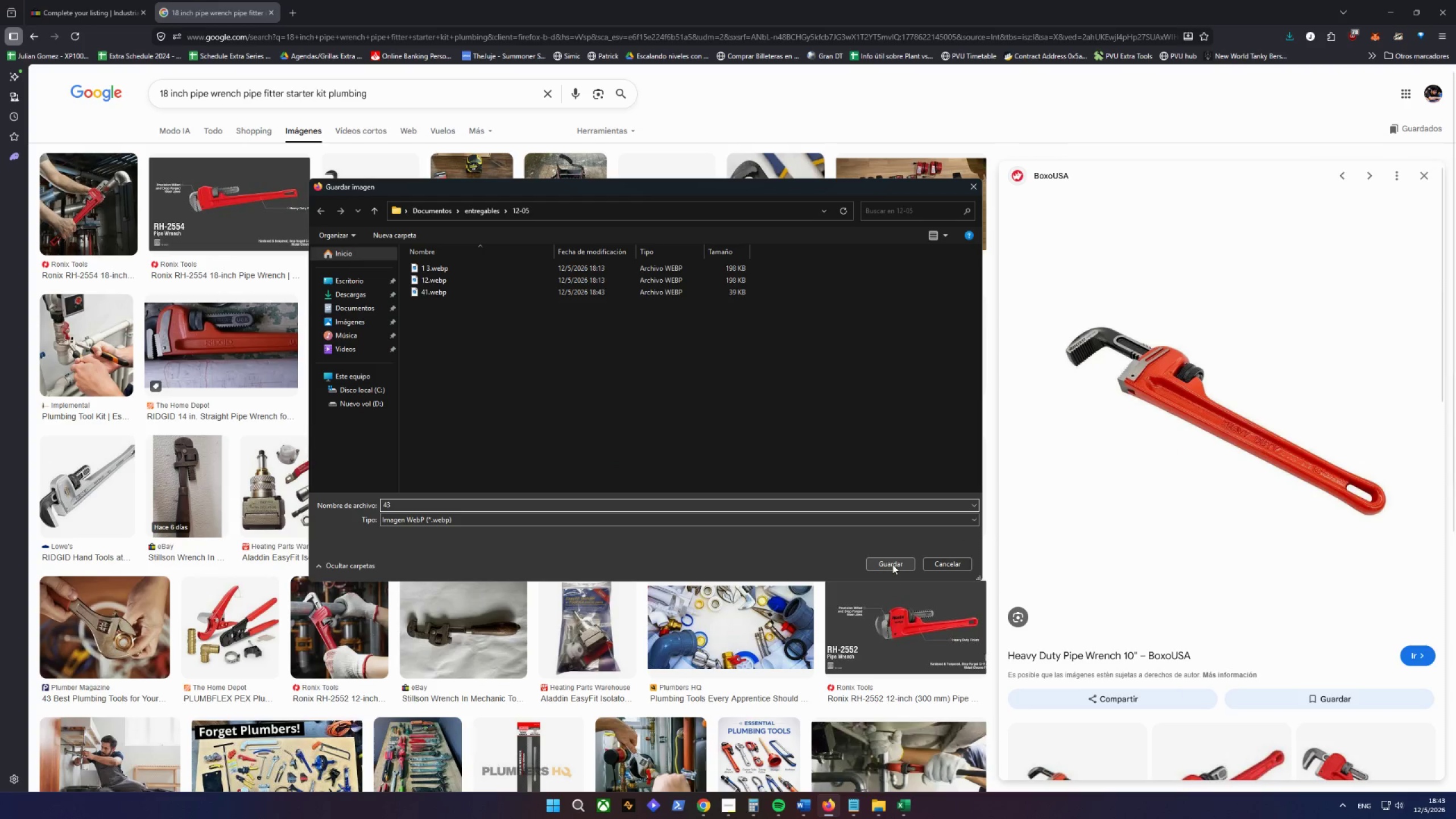 
left_click([892, 562])
 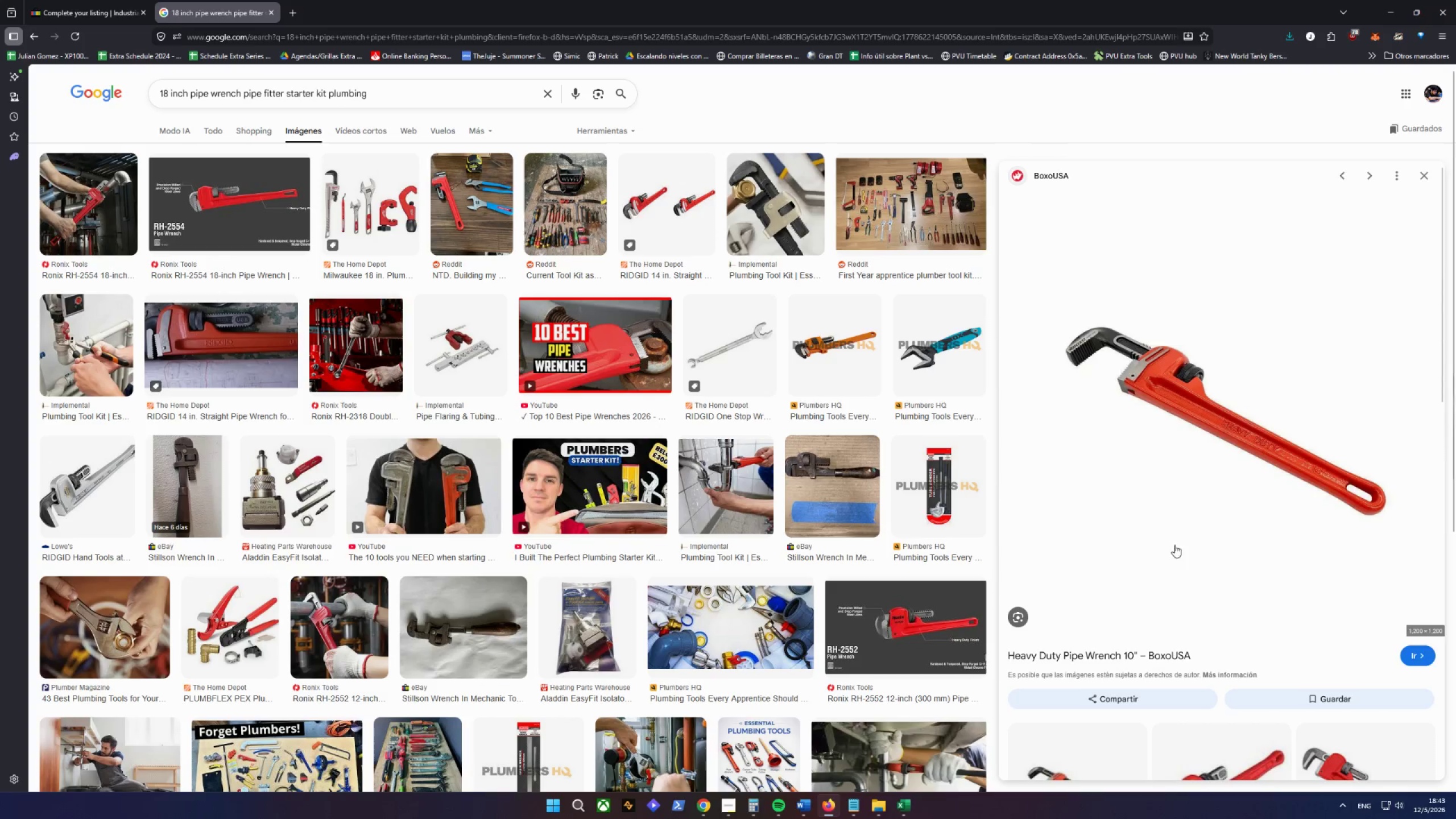 
scroll: coordinate [1318, 527], scroll_direction: down, amount: 13.0
 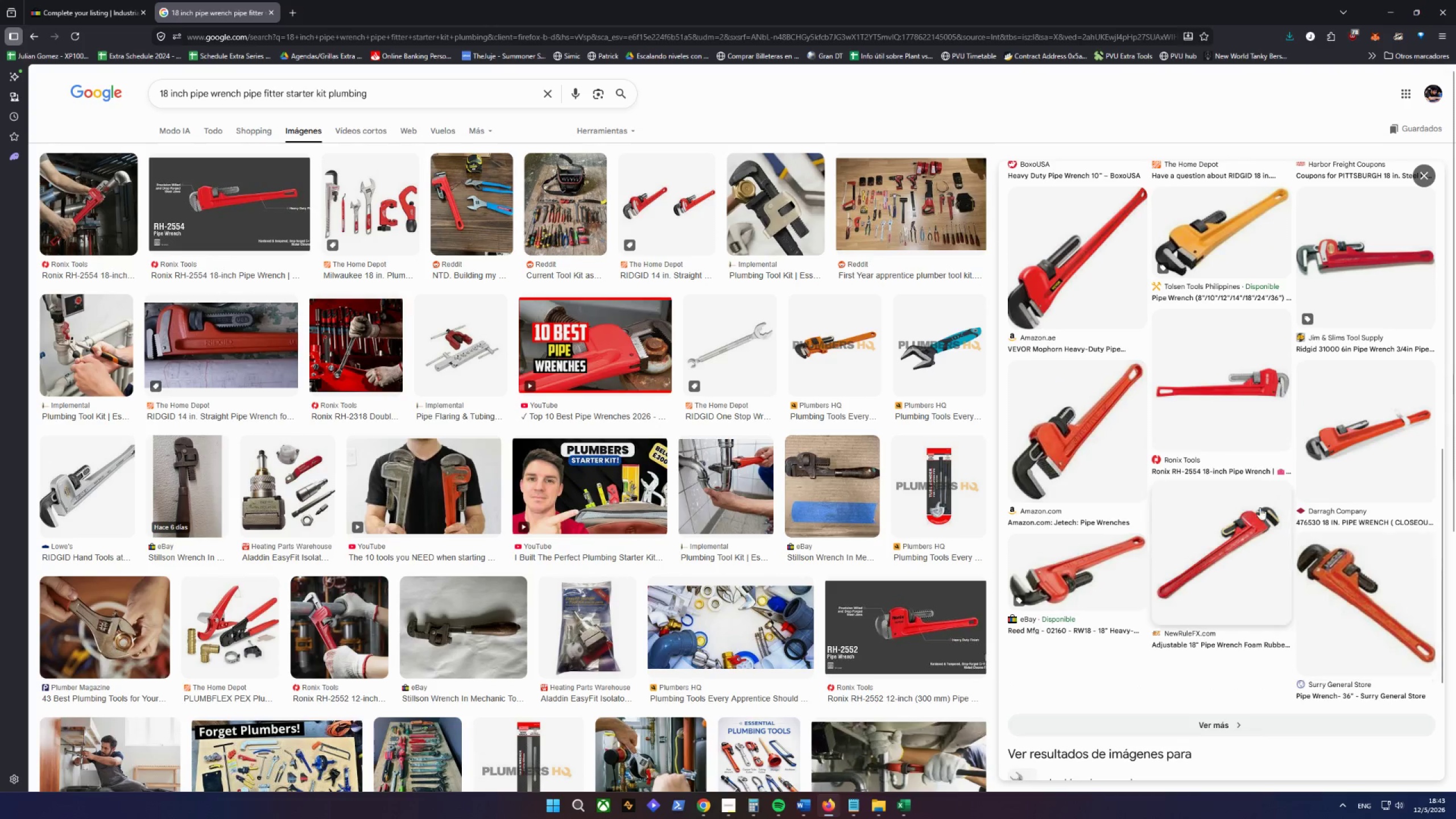 
scroll: coordinate [1185, 448], scroll_direction: up, amount: 5.0
 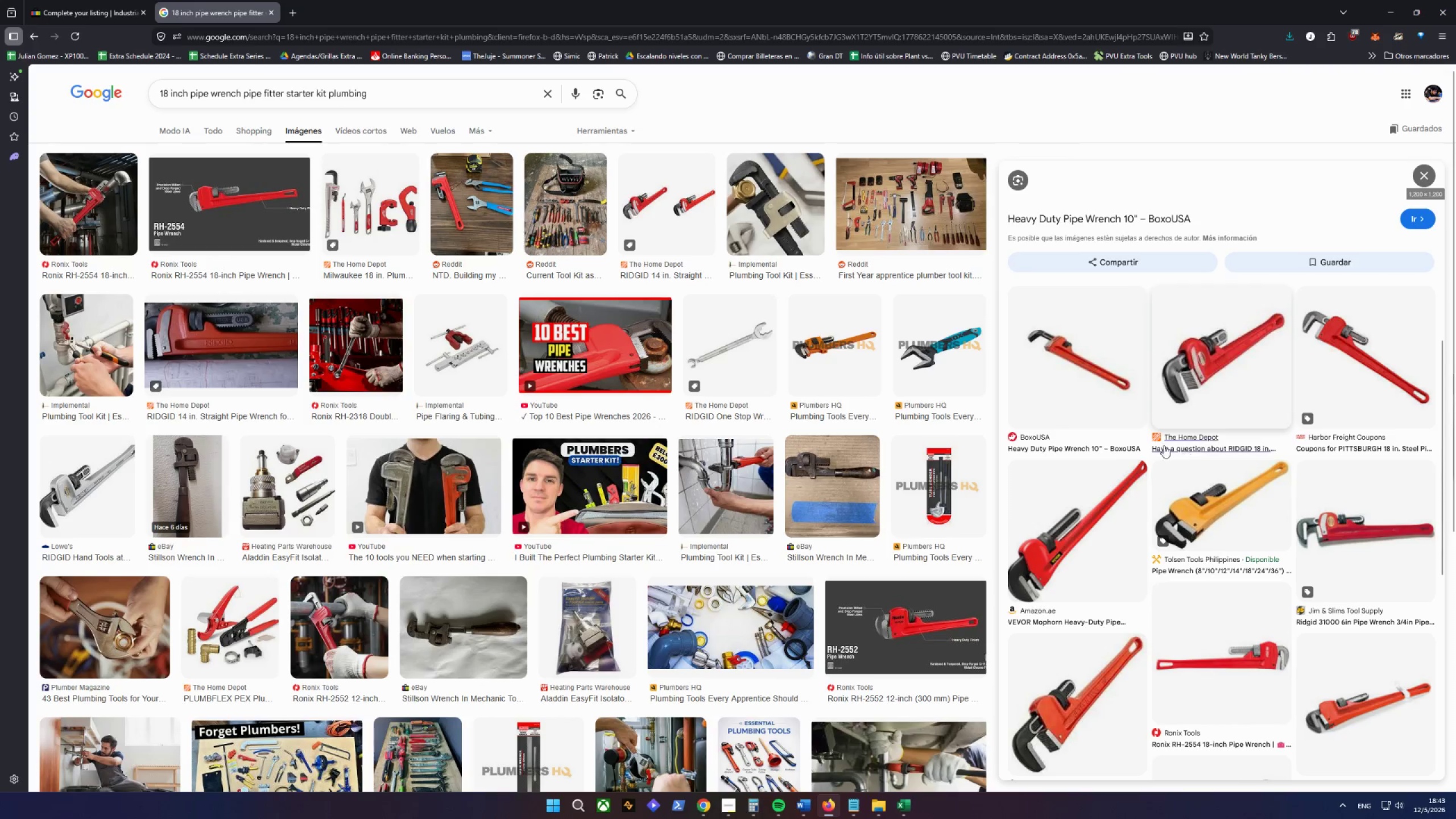 
left_click([1112, 365])
 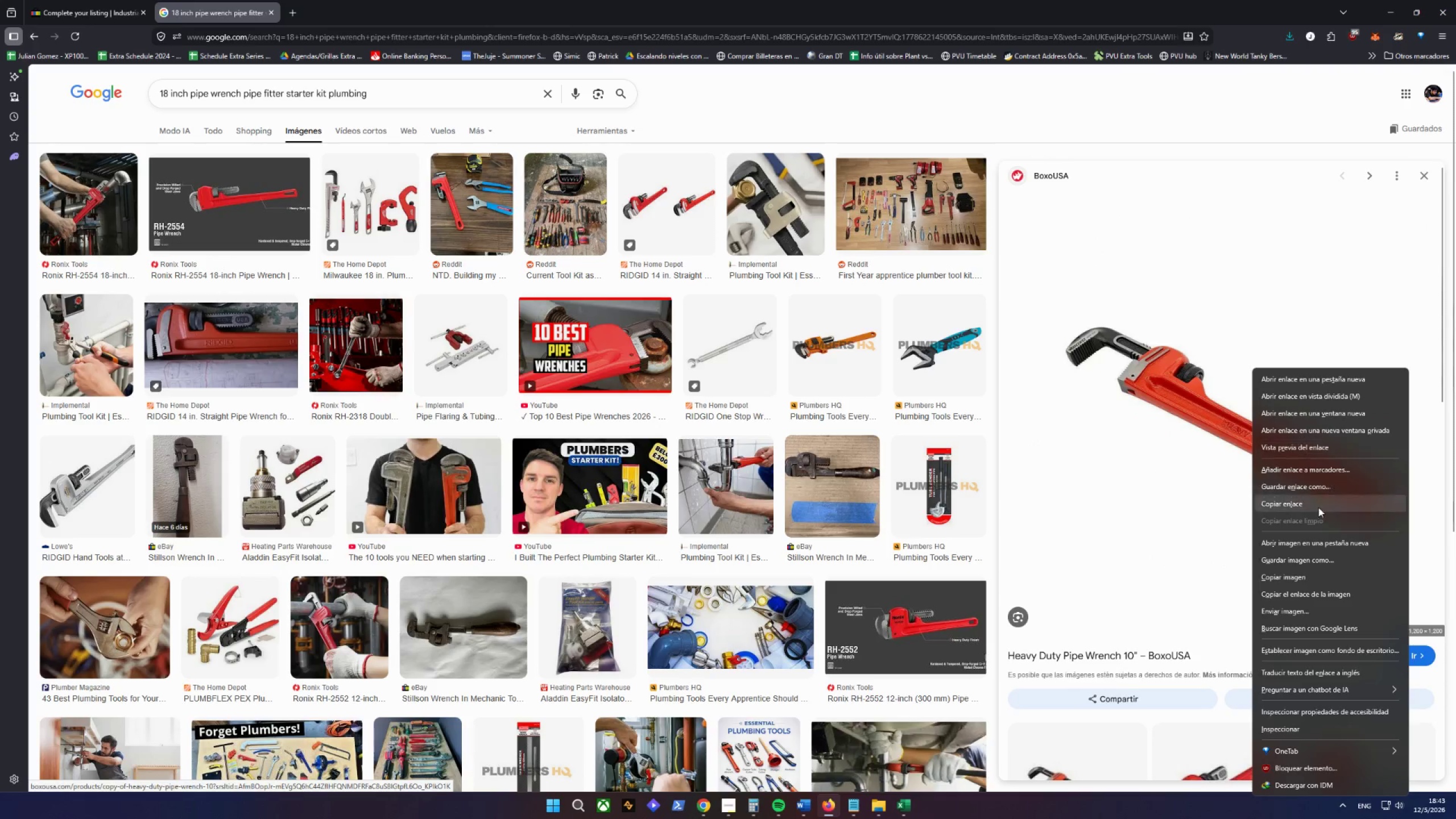 
left_click([1301, 566])
 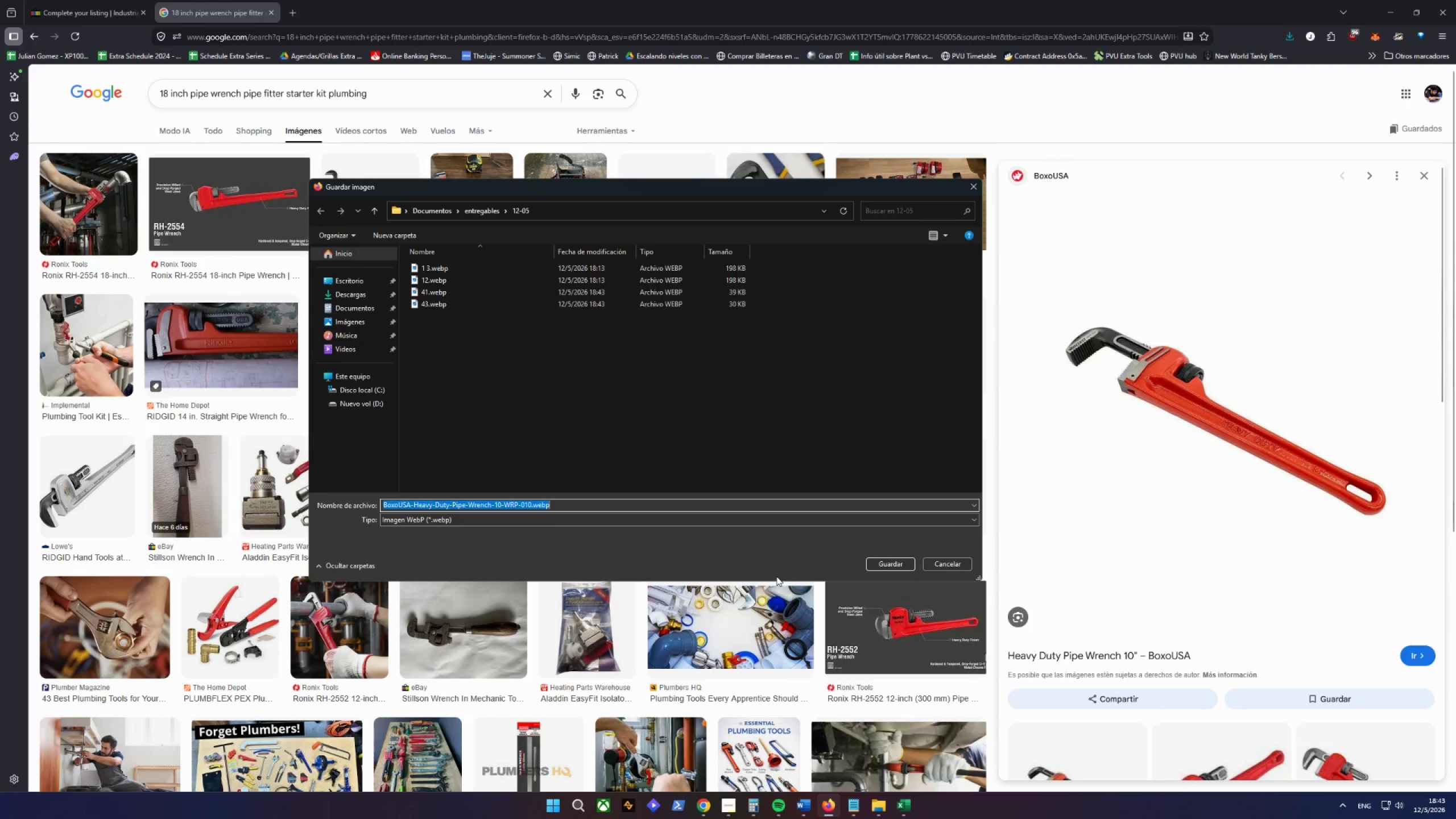 
type(44)
 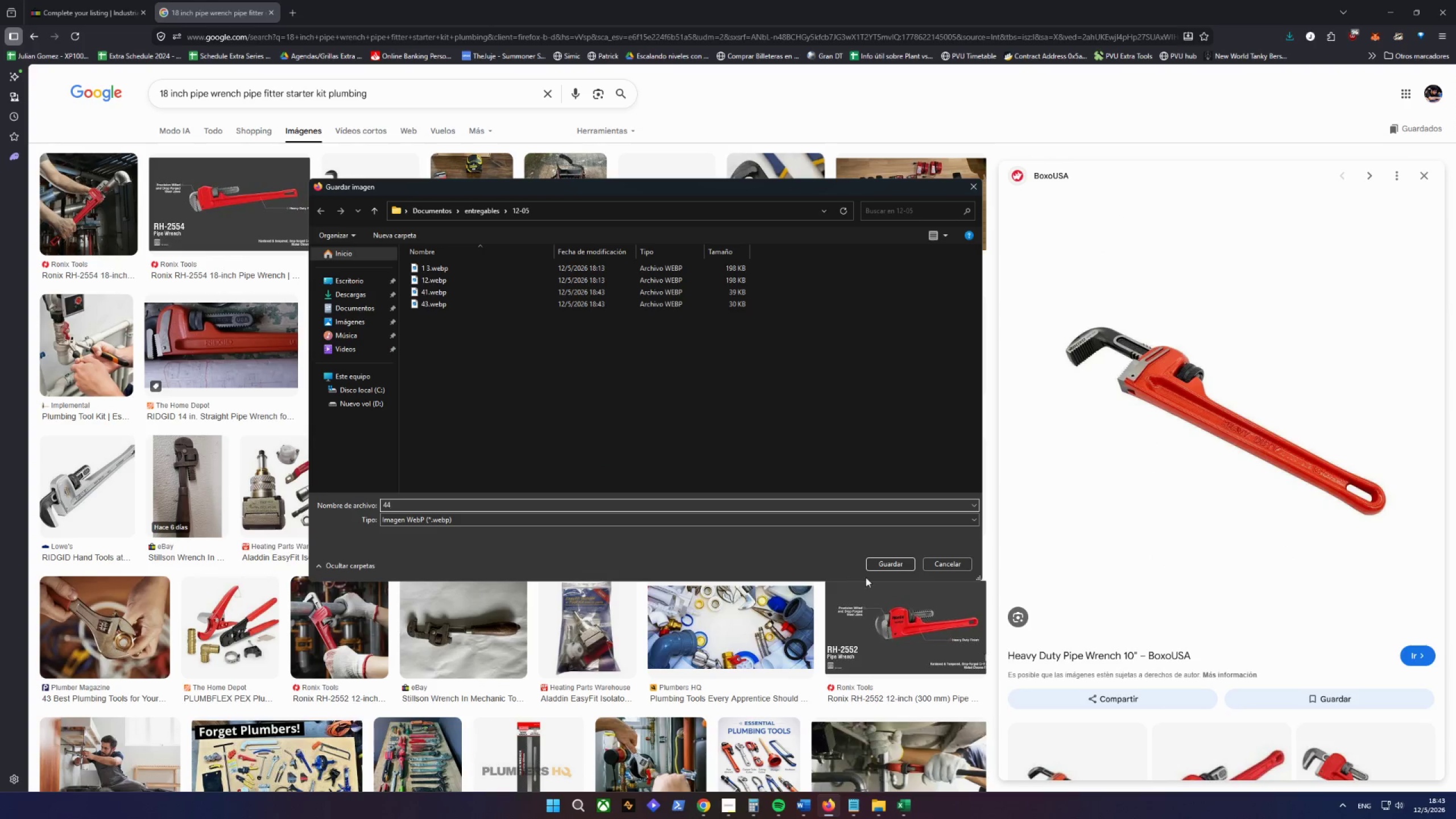 
left_click([884, 569])
 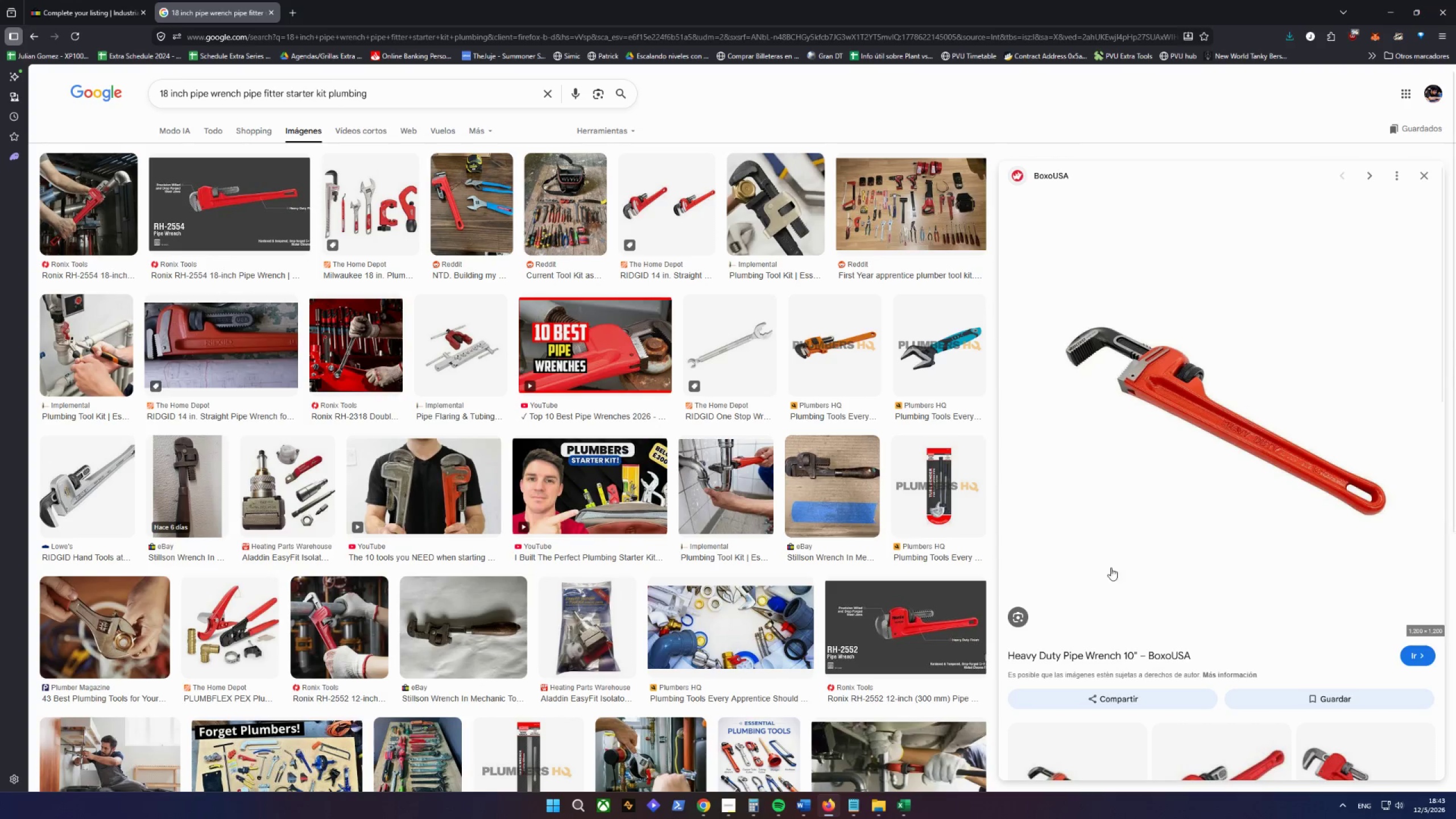 
scroll: coordinate [1241, 499], scroll_direction: down, amount: 17.0
 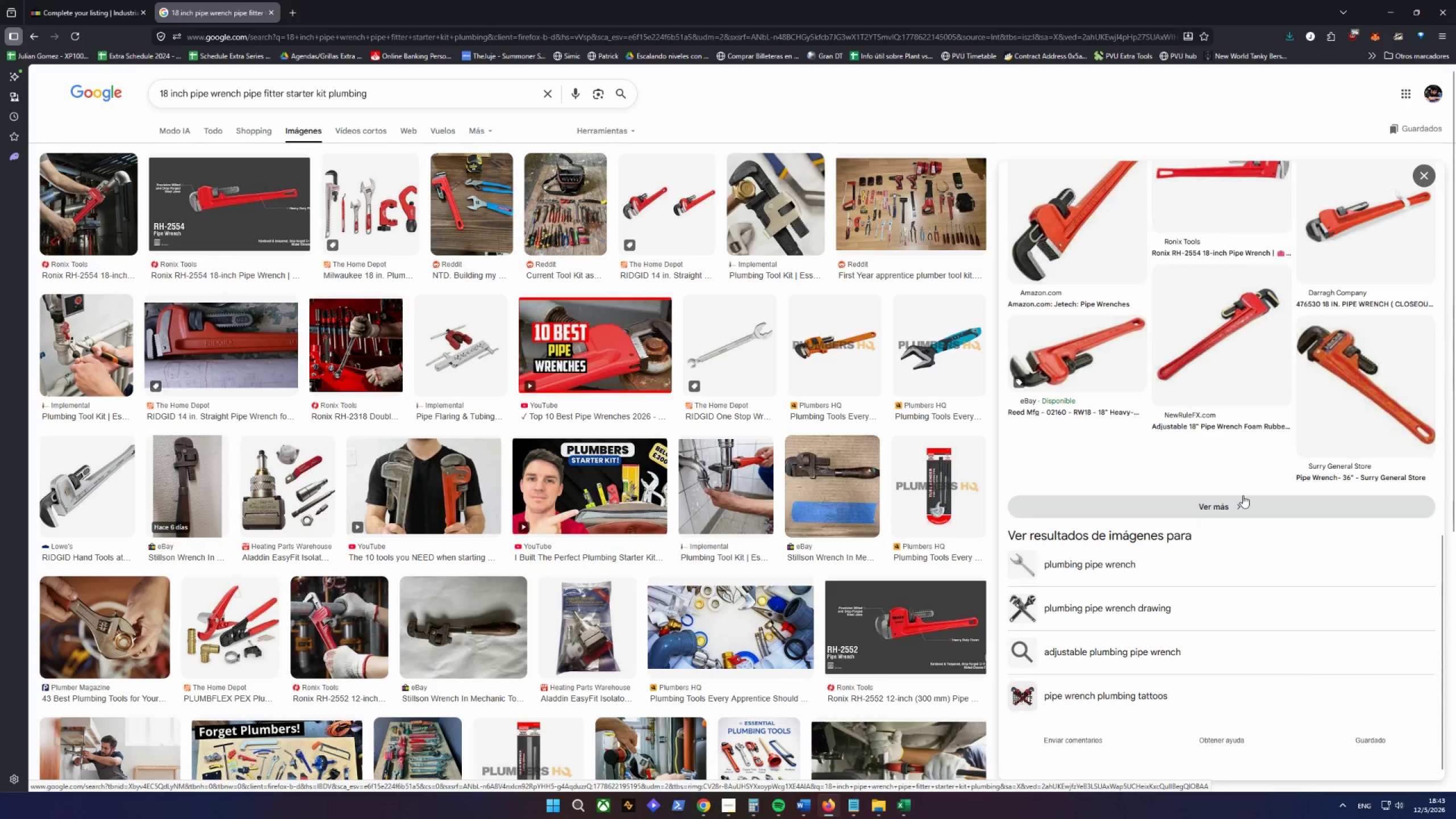 
scroll: coordinate [1228, 457], scroll_direction: up, amount: 13.0
 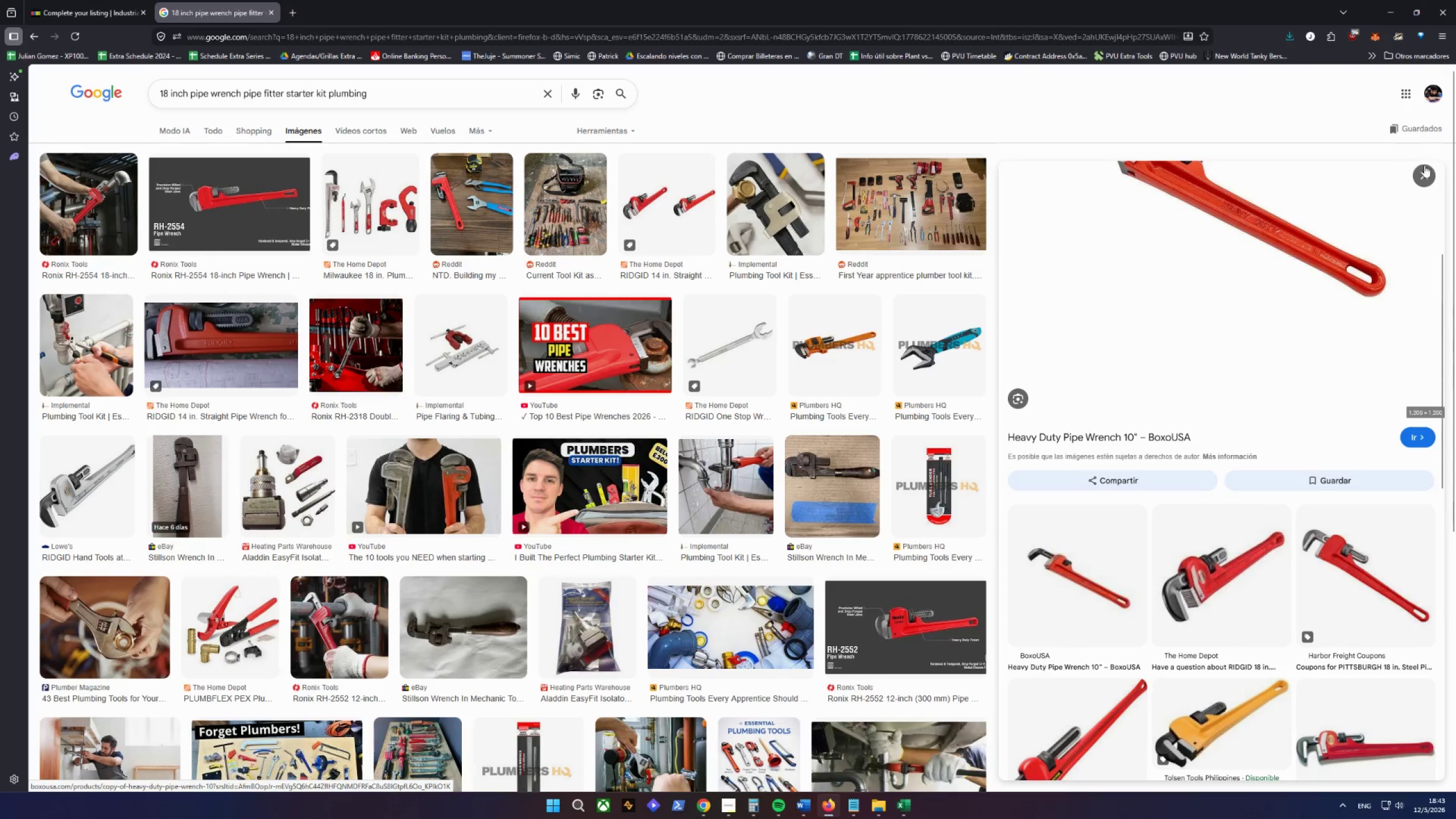 
left_click([1419, 176])
 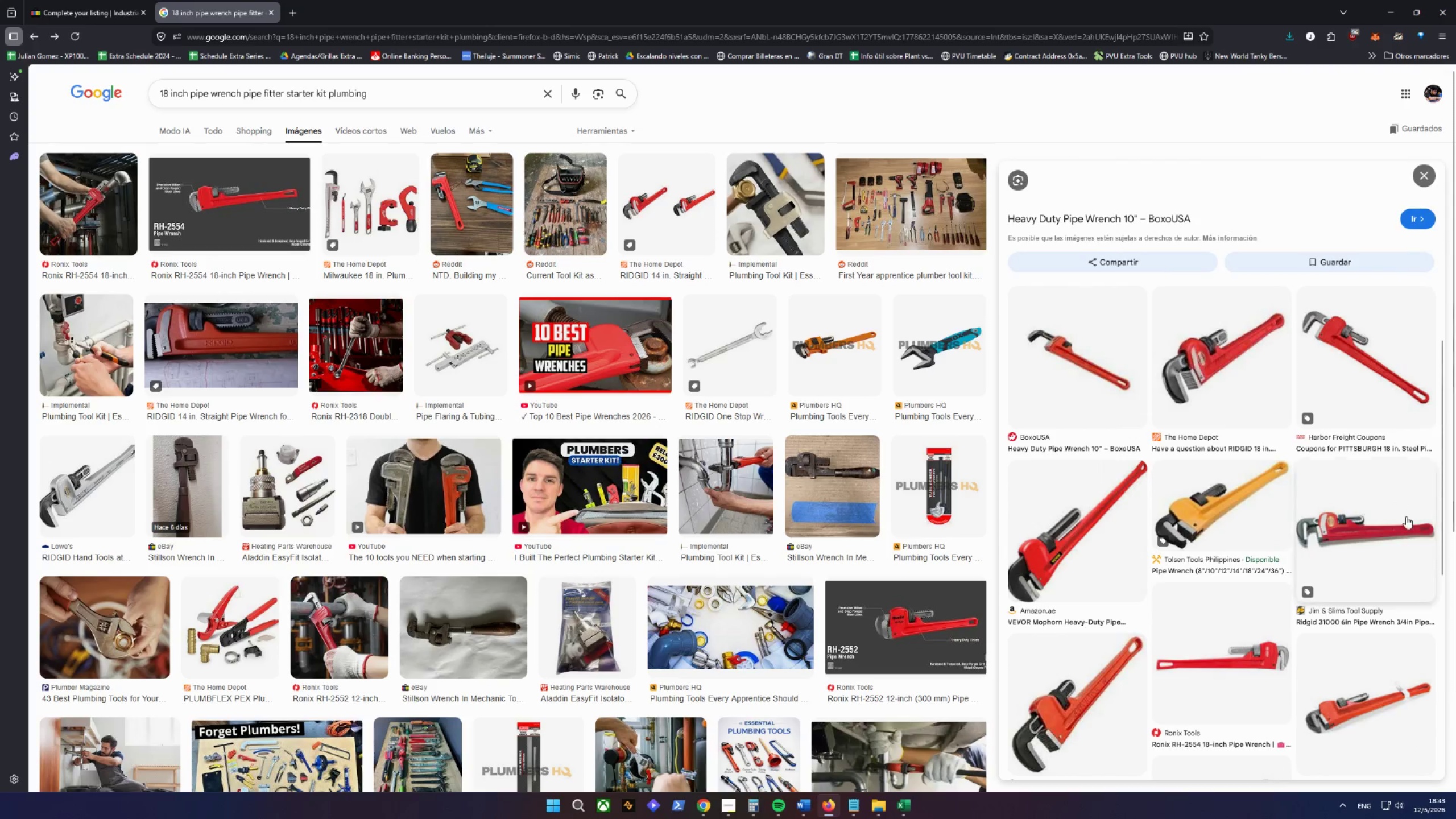 
scroll: coordinate [1256, 466], scroll_direction: down, amount: 7.0
 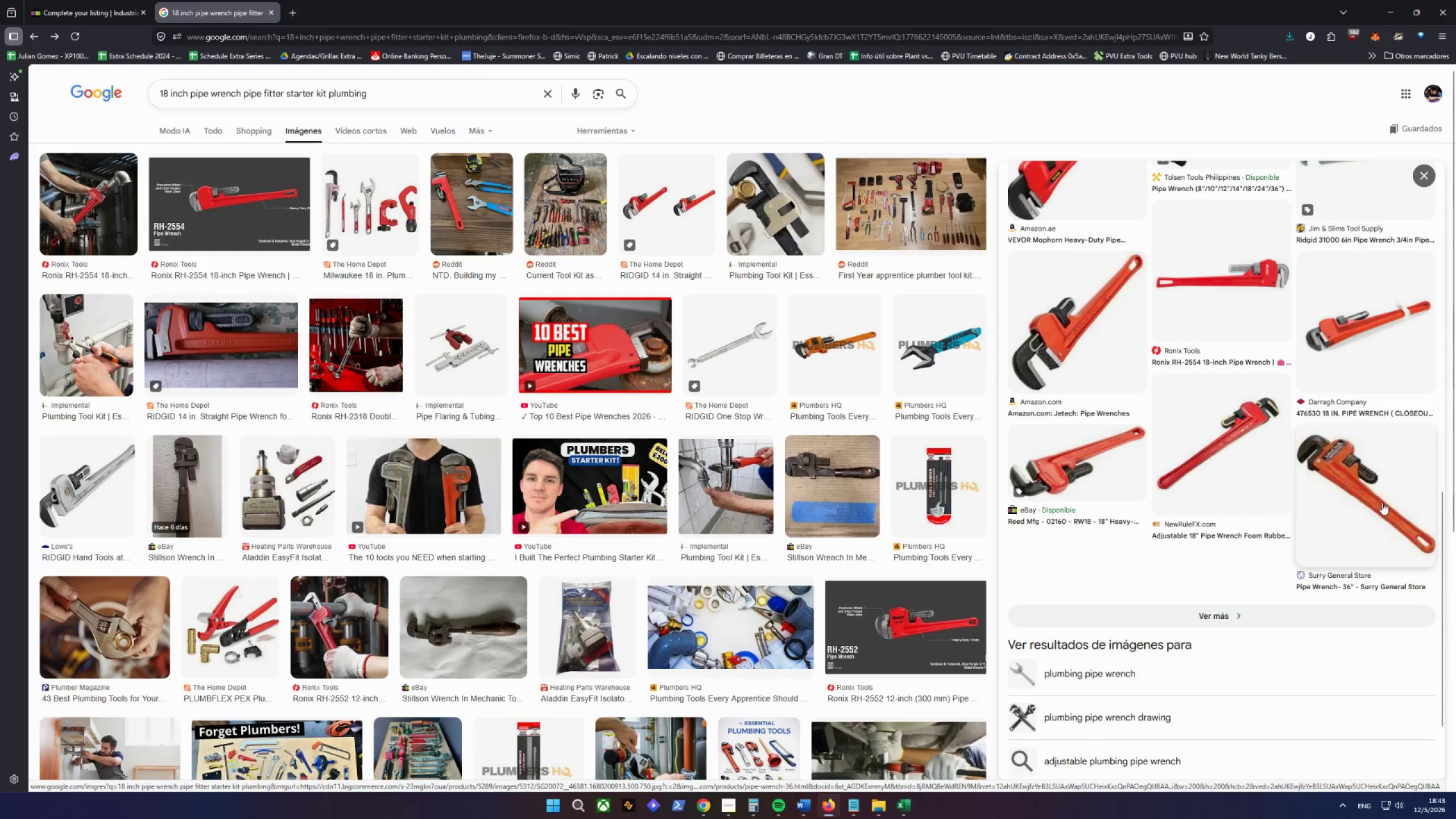 
left_click([1379, 502])
 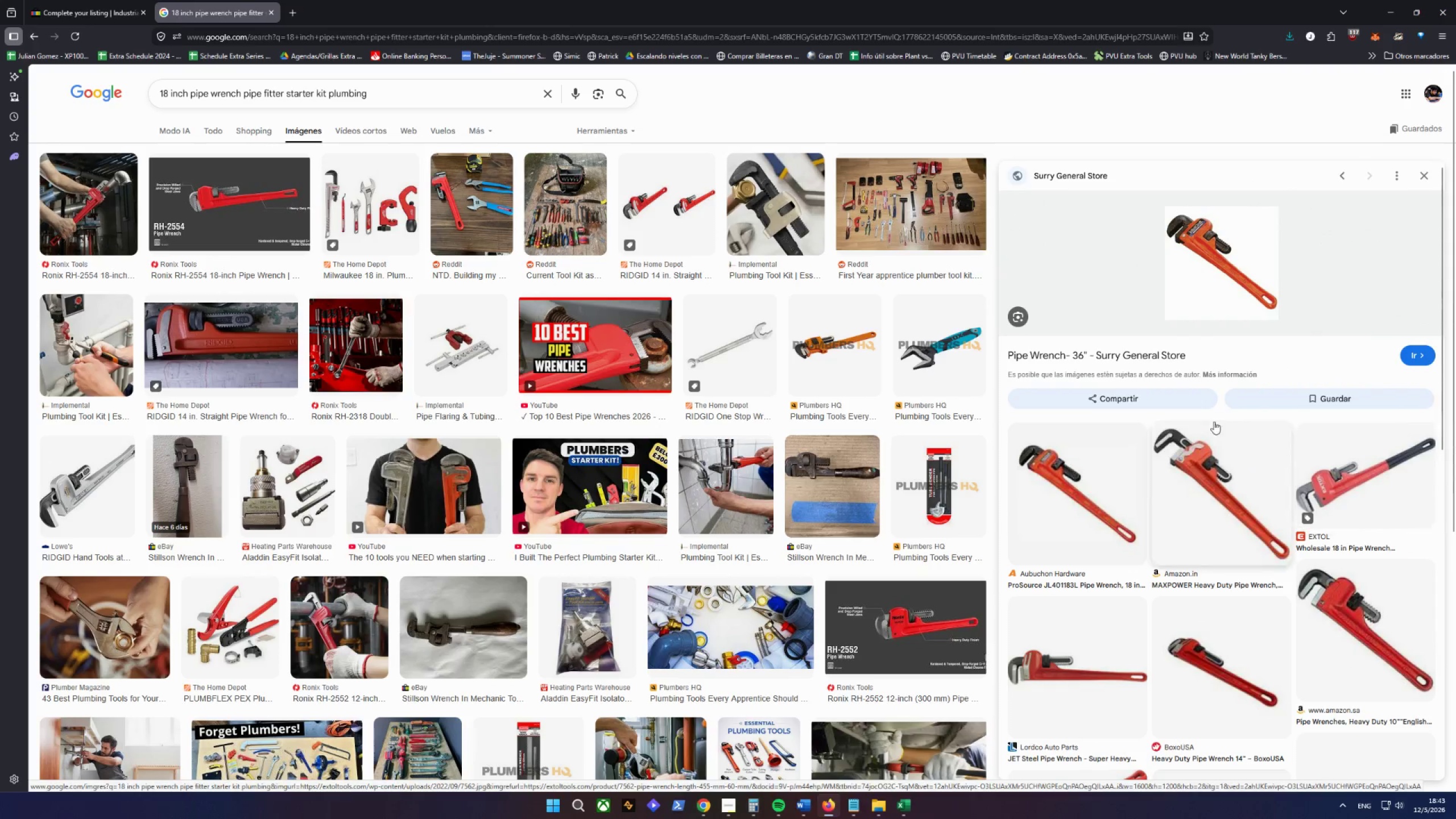 
left_click([1424, 170])
 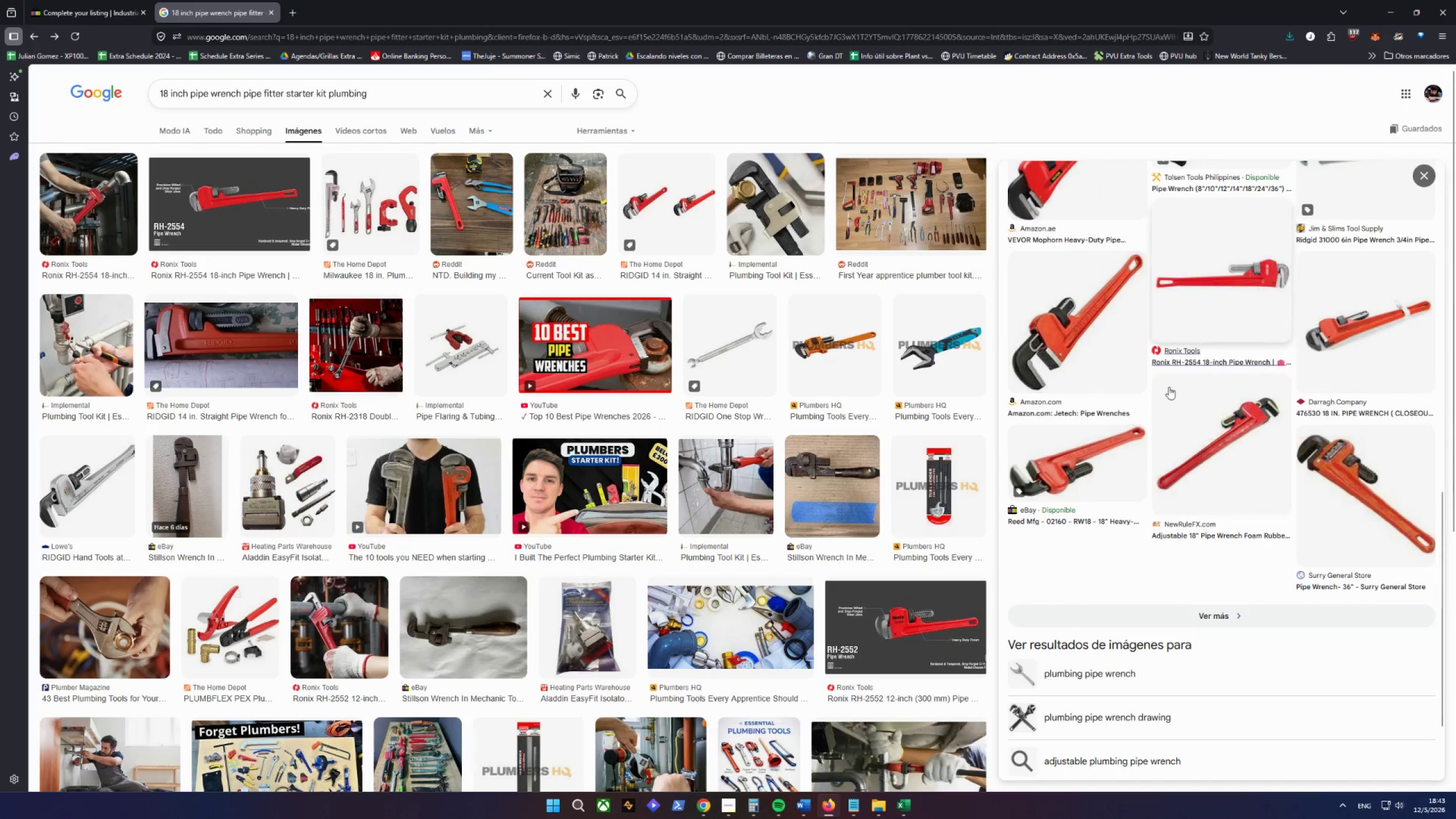 
scroll: coordinate [965, 443], scroll_direction: up, amount: 5.0
 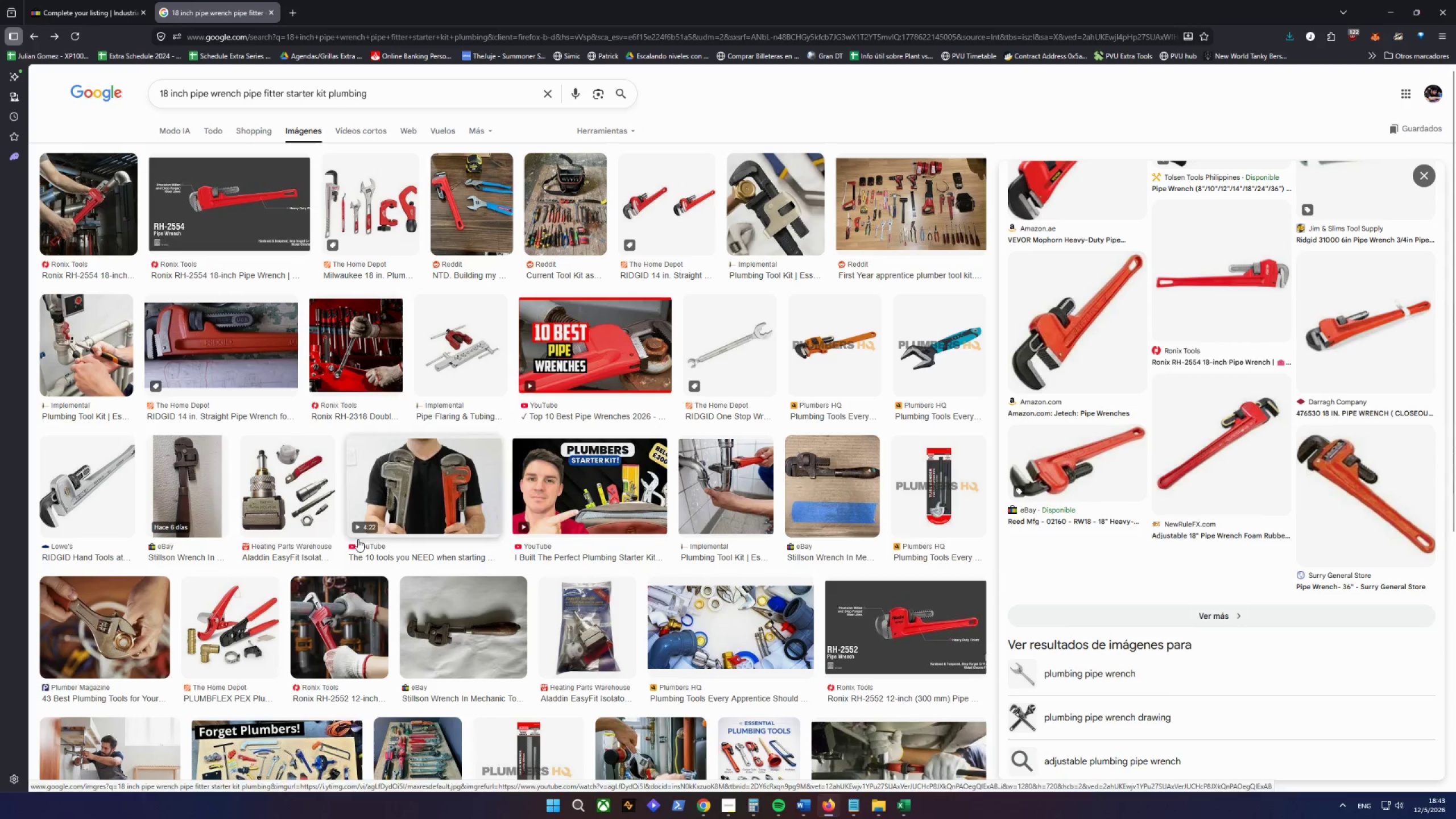 
right_click([1277, 378])
 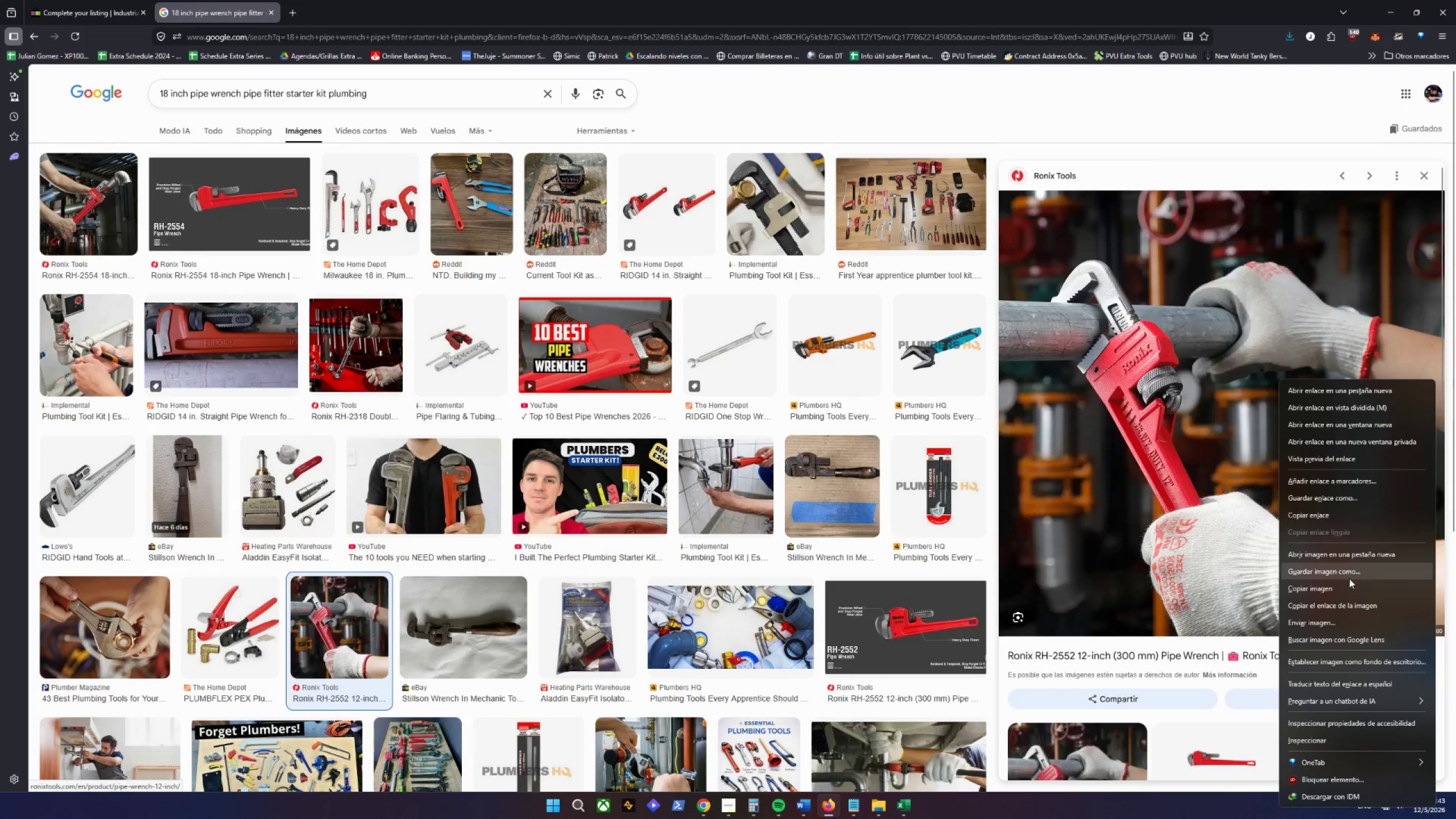 
left_click([1346, 577])
 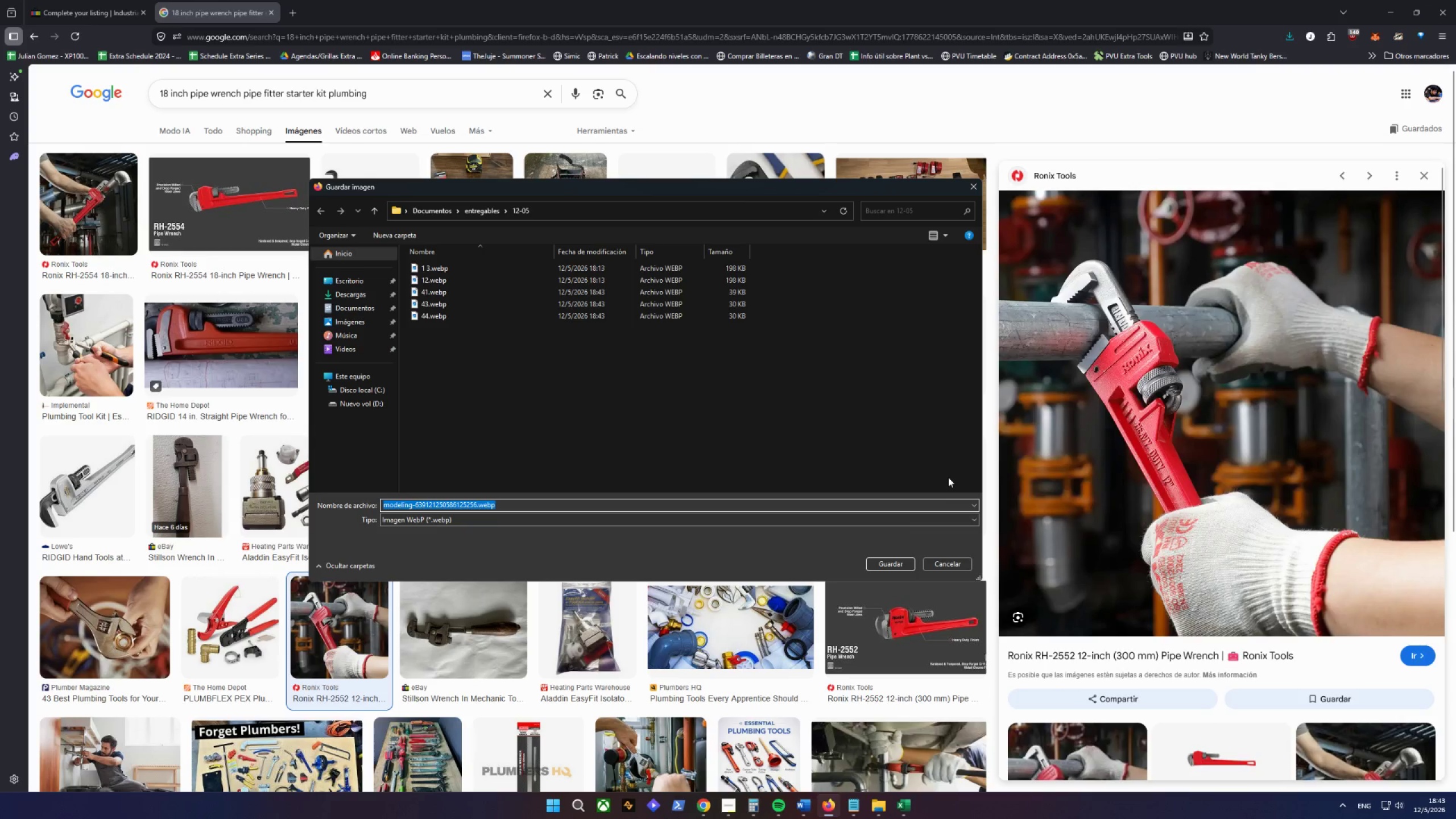 
key(3)
 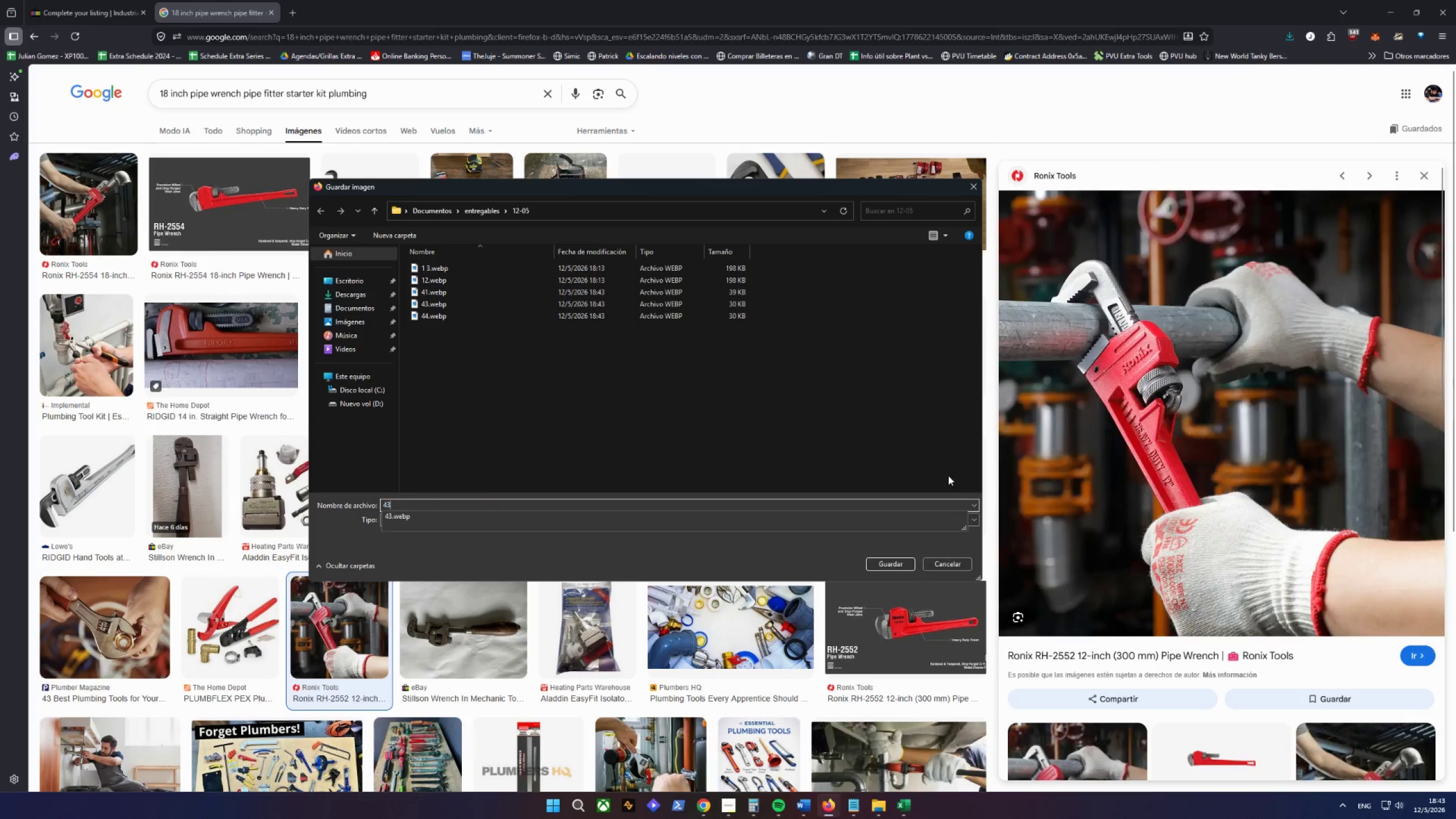 
hold_key(key=4, duration=0.33)
 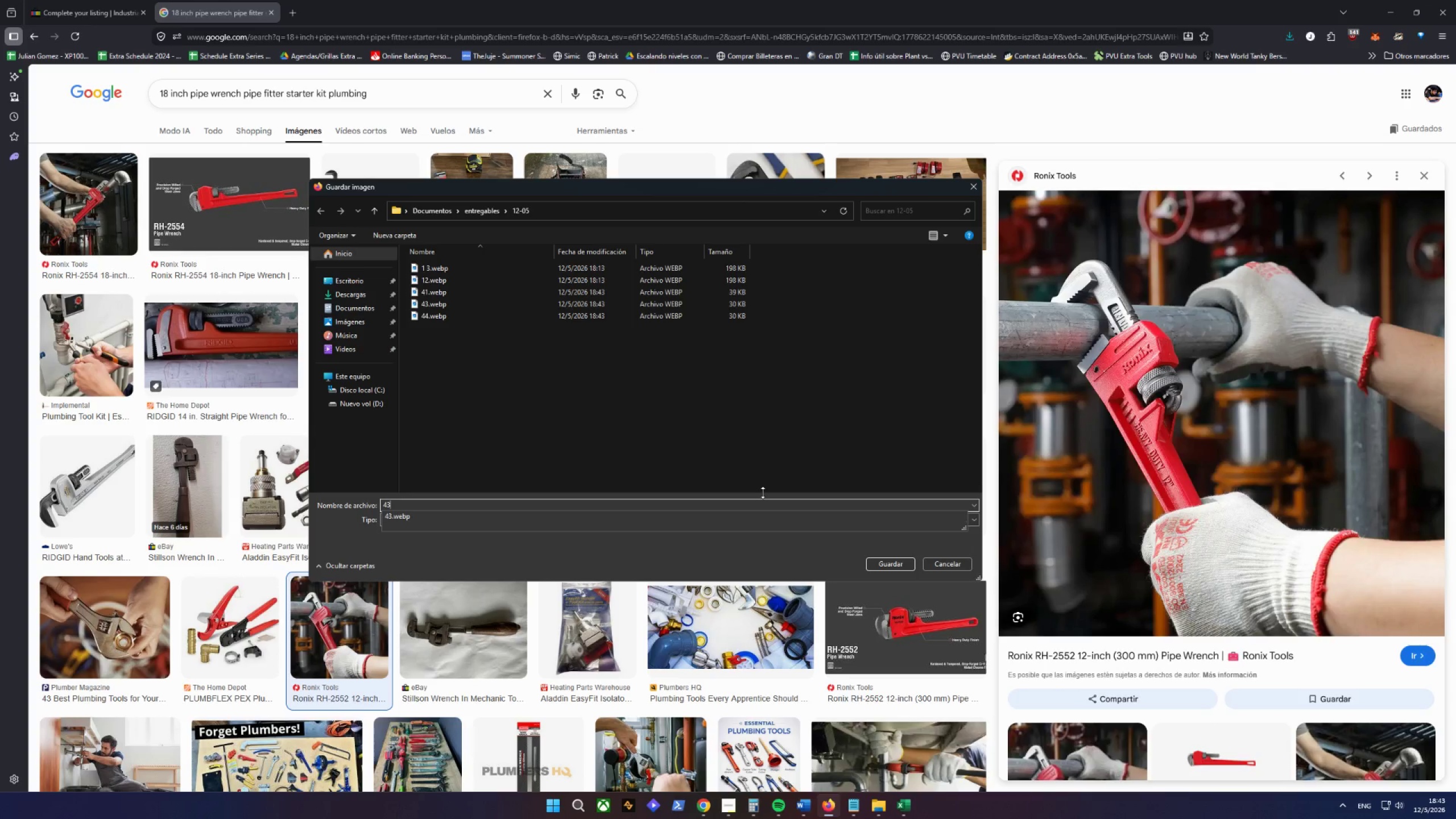 
key(Backspace)
 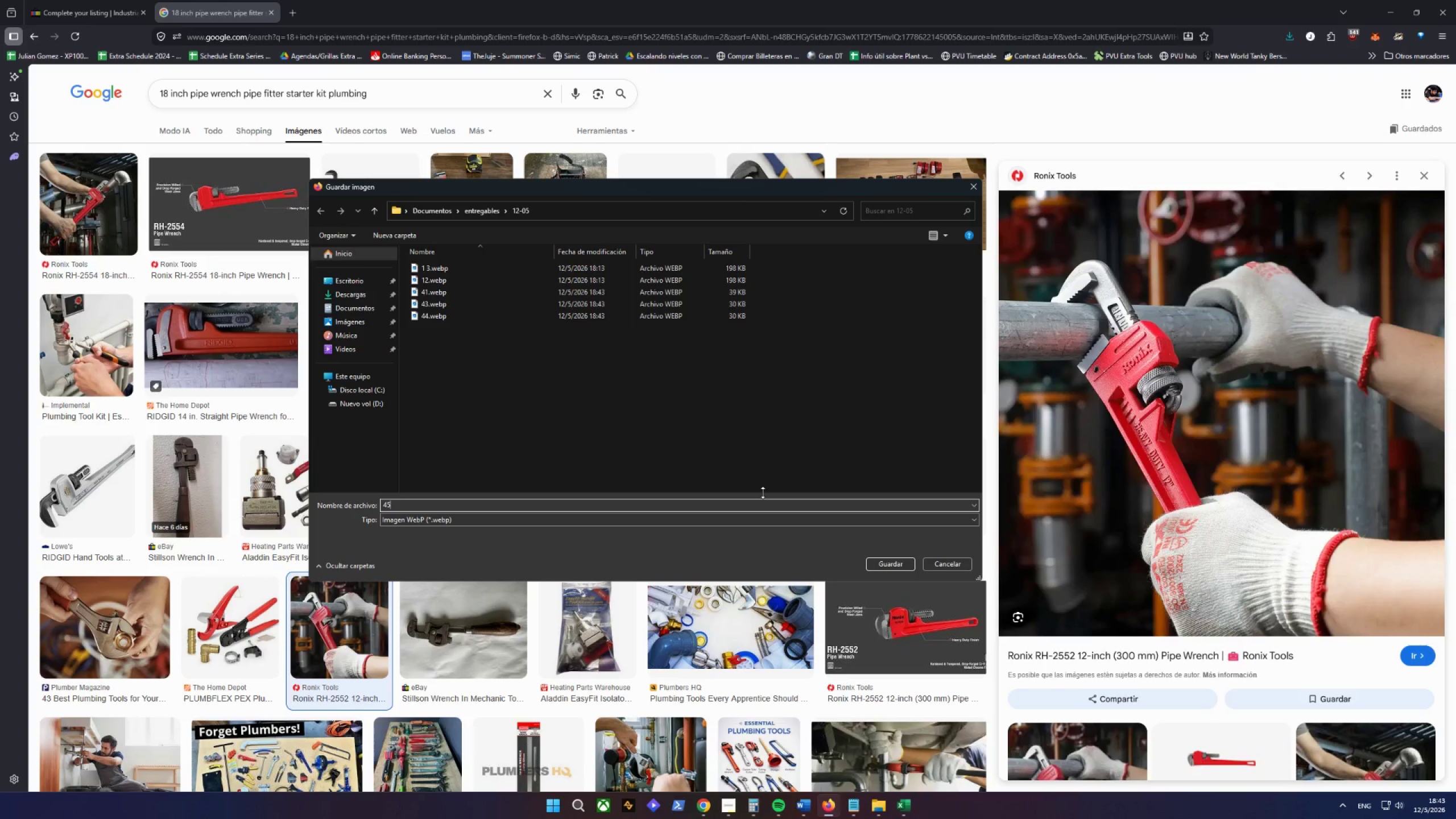 
key(5)
 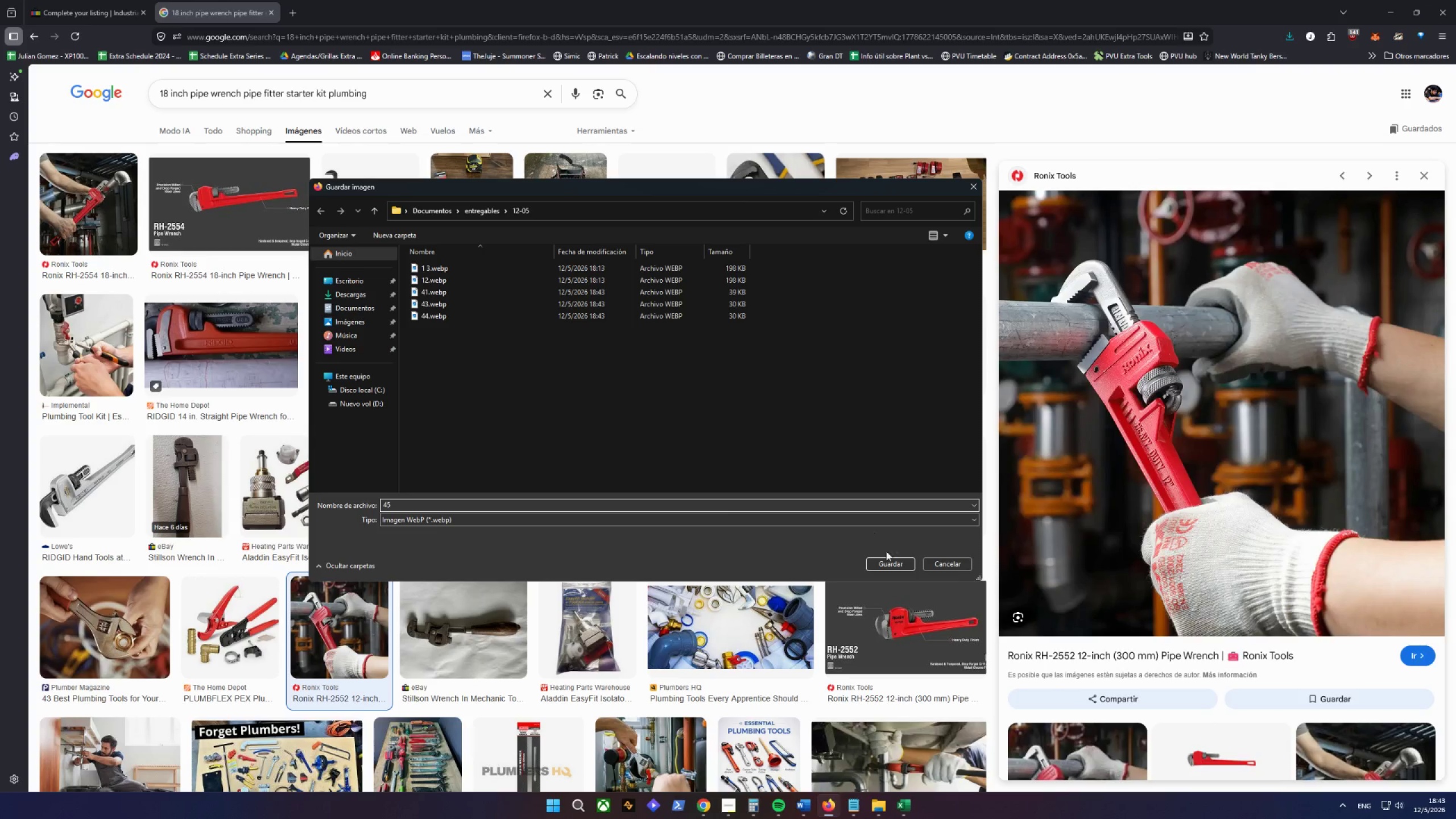 
left_click([892, 559])
 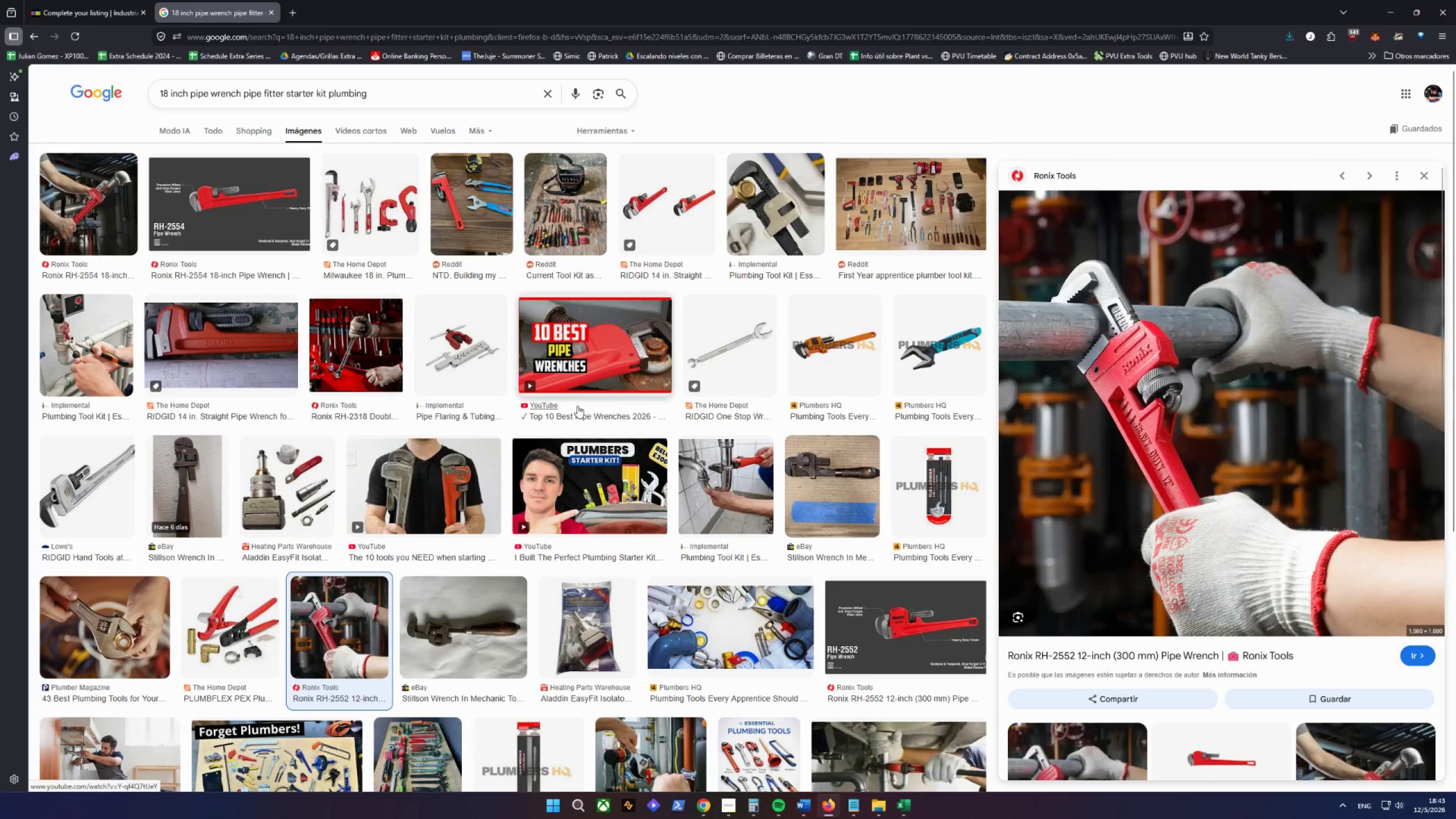 
left_click([246, 316])
 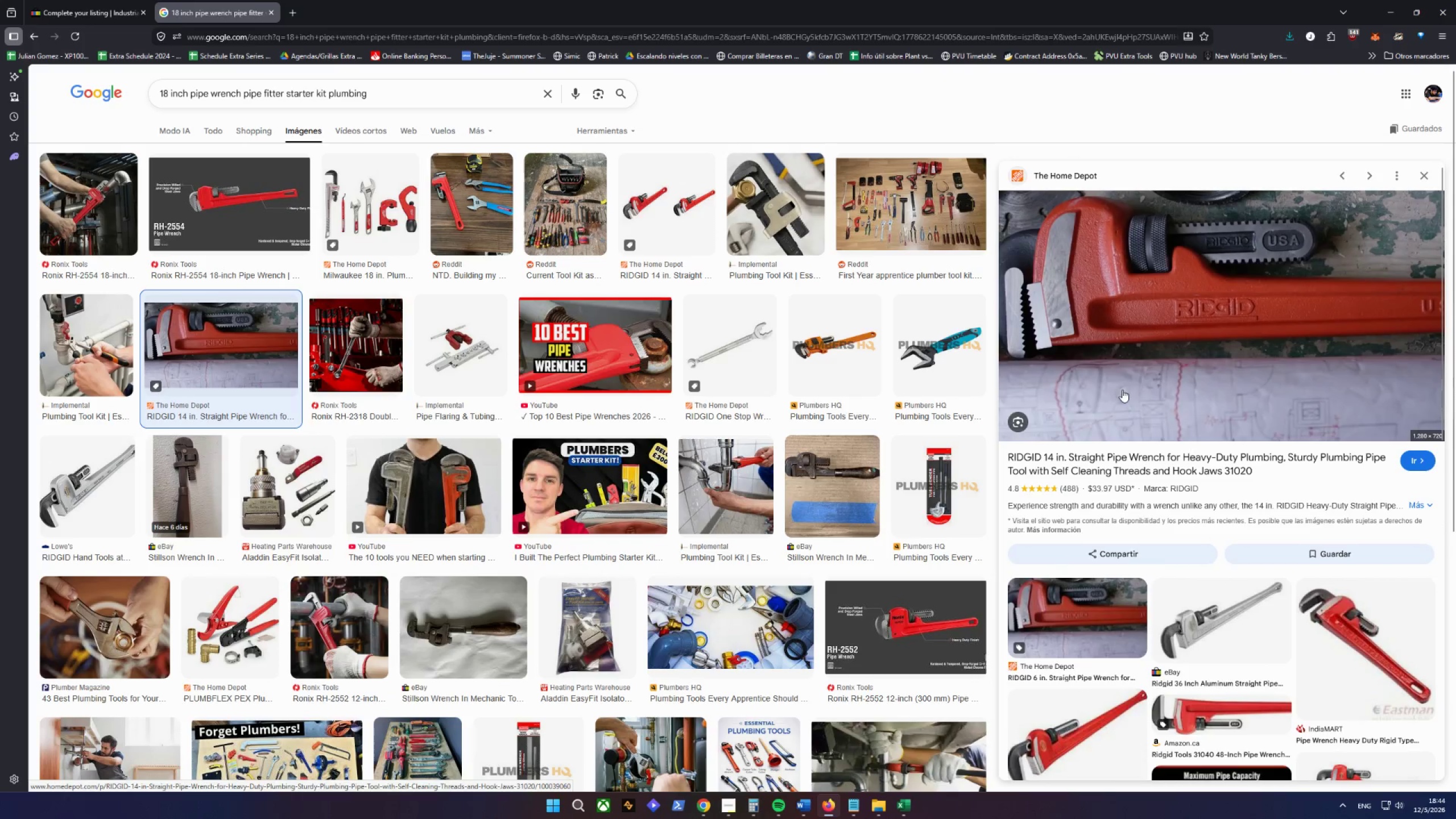 
right_click([1231, 324])
 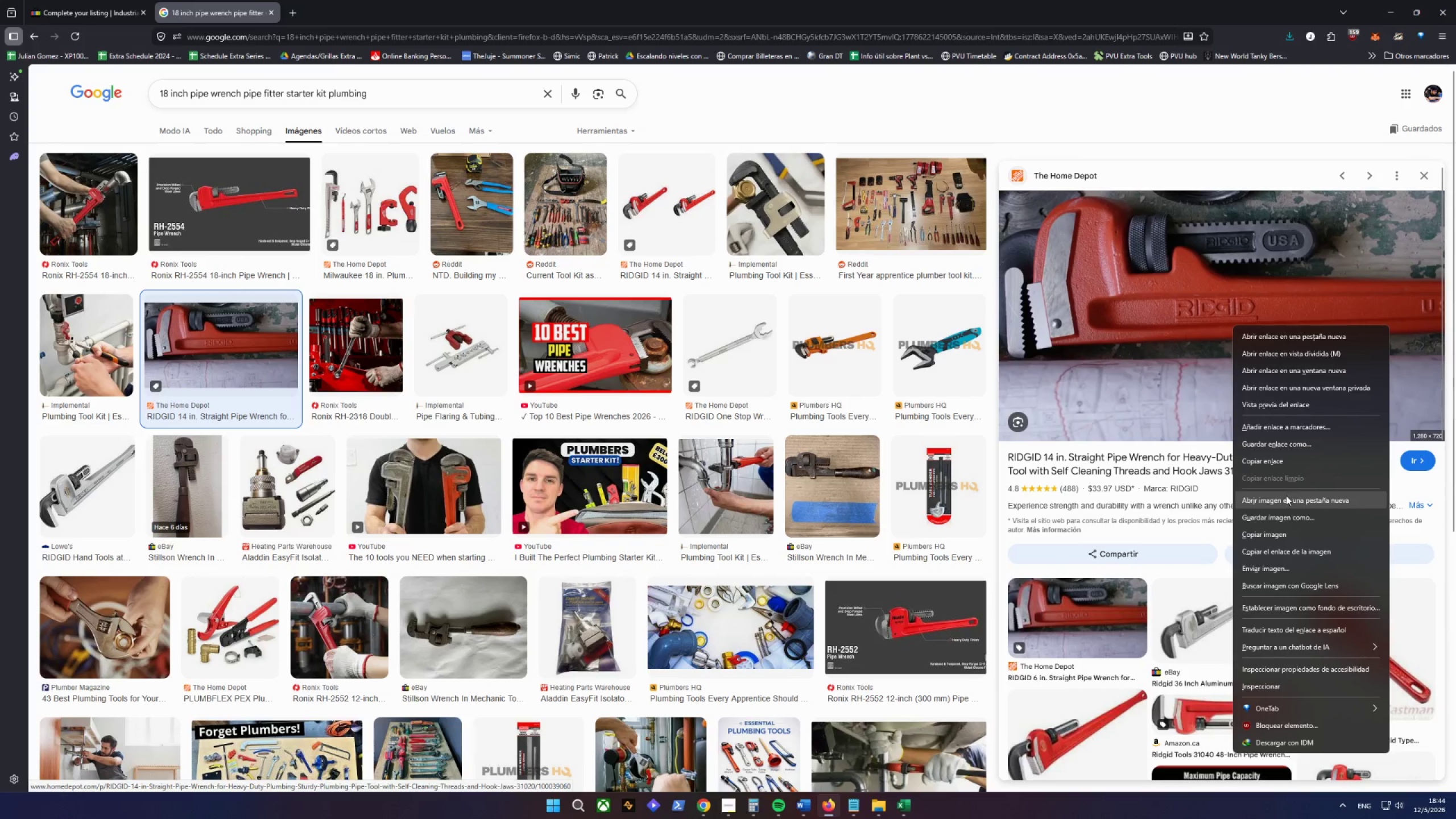 
left_click([1283, 518])
 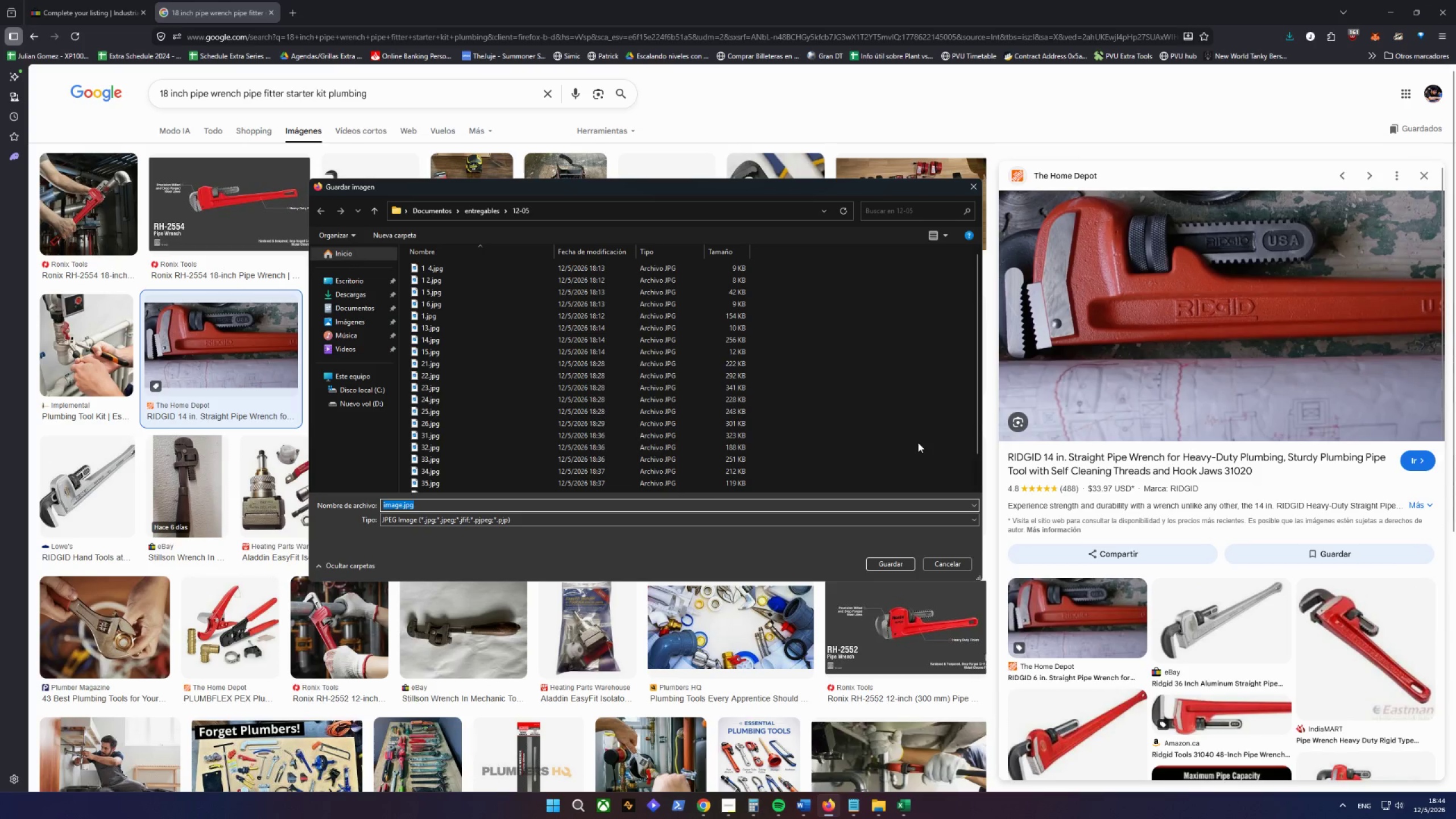 
type(46)
 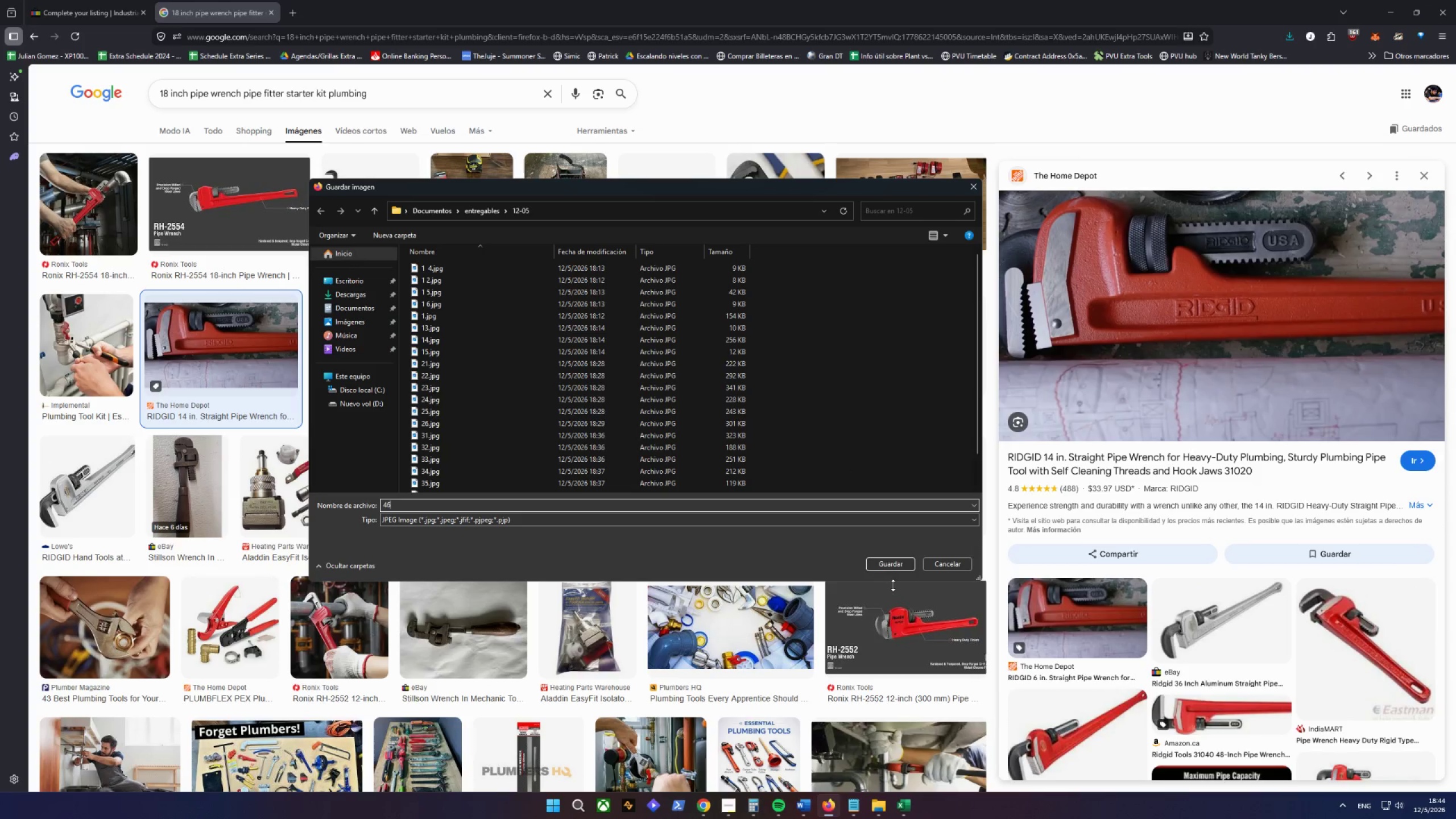 
left_click([884, 560])
 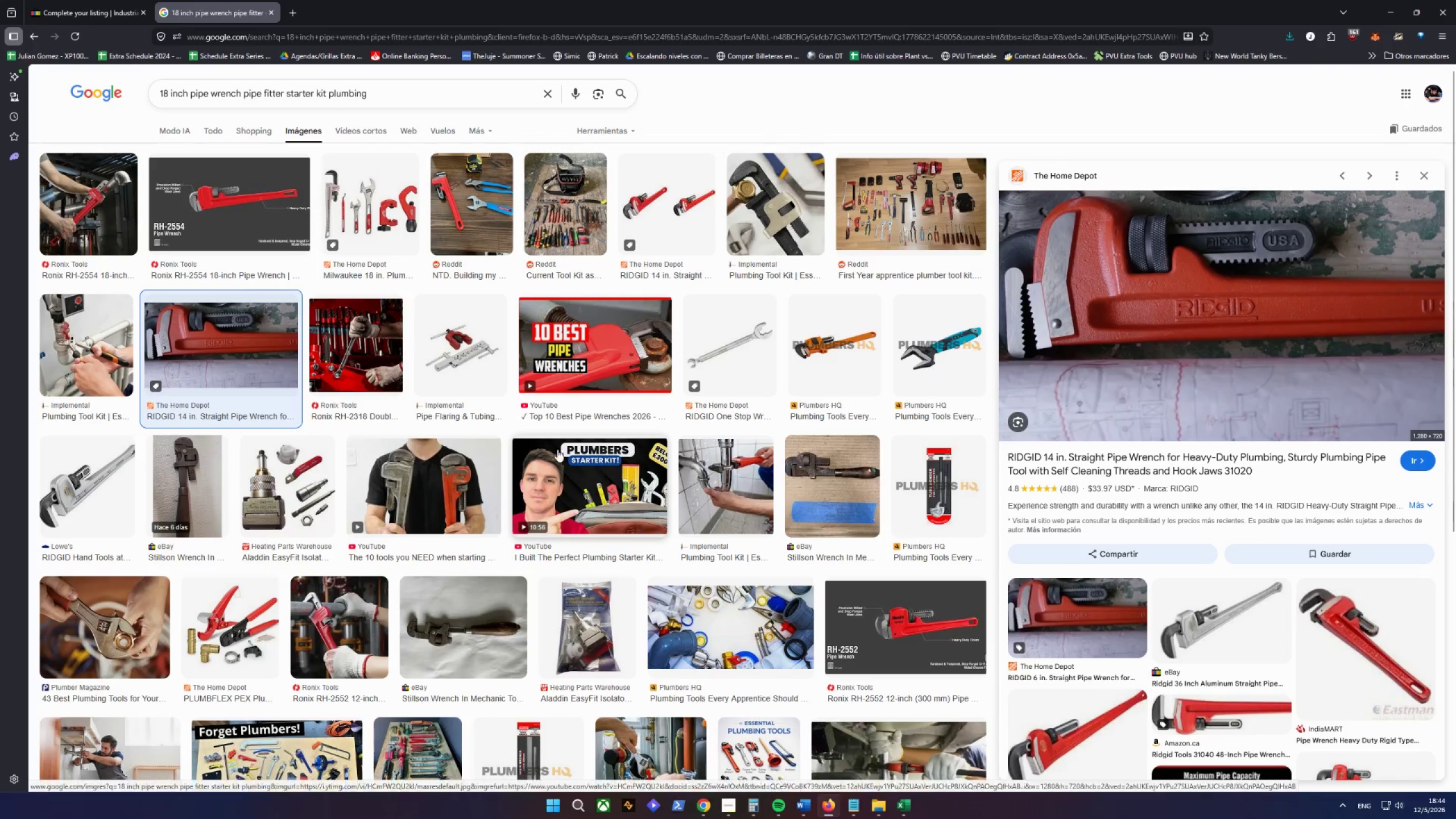 
left_click([86, 9])
 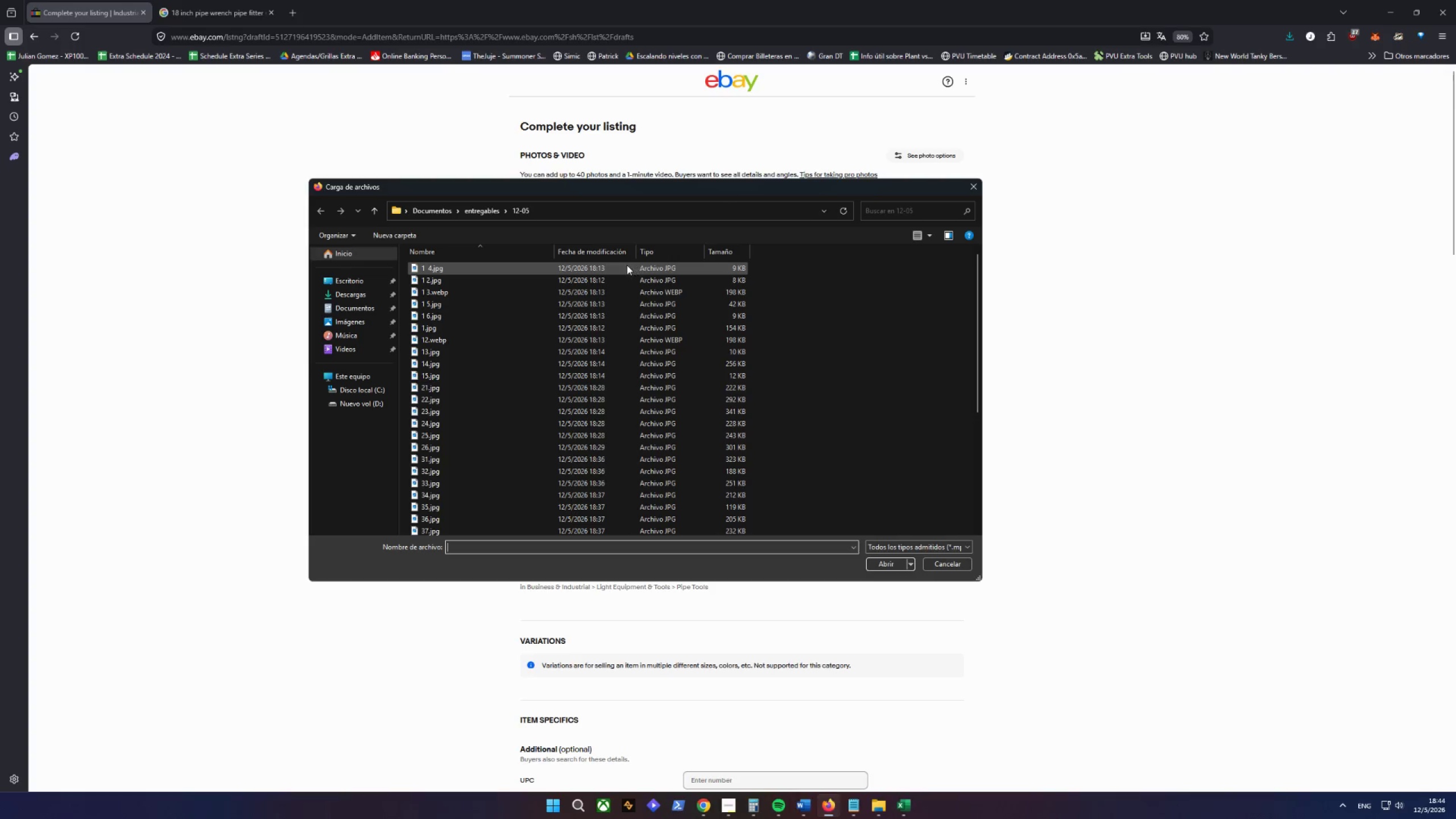 
scroll: coordinate [504, 369], scroll_direction: down, amount: 5.0
 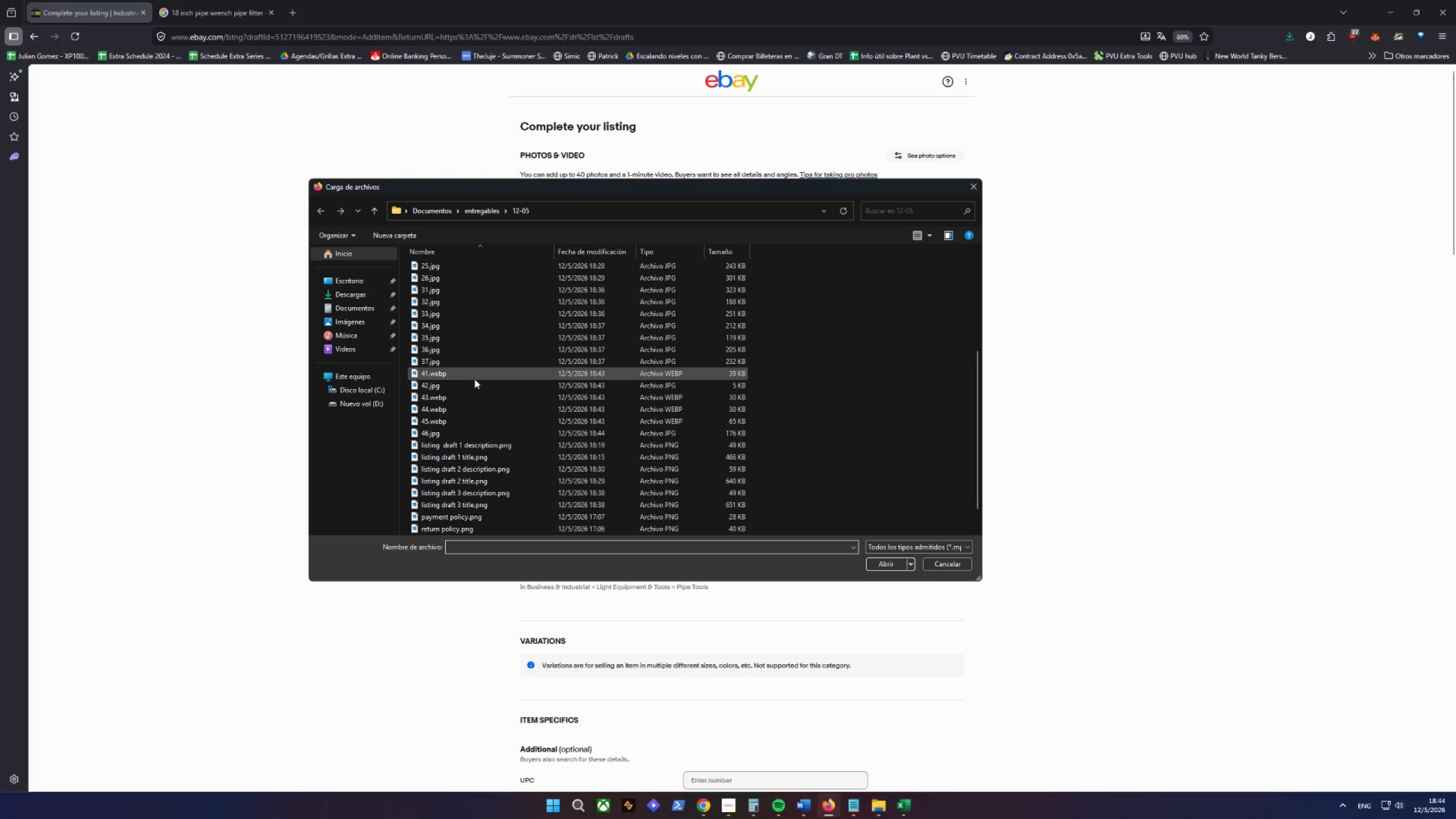 
hold_key(key=ControlLeft, duration=2.52)
double_click([446, 385])
 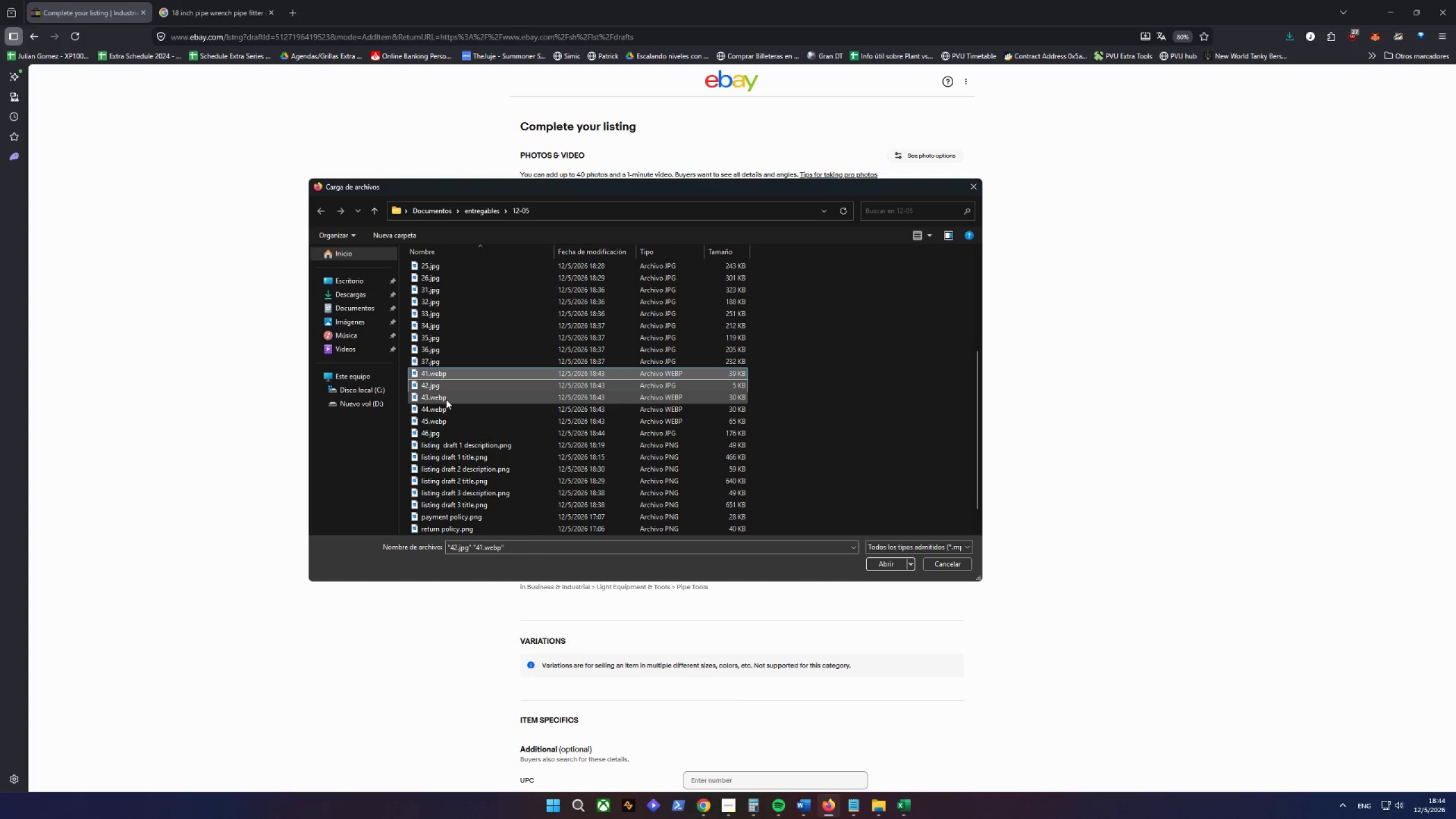 
triple_click([446, 399])
 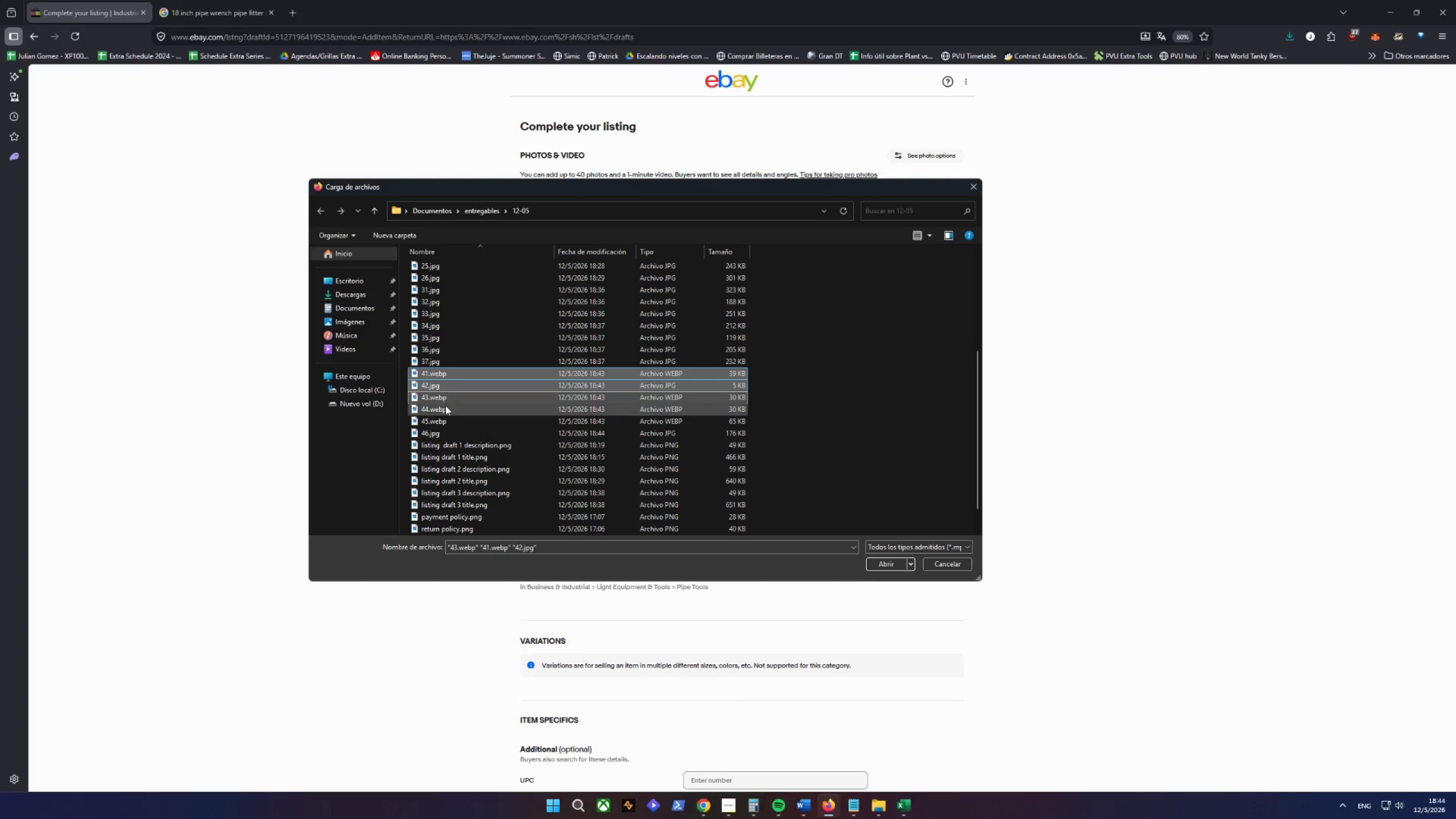 
triple_click([445, 406])
 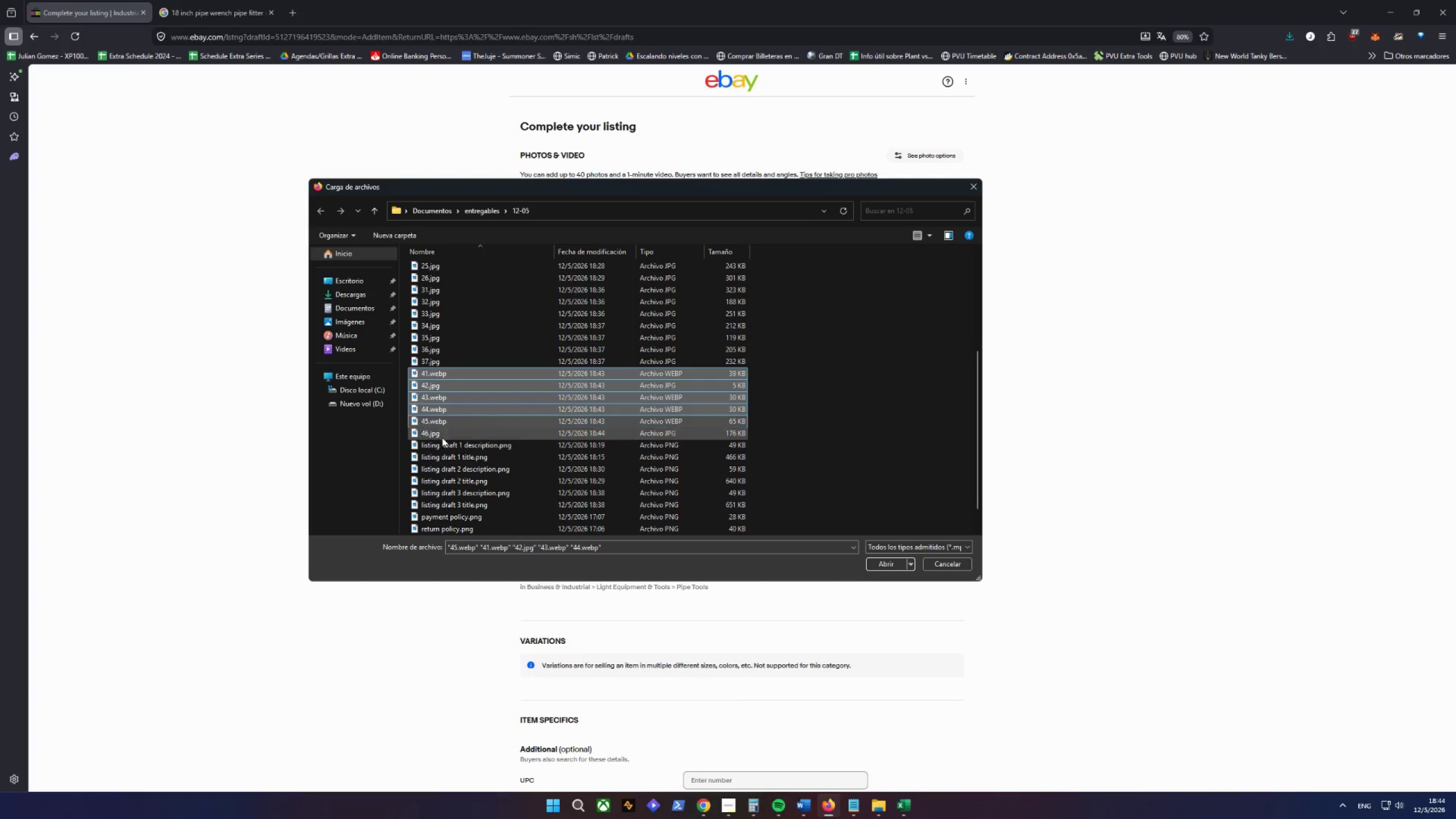 
double_click([440, 433])
 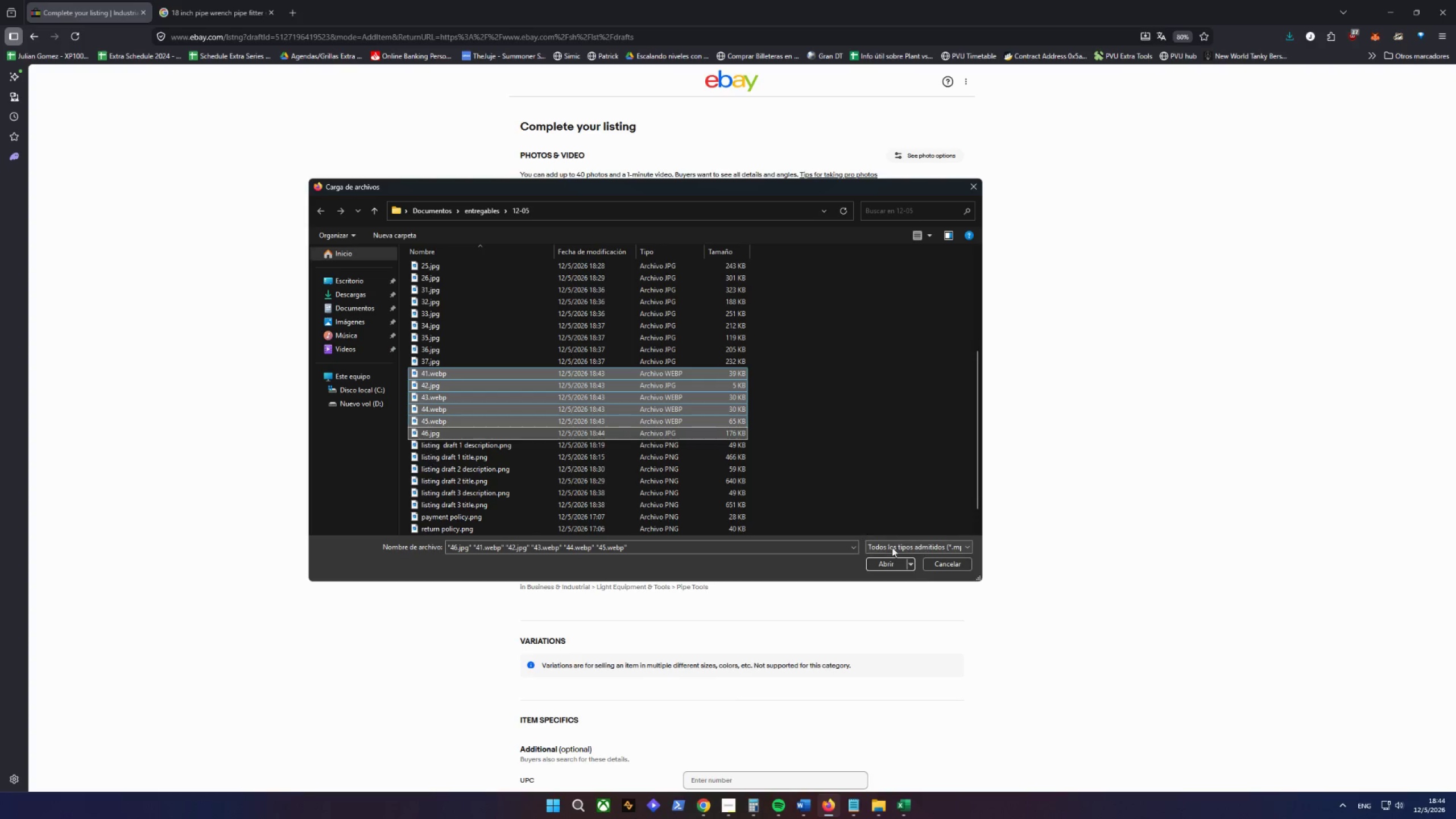 
left_click([894, 563])
 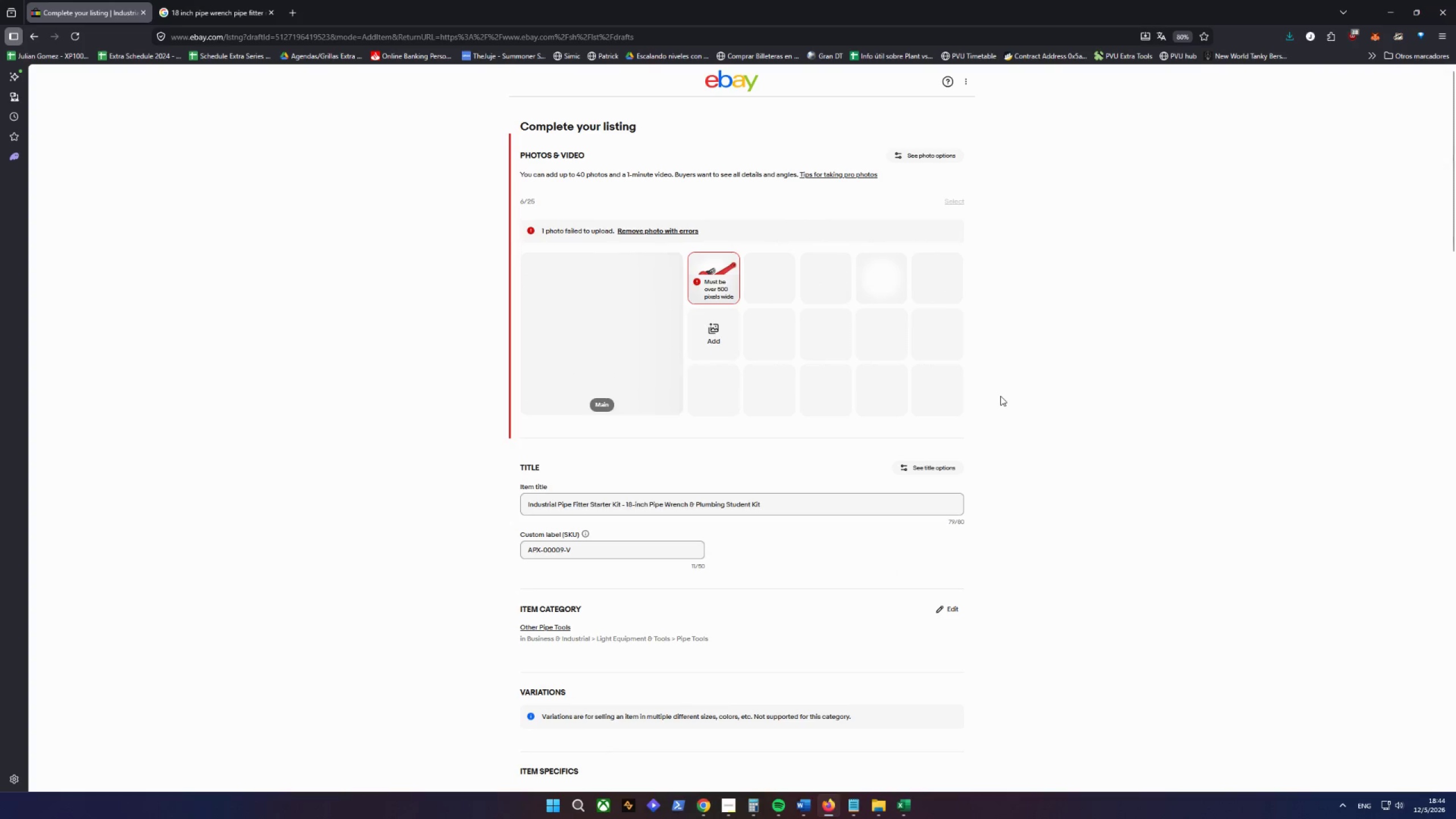 
left_click([180, 0])
 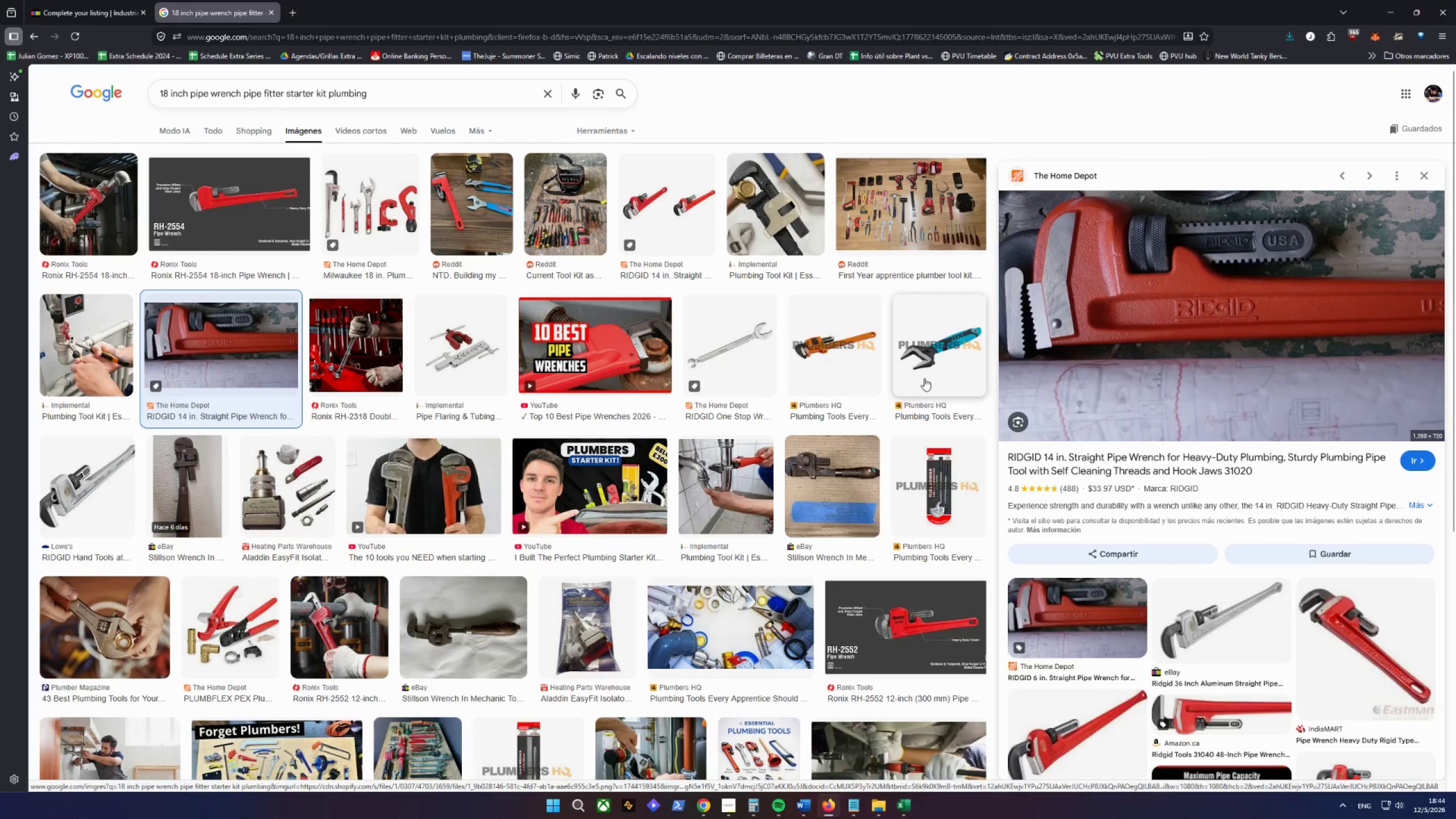 
scroll: coordinate [925, 373], scroll_direction: down, amount: 5.0
 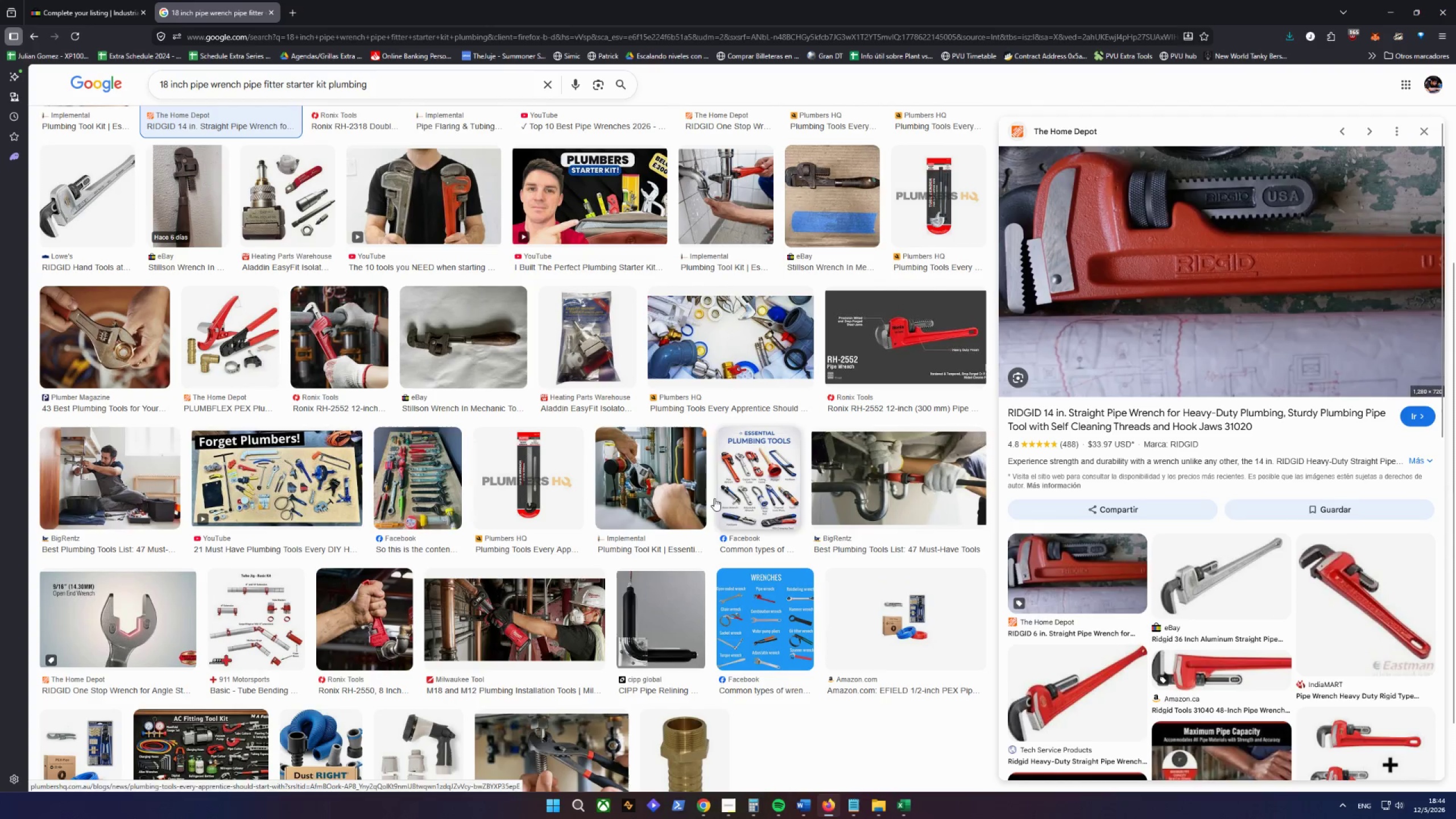 
left_click([387, 605])
 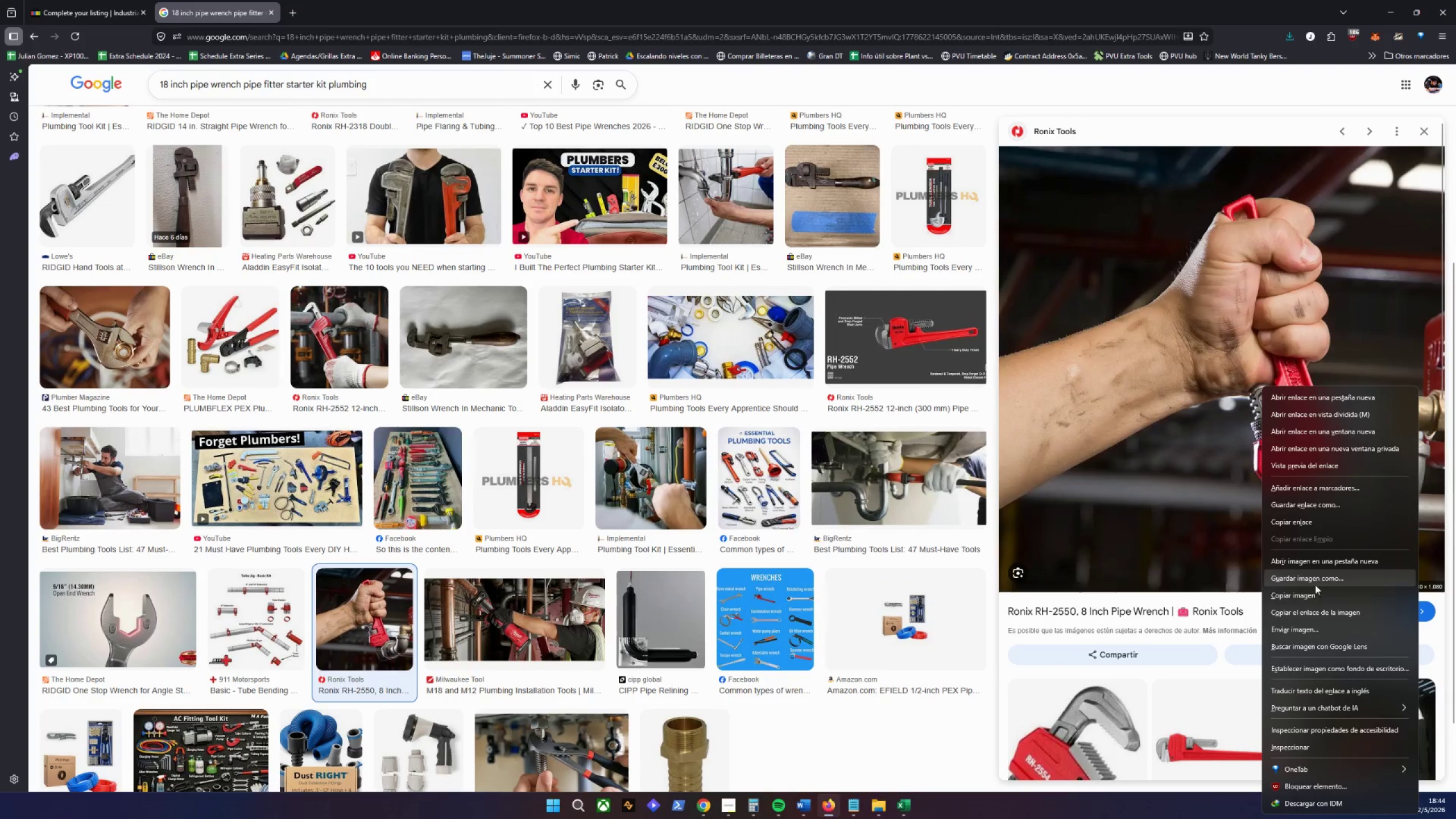 
left_click([1310, 582])
 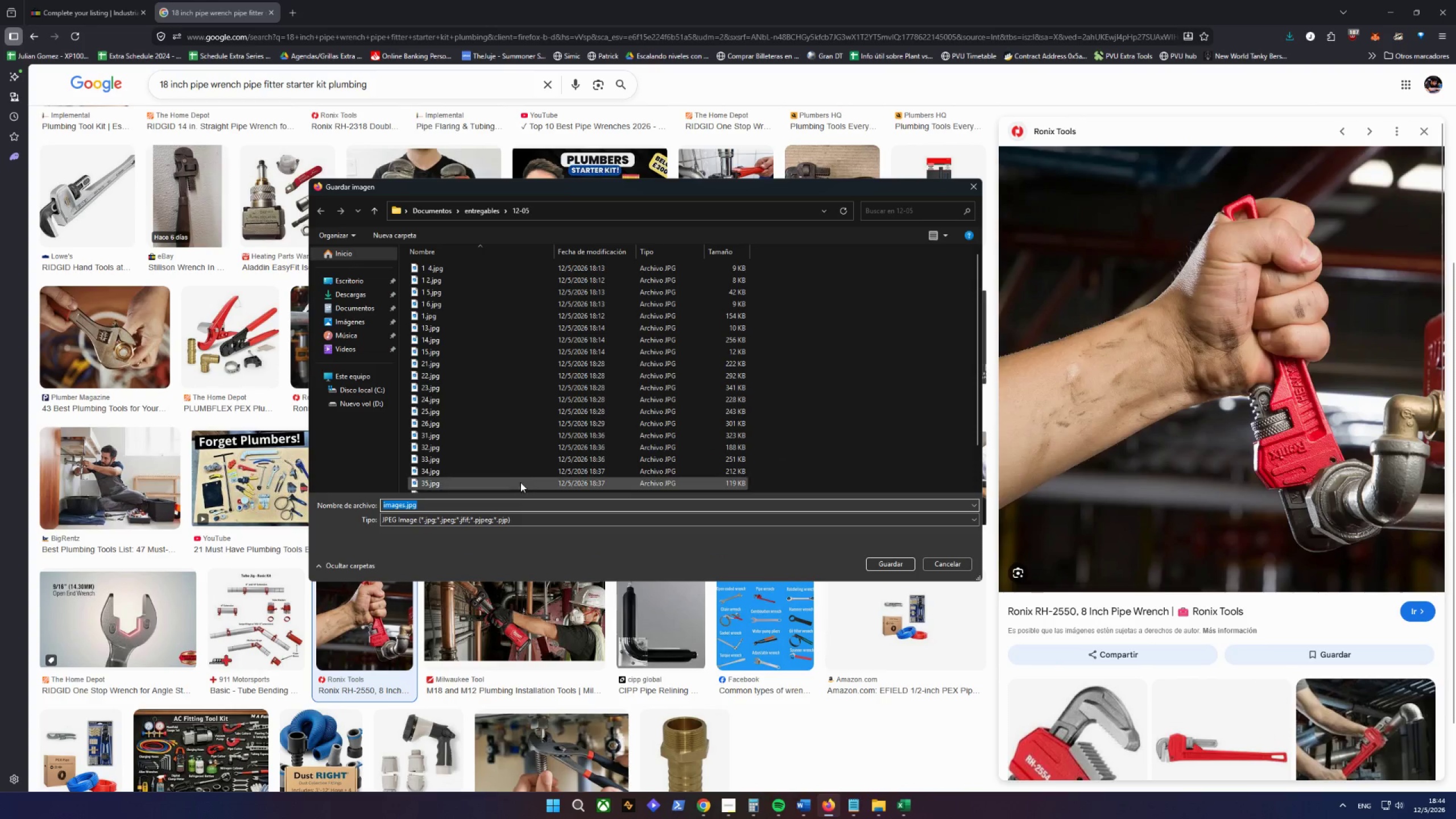 
type(48)
 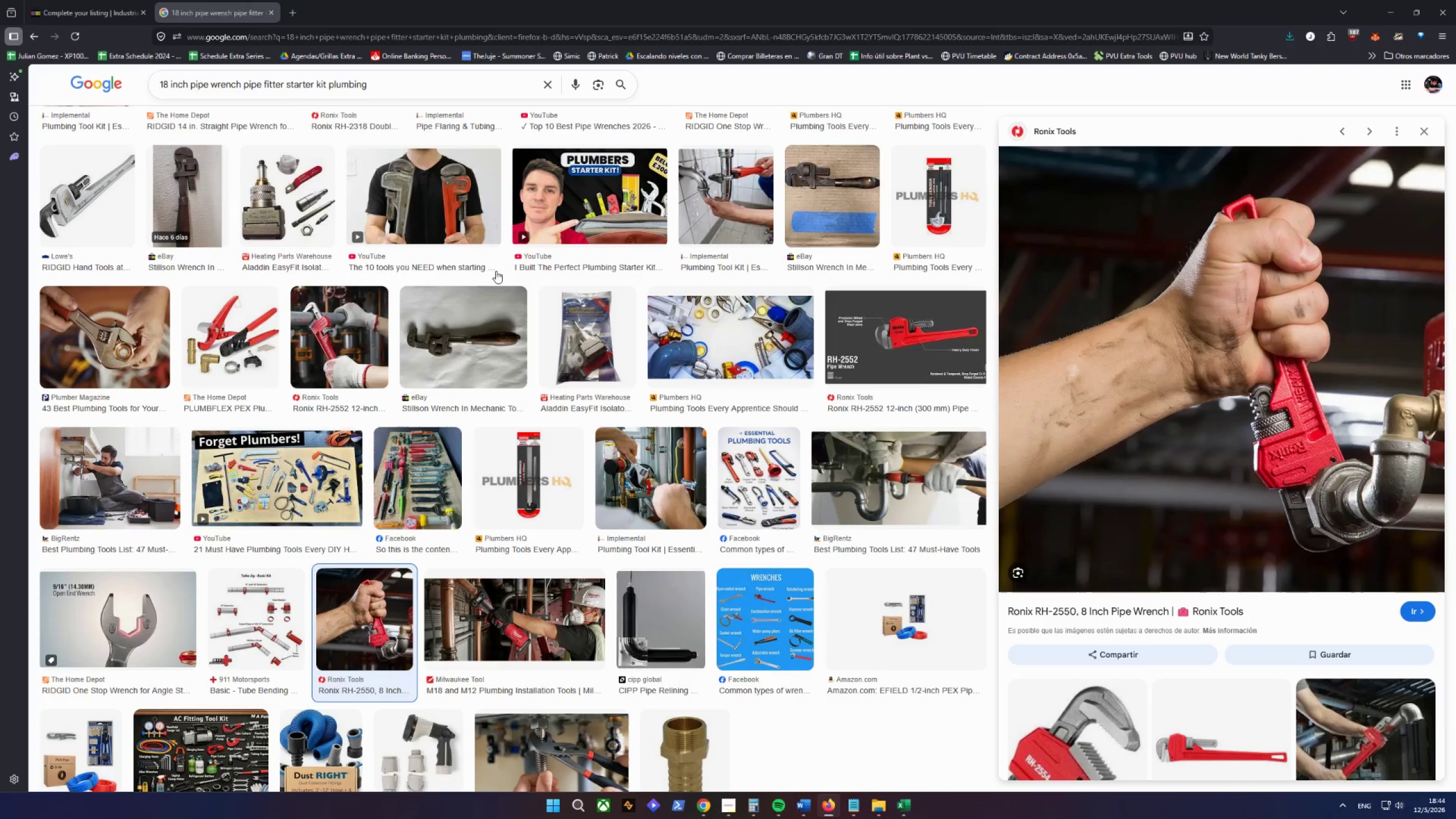 
left_click([62, 0])
 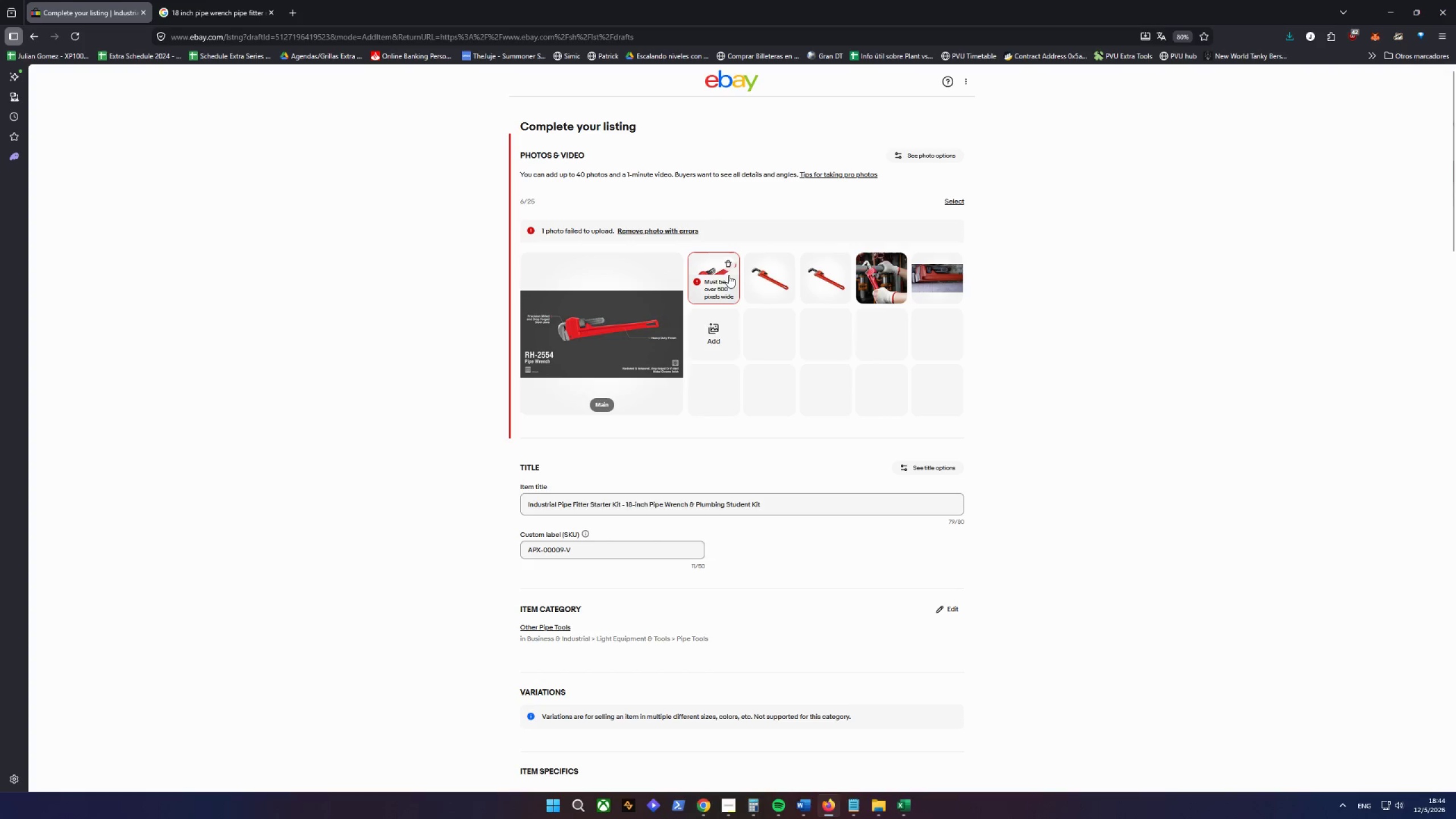 
left_click([727, 266])
 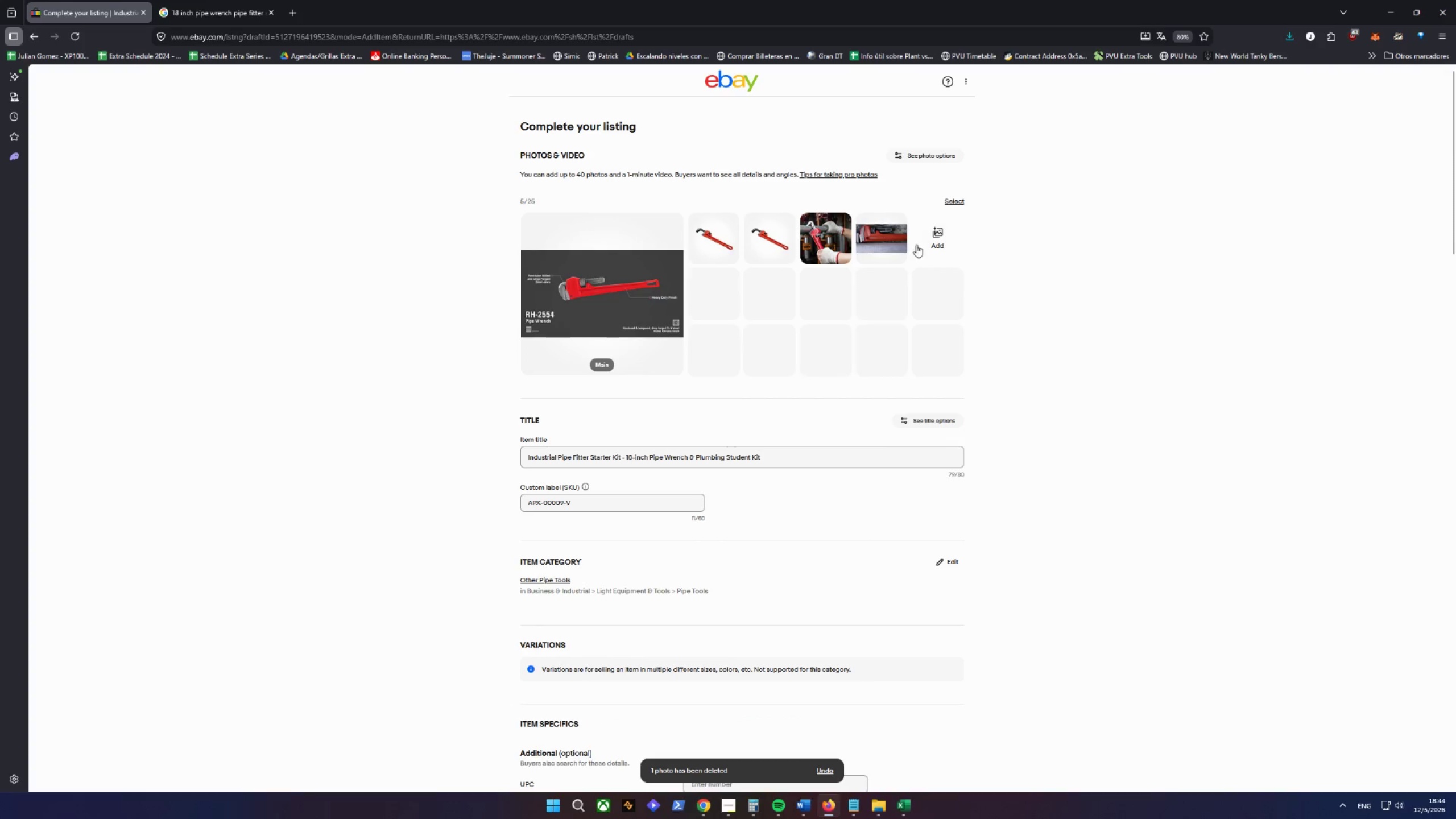 
left_click([946, 239])
 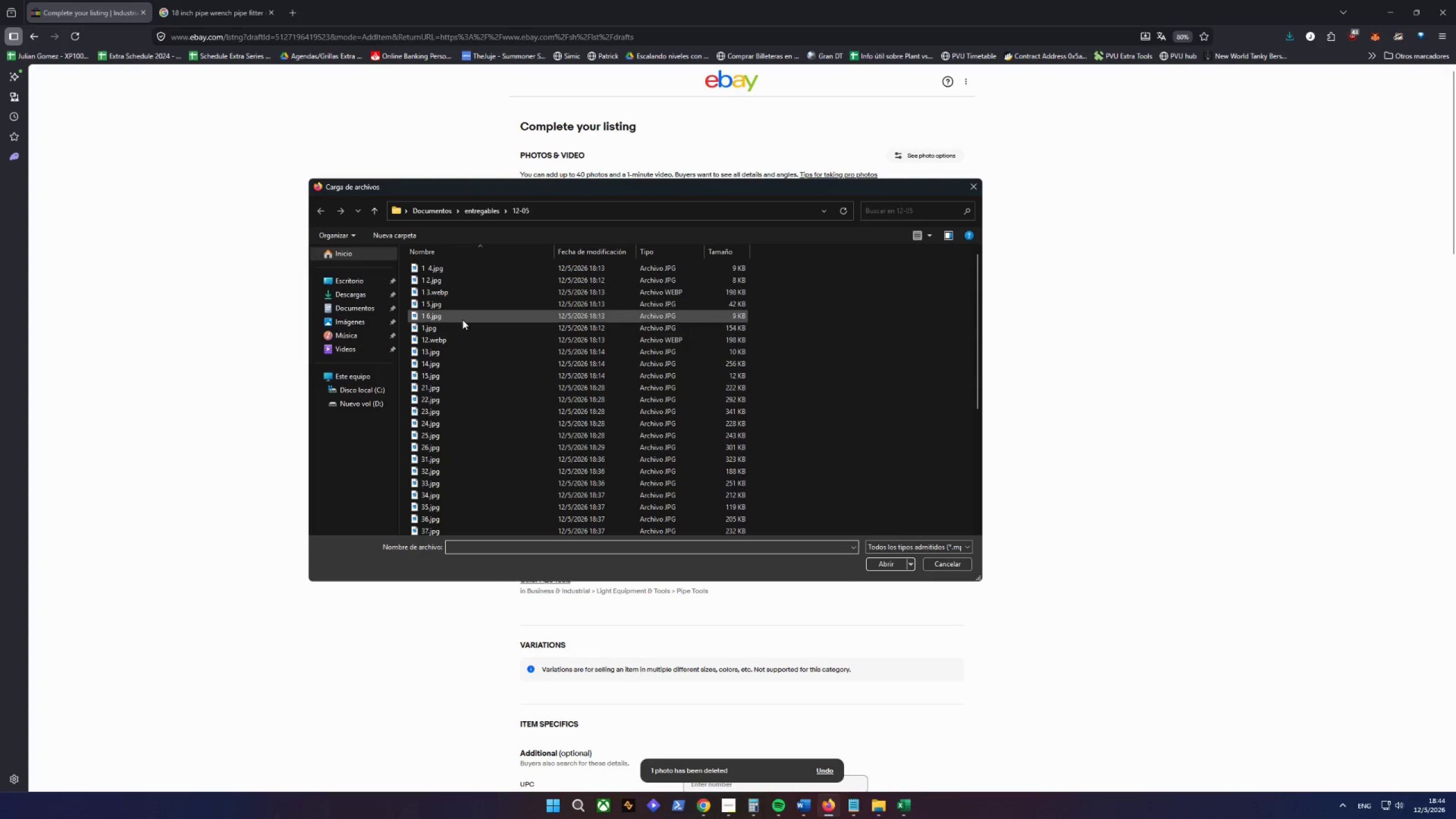 
scroll: coordinate [464, 519], scroll_direction: down, amount: 3.0
 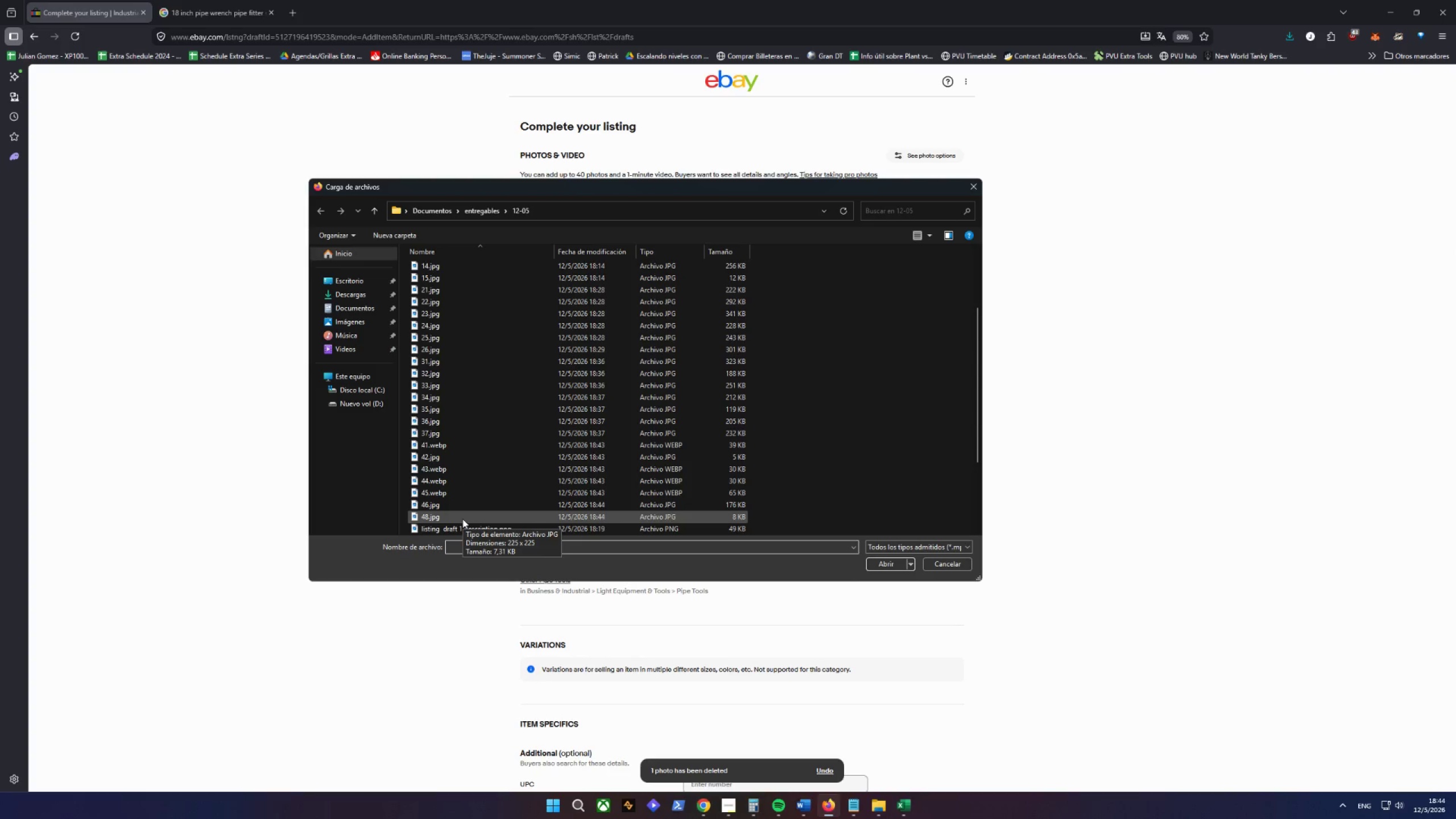 
left_click([462, 518])
 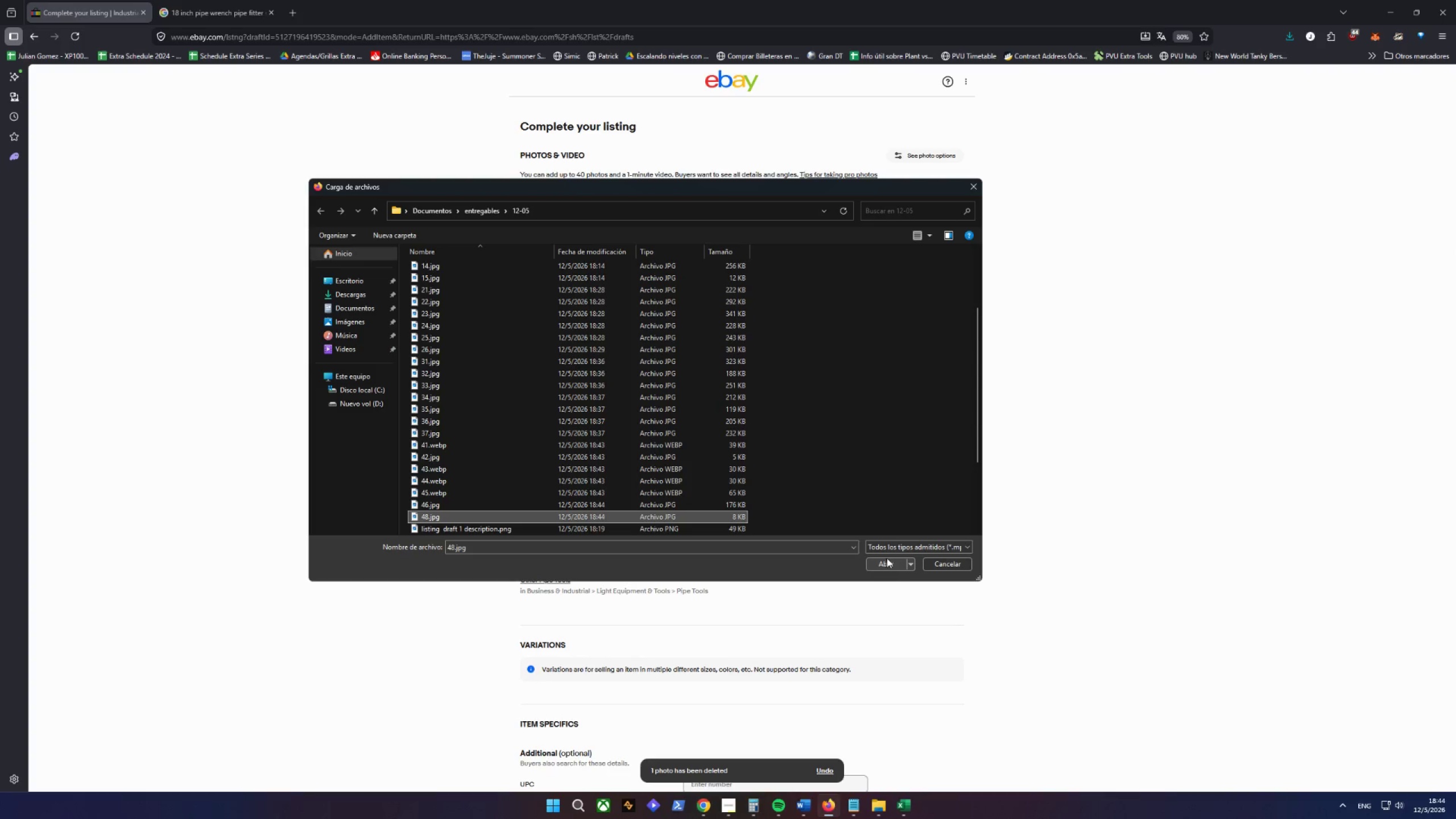 
left_click([894, 560])
 